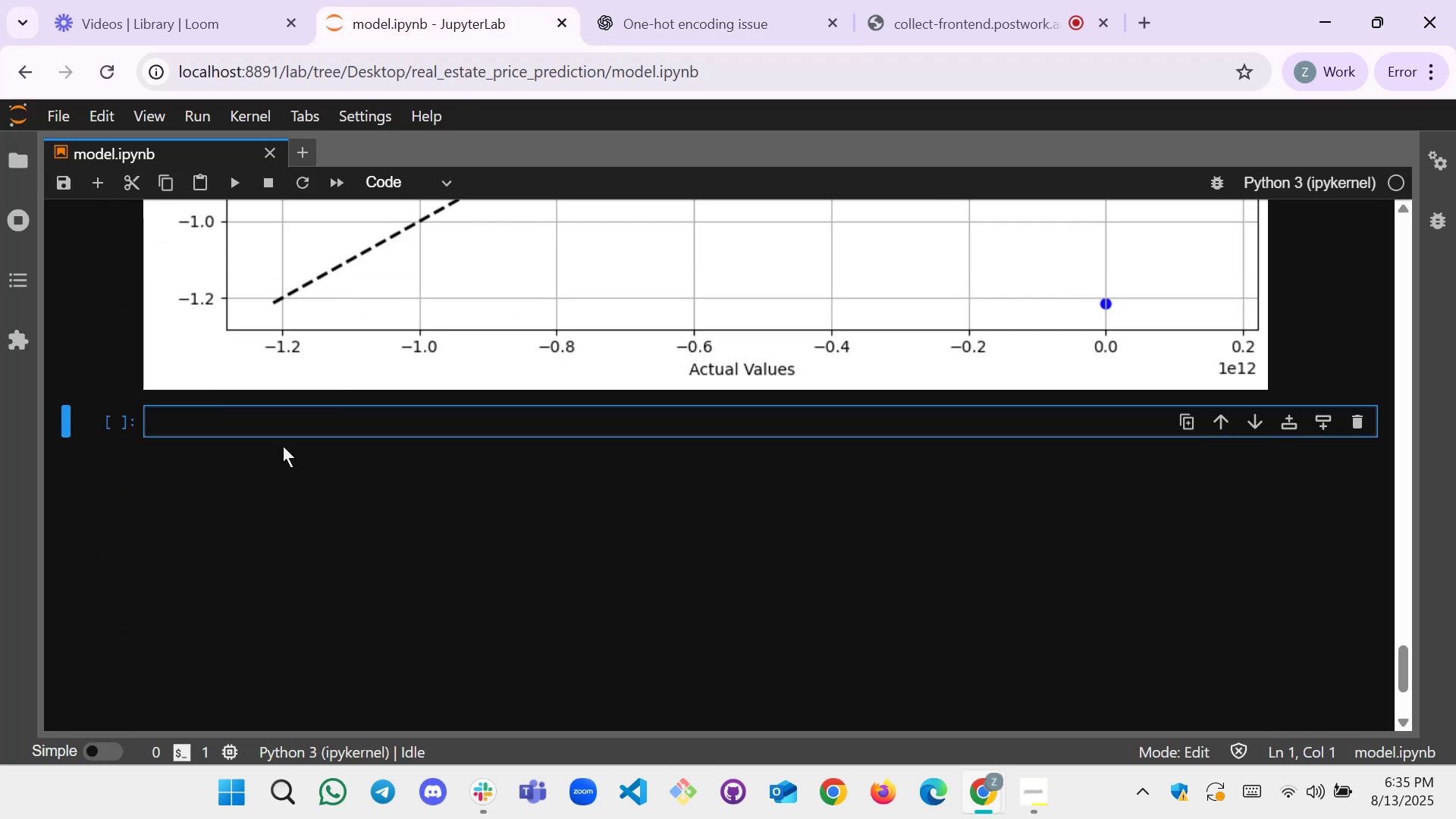 
left_click([290, 422])
 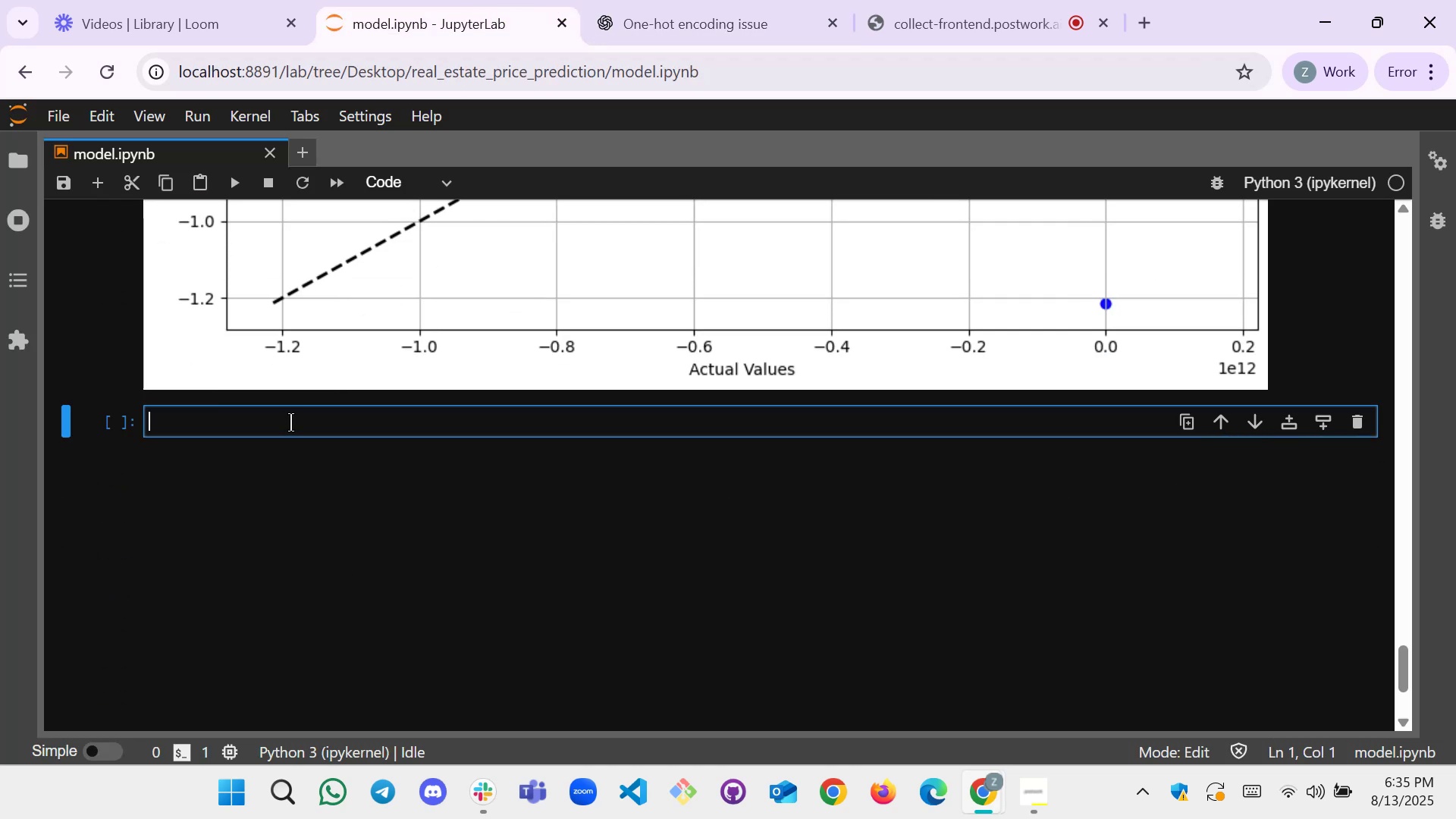 
type(now a )
key(Backspace)
key(Backspace)
type(hyperparameter tui)
key(Backspace)
type(ni)
key(Backspace)
type(ning for xgboos)
key(Backspace)
type(st only tosee )
key(Backspace)
key(Backspace)
key(Backspace)
key(Backspace)
type( see if it can imprv)
key(Backspace)
type(ove or not hten )
key(Backspace)
key(Backspace)
key(Backspace)
key(Backspace)
key(Backspace)
type(then .)
 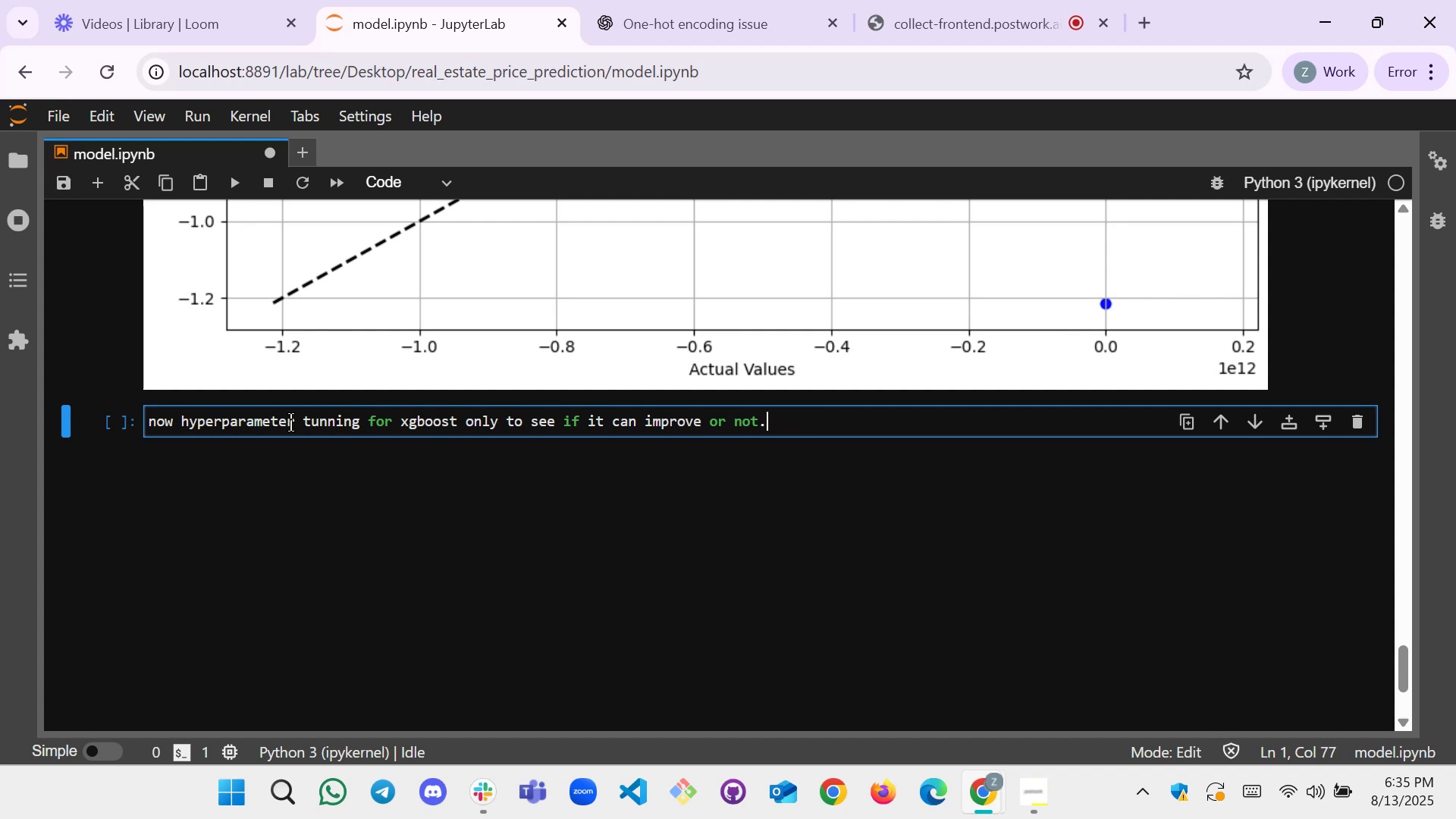 
left_click([422, 184])
 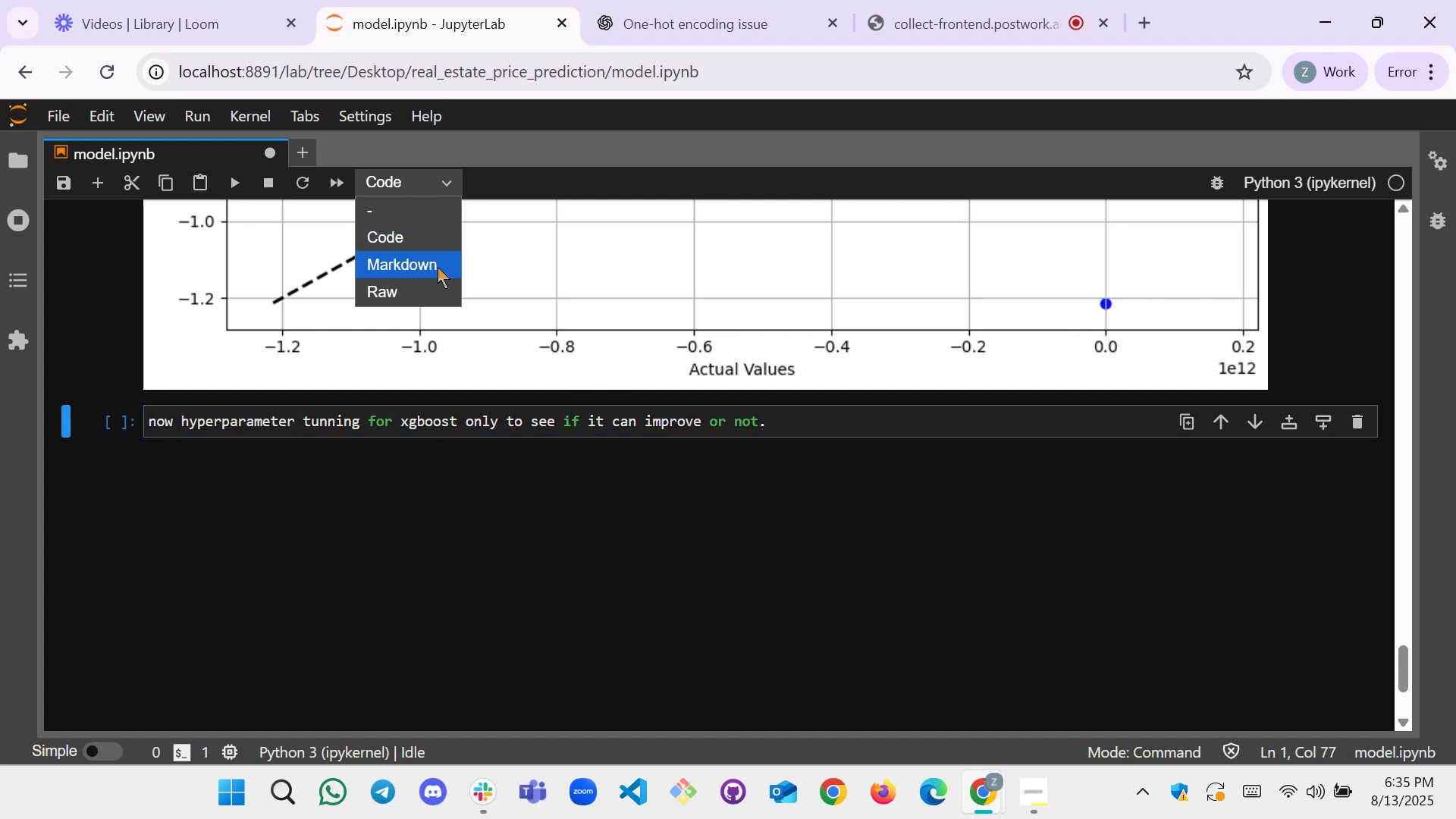 
double_click([438, 267])
 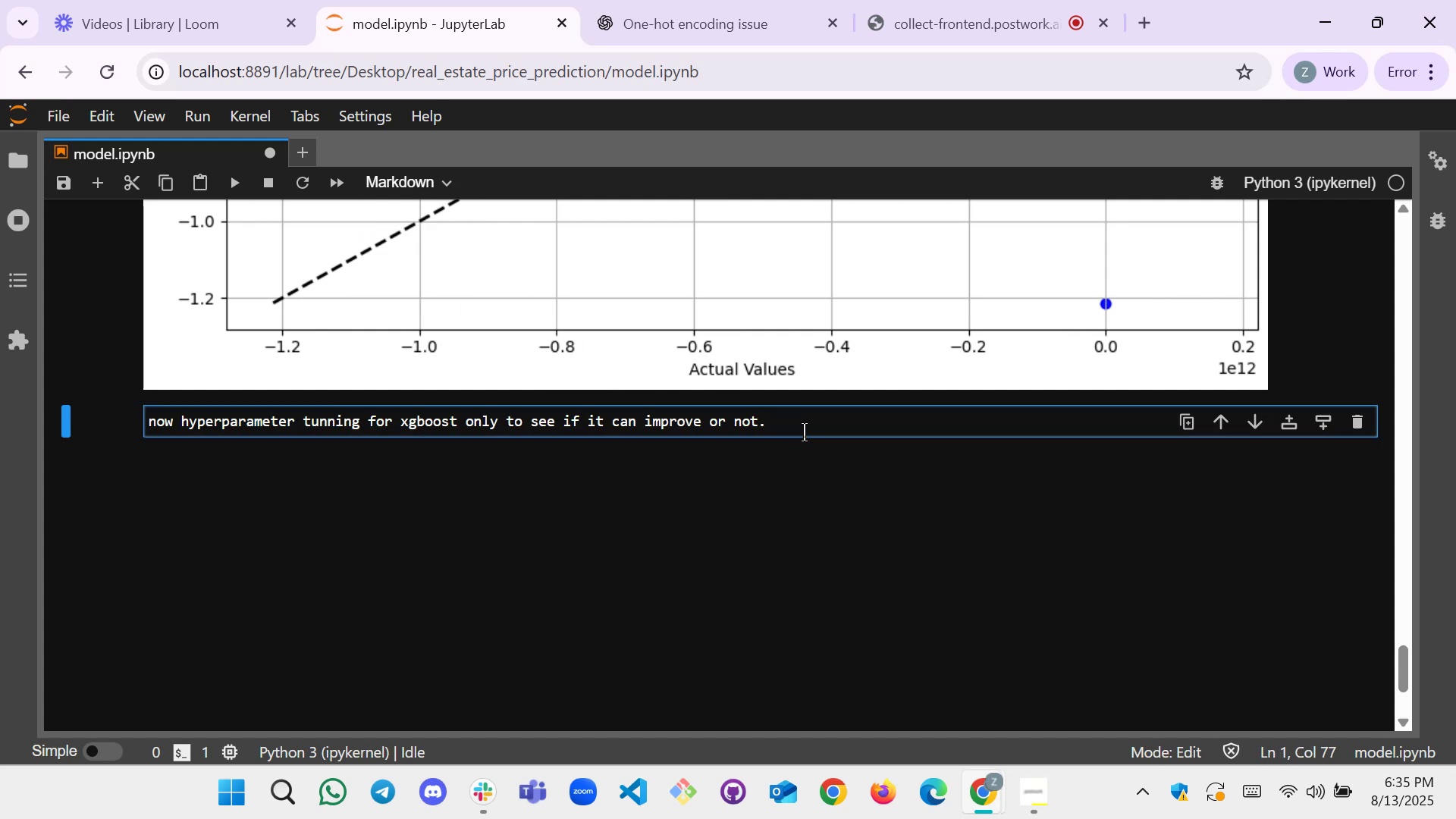 
key(Shift+ShiftRight)
 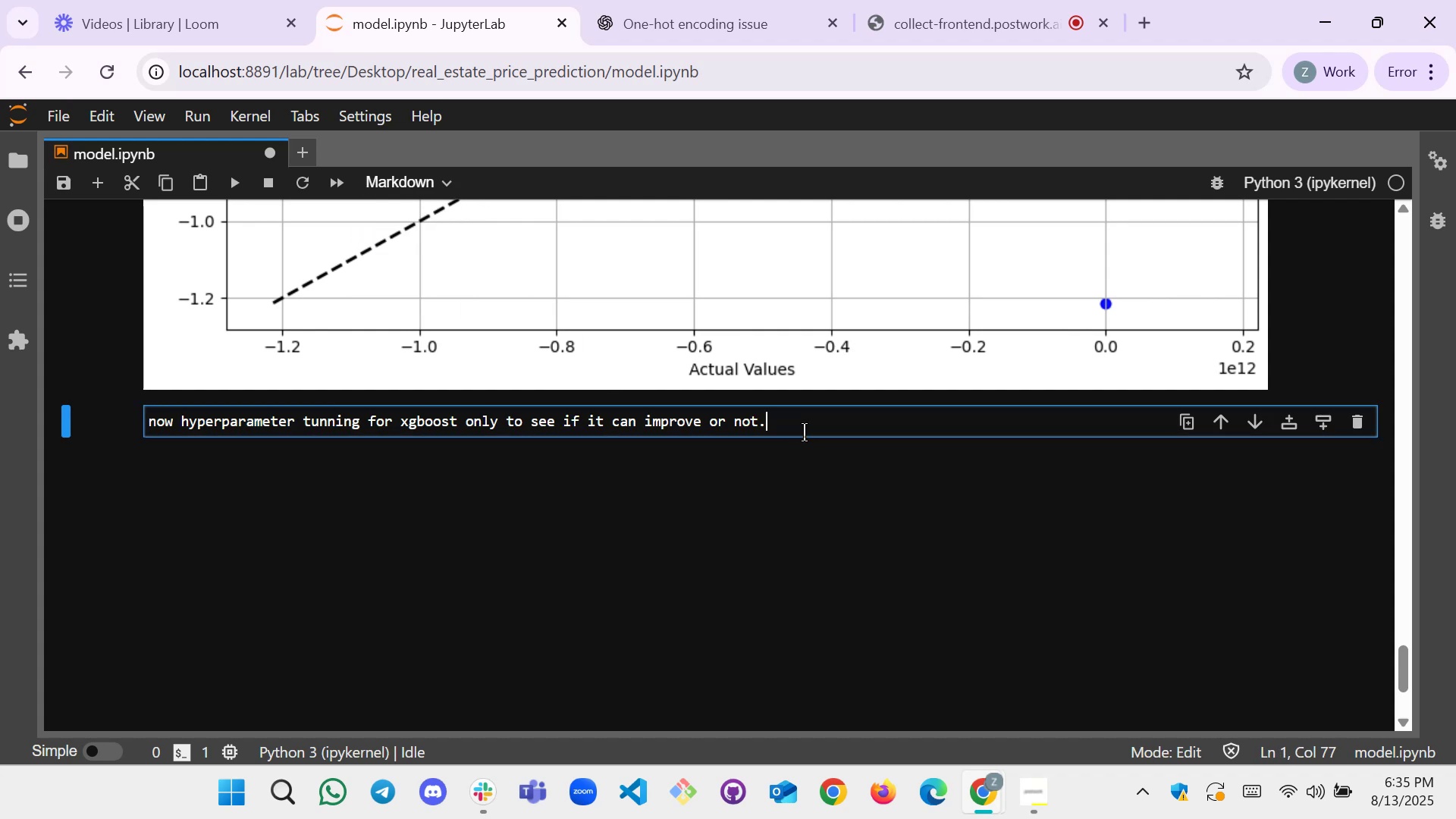 
key(Shift+Enter)
 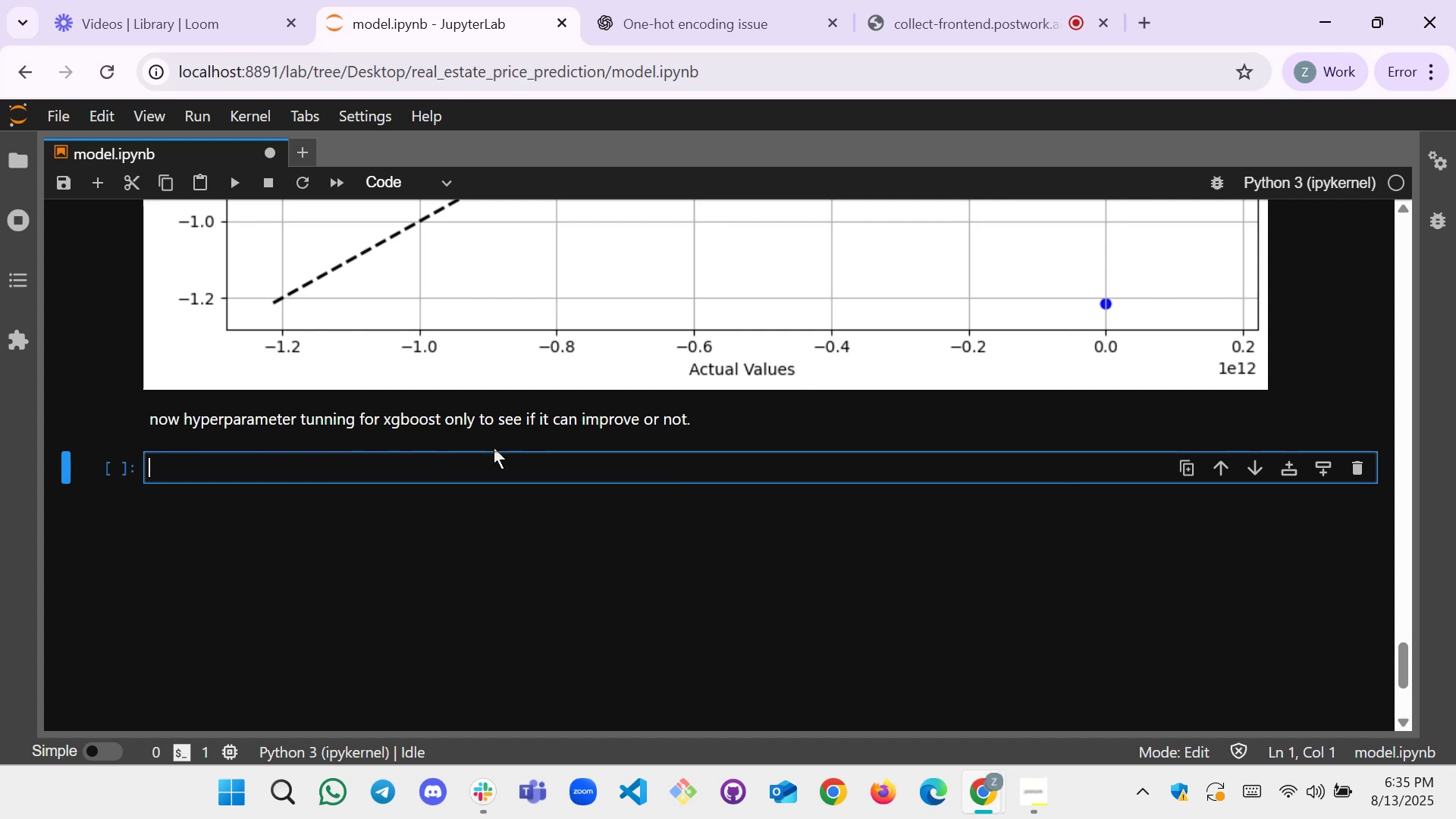 
left_click([443, 475])
 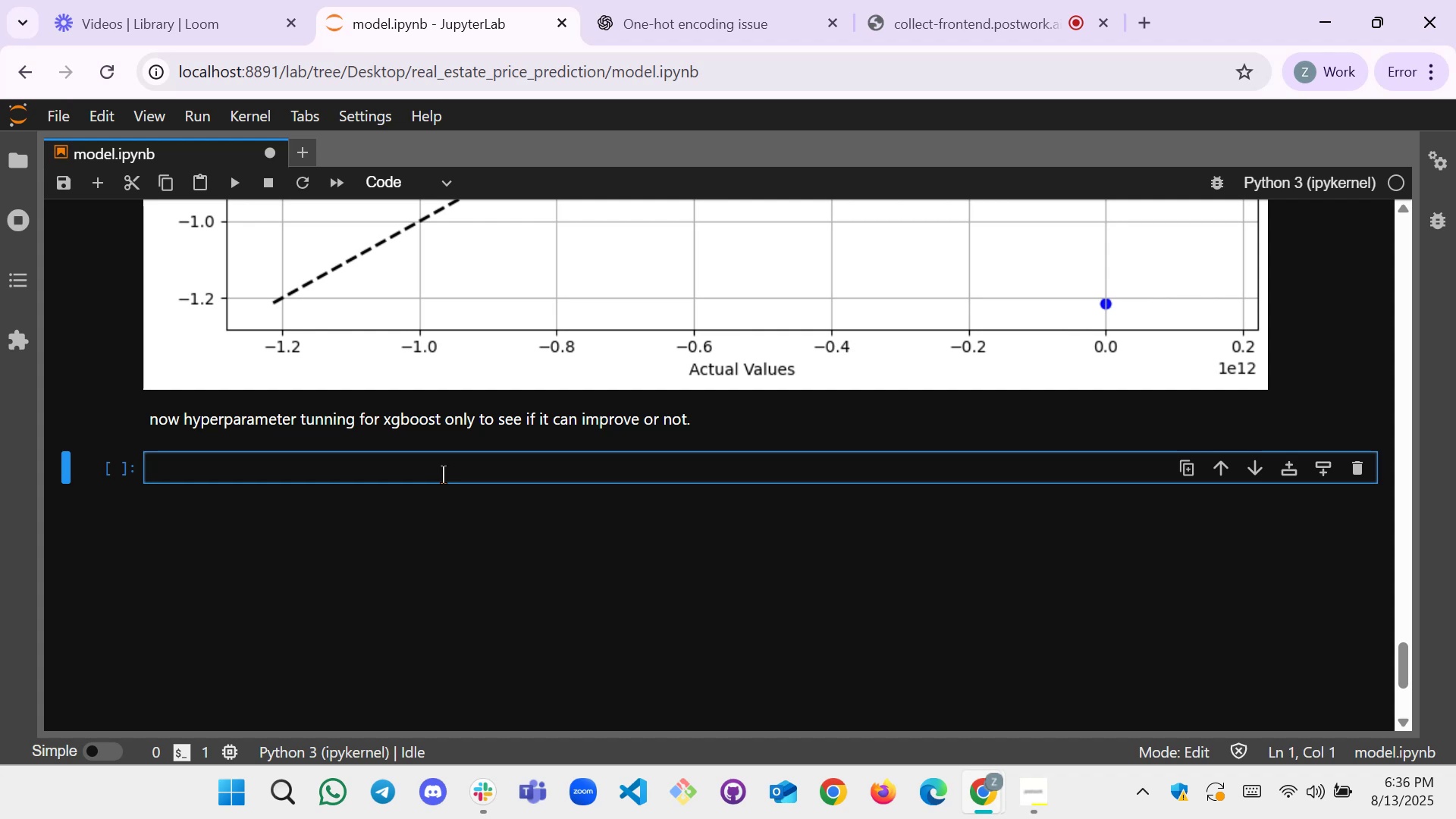 
wait(37.78)
 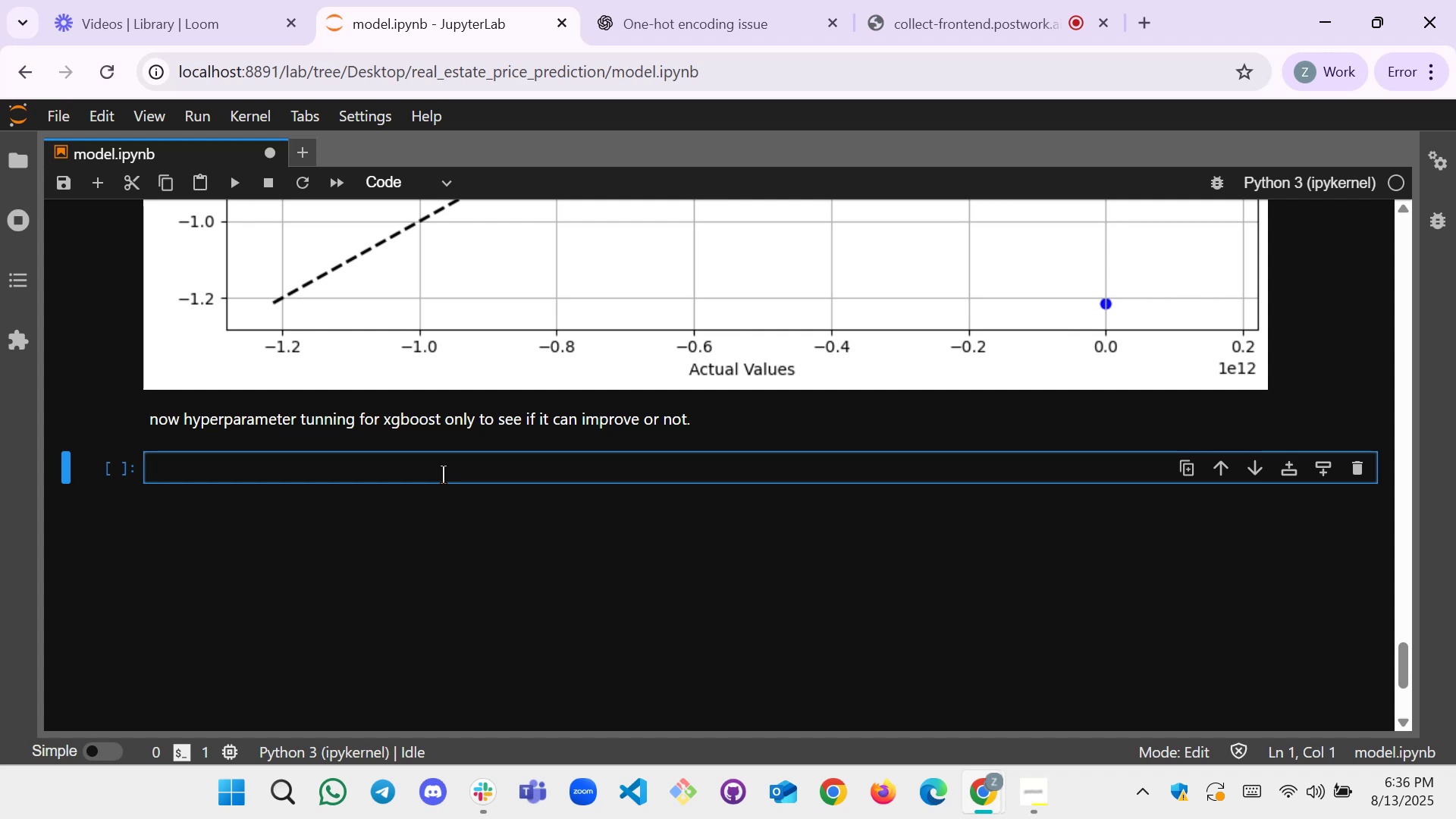 
scroll: coordinate [442, 306], scroll_direction: none, amount: 0.0
 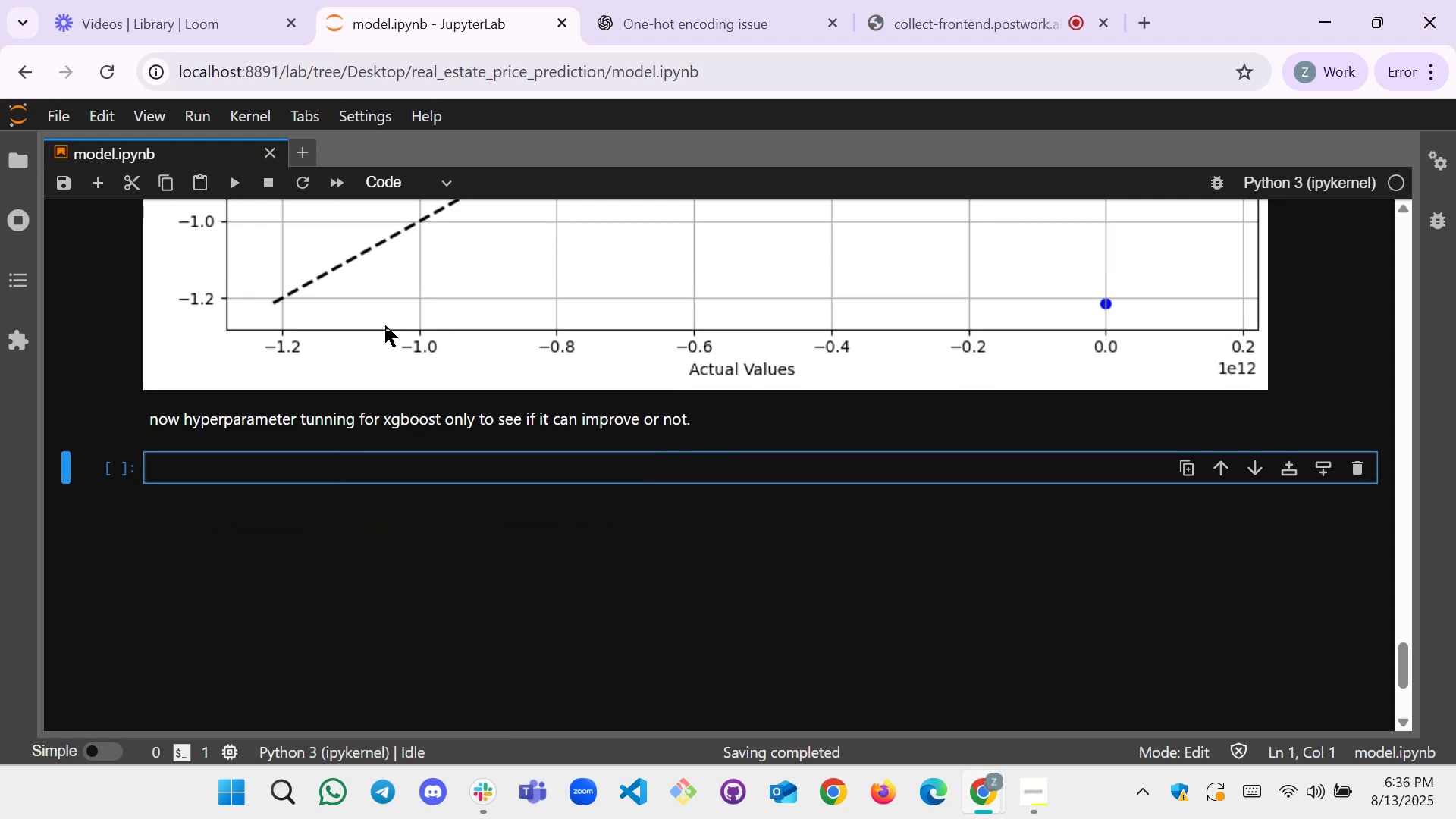 
scroll: coordinate [313, 347], scroll_direction: up, amount: 15.0
 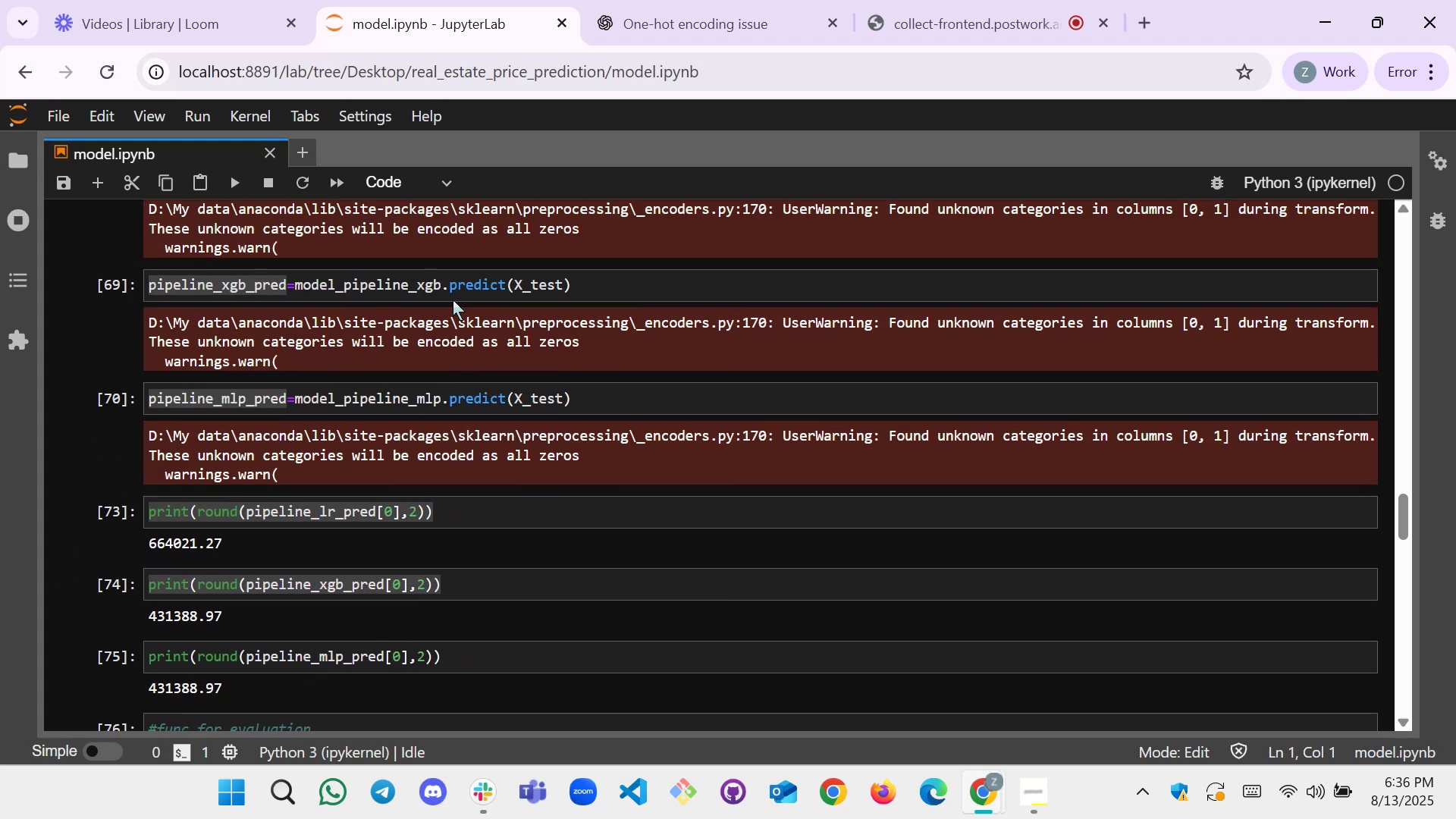 
scroll: coordinate [429, 300], scroll_direction: down, amount: 15.0
 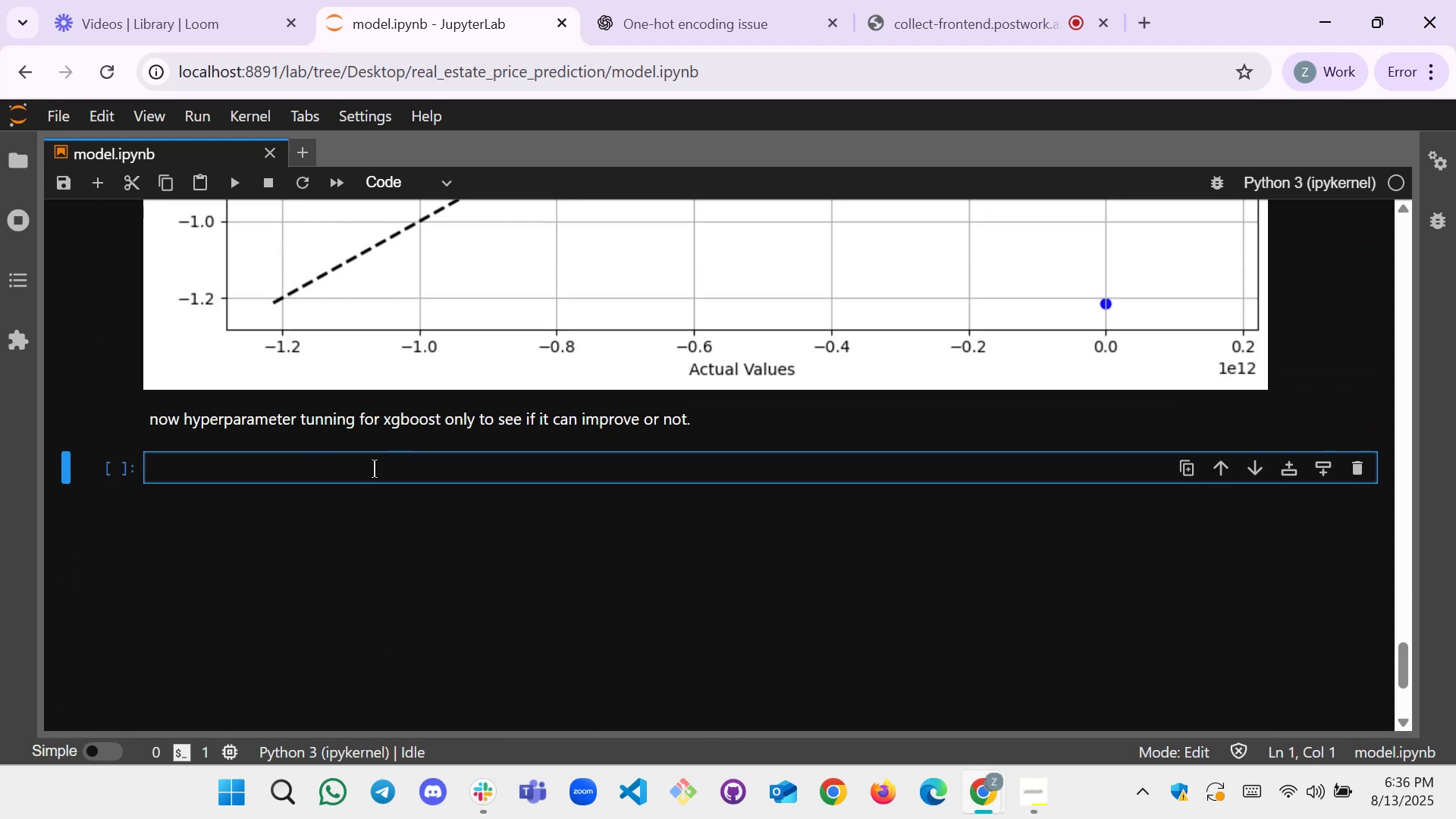 
type(#using Gre)
key(Backspace)
type(idSearchCV fo )
key(Backspace)
type(r hy)
key(Backspace)
key(Backspace)
type(it.)
 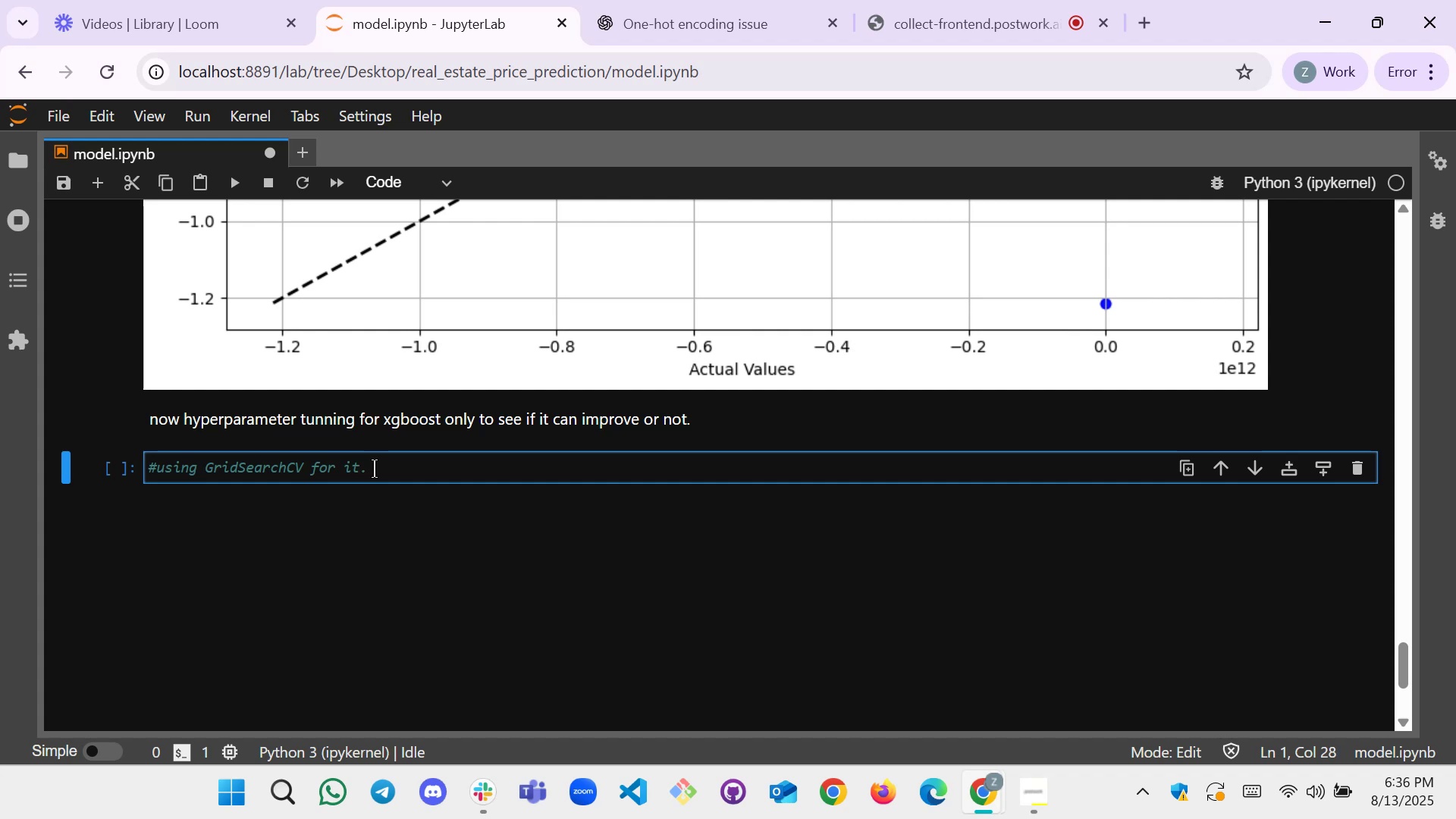 
key(Enter)
 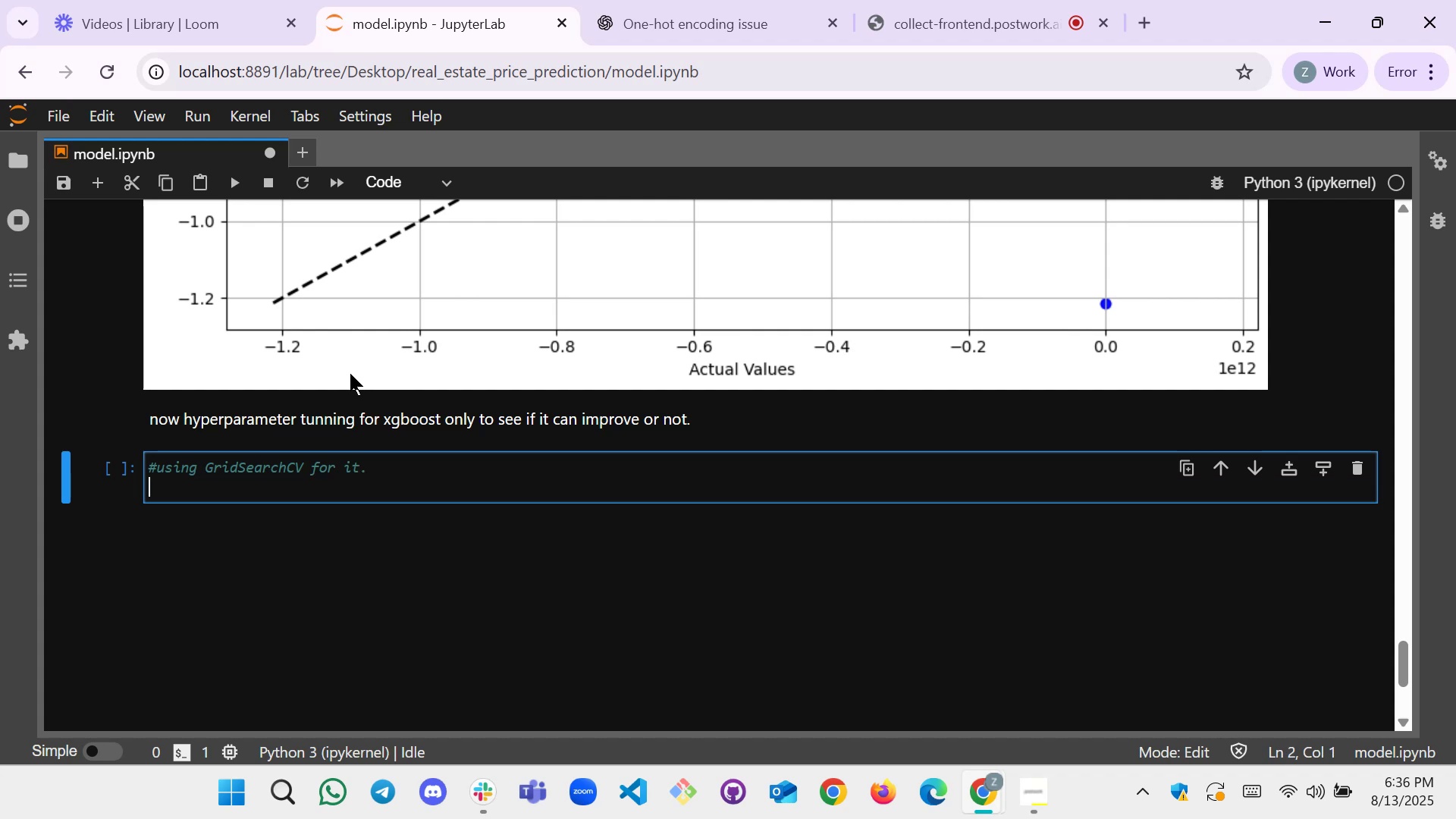 
key(Enter)
 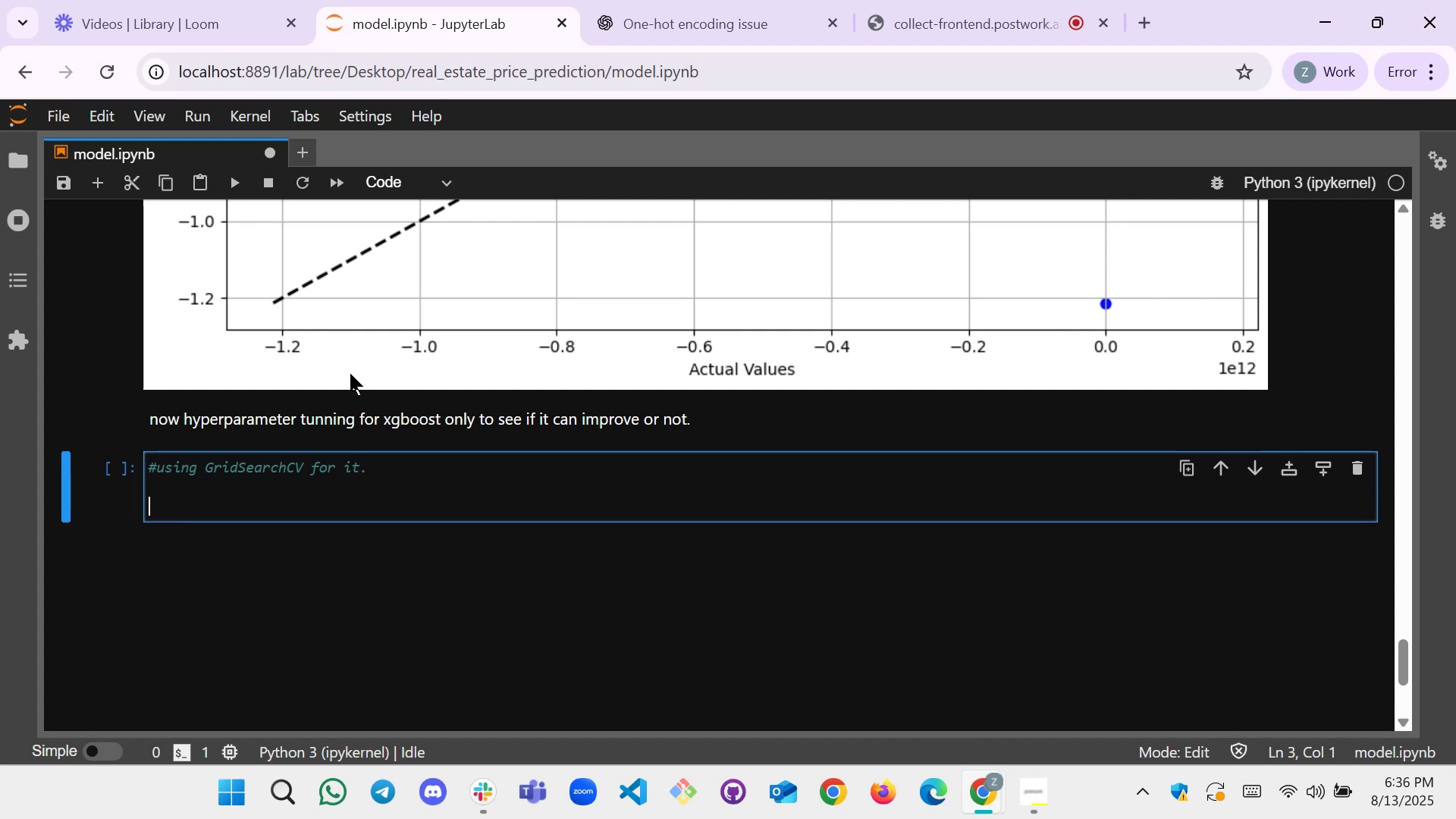 
scroll: coordinate [310, 227], scroll_direction: up, amount: 50.0
 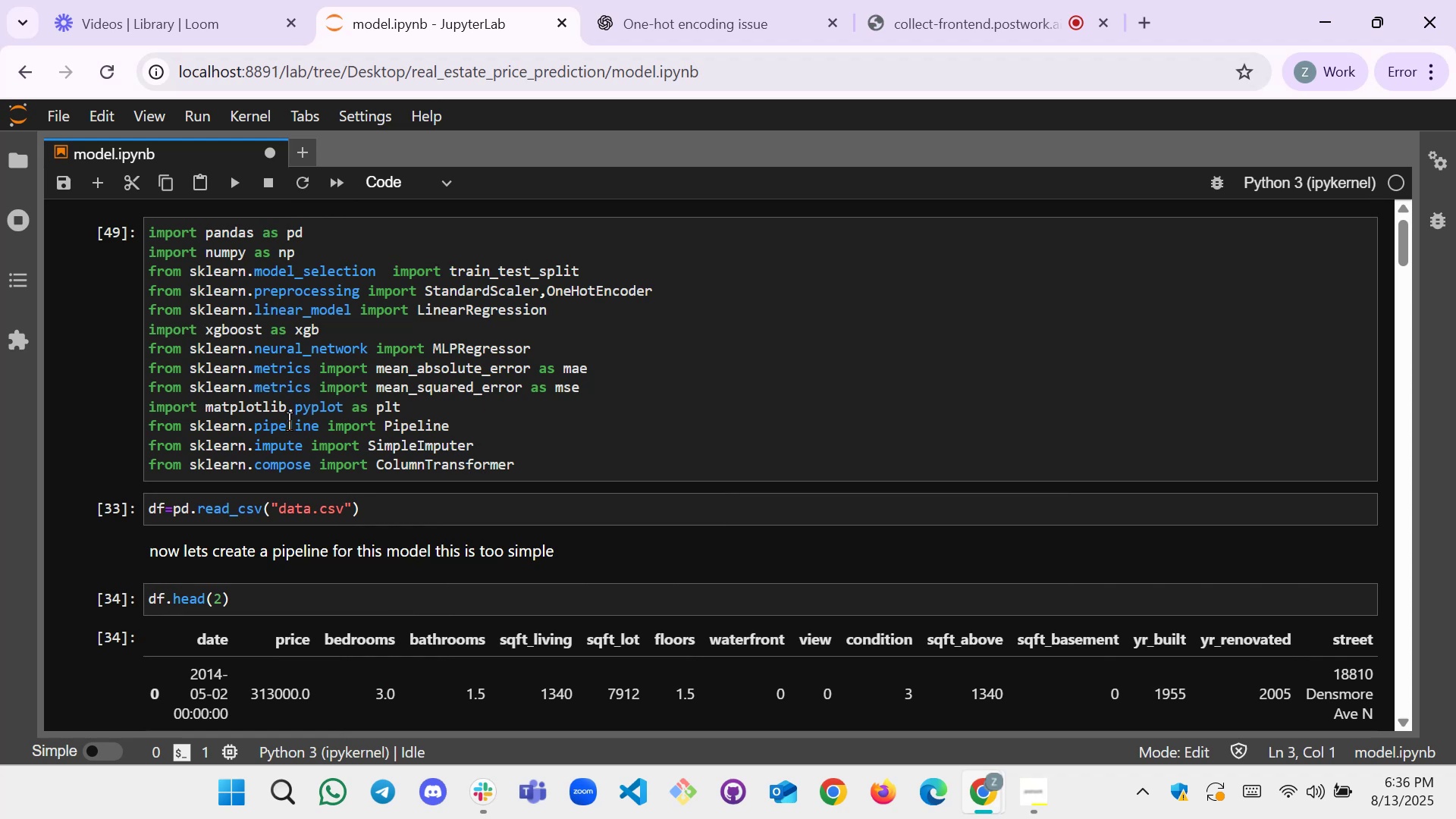 
wait(7.85)
 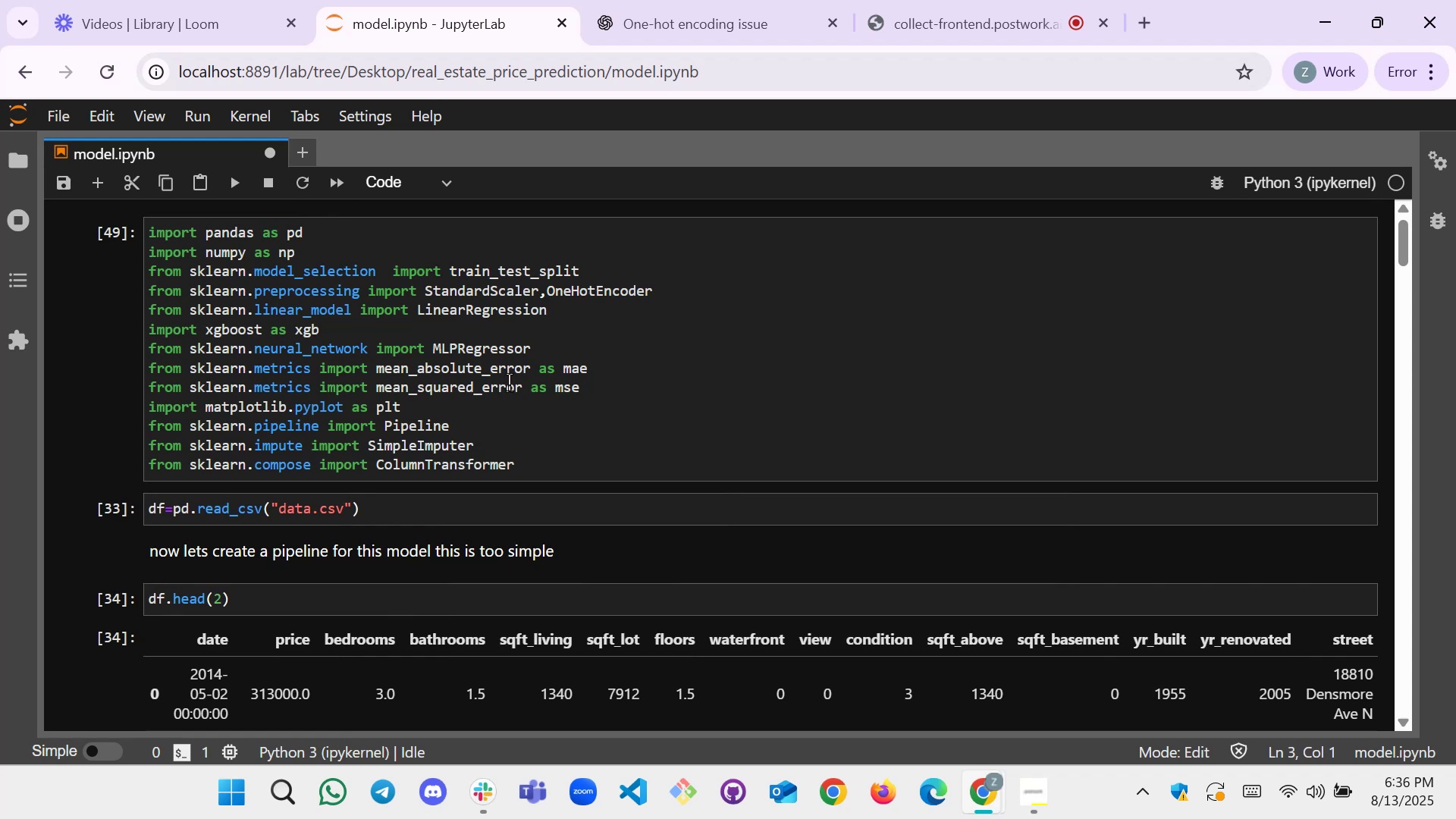 
left_click([606, 273])
 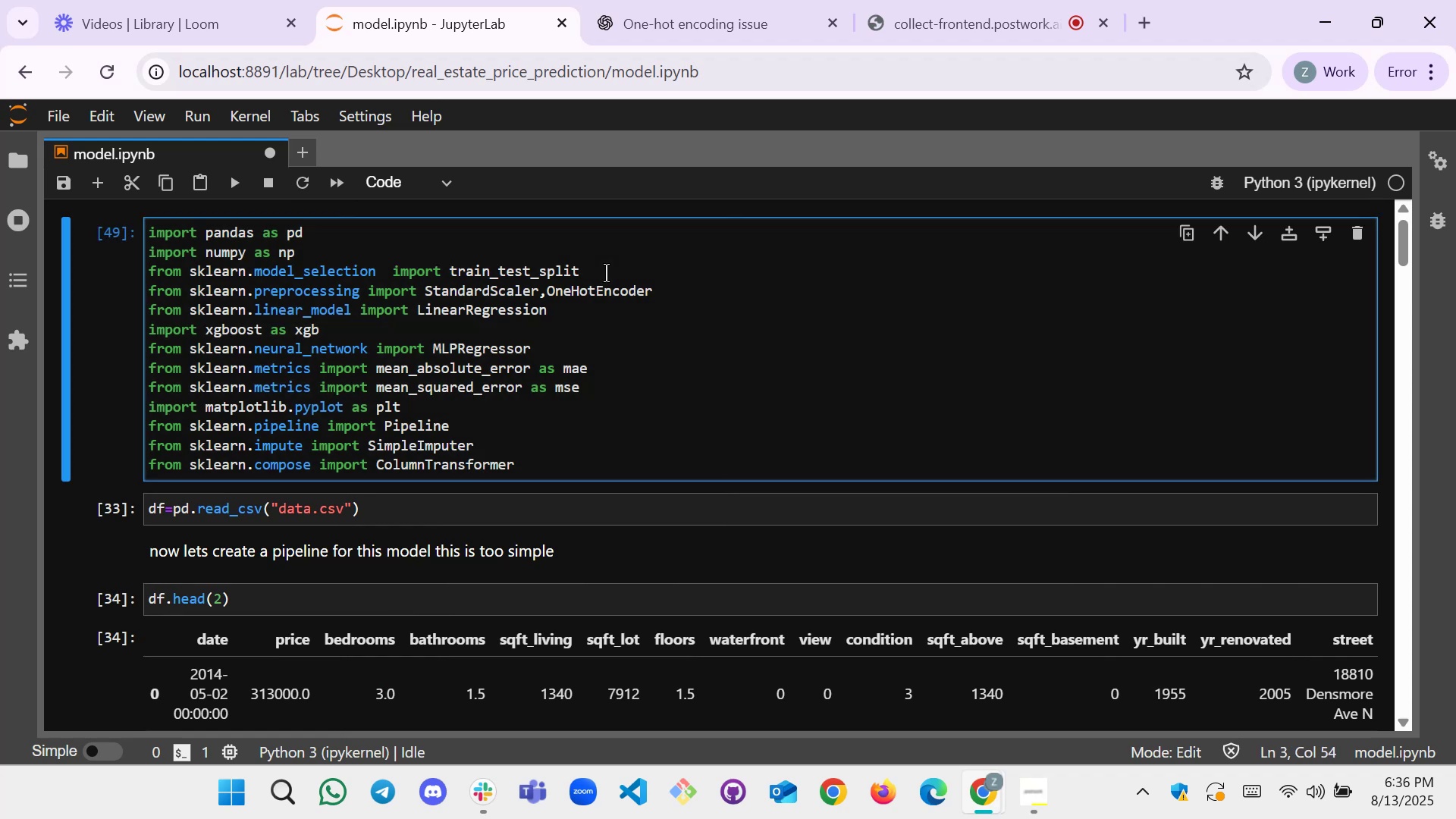 
type(,Gri)
key(Tab)
 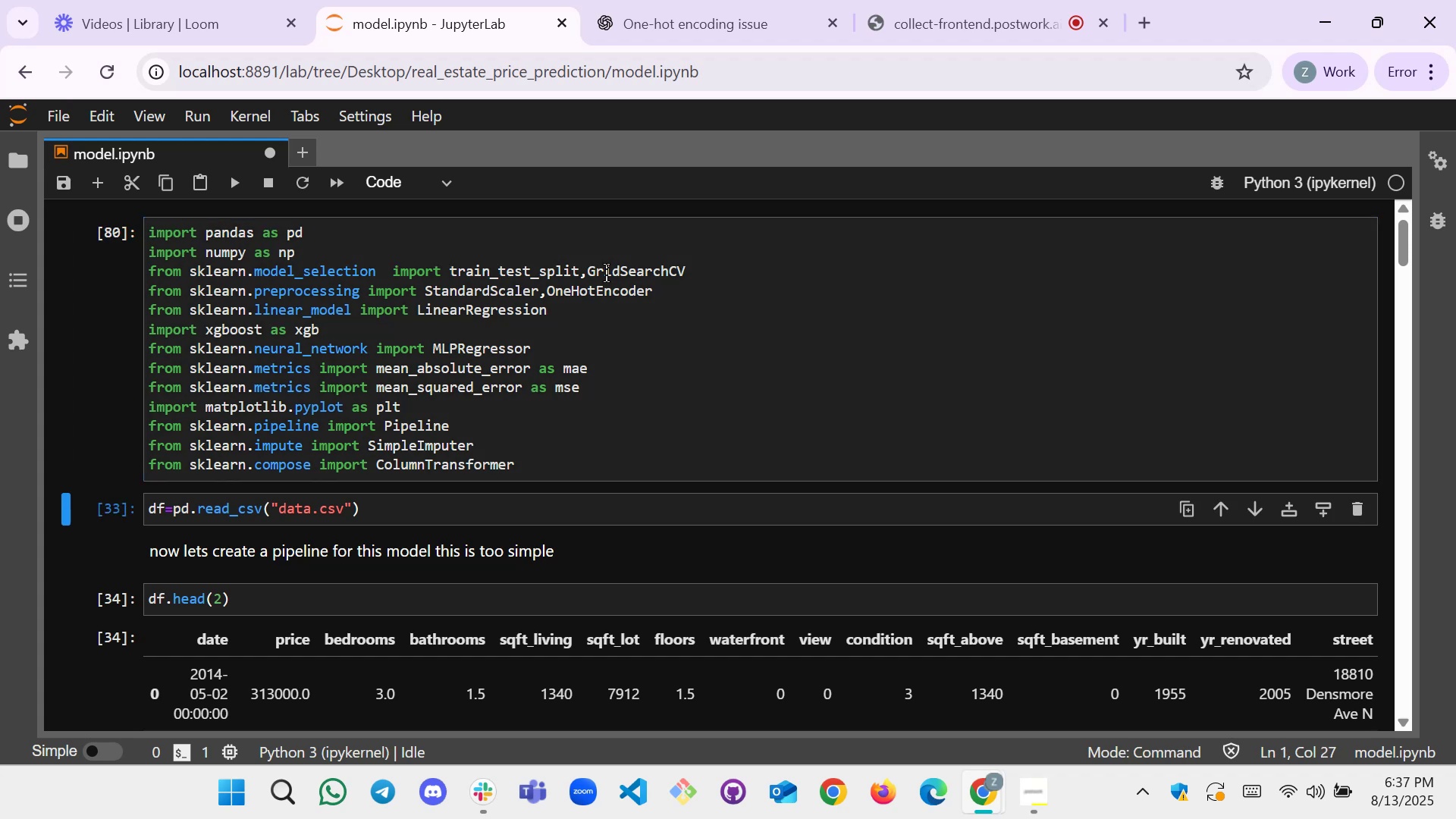 
 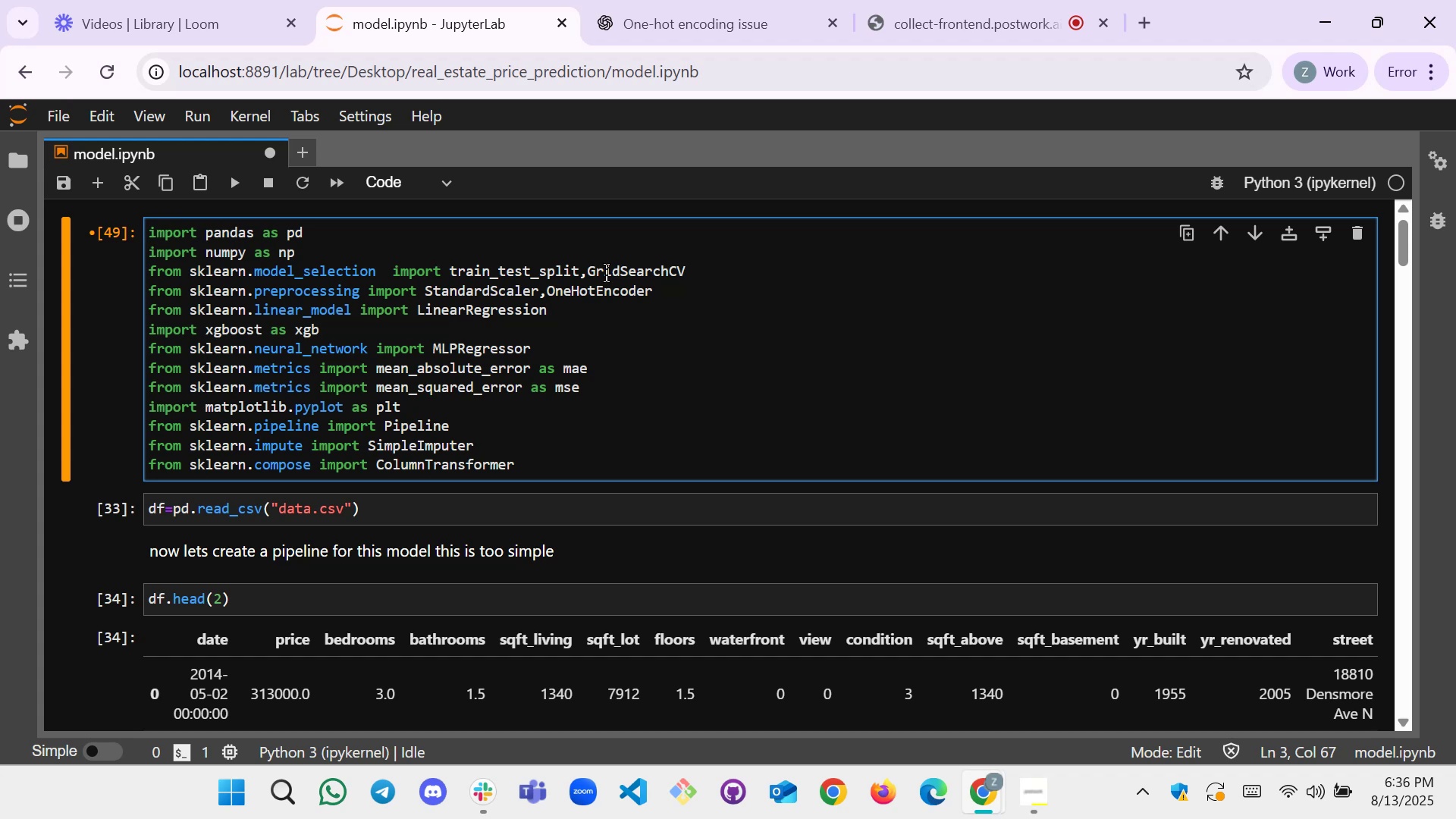 
key(Shift+Enter)
 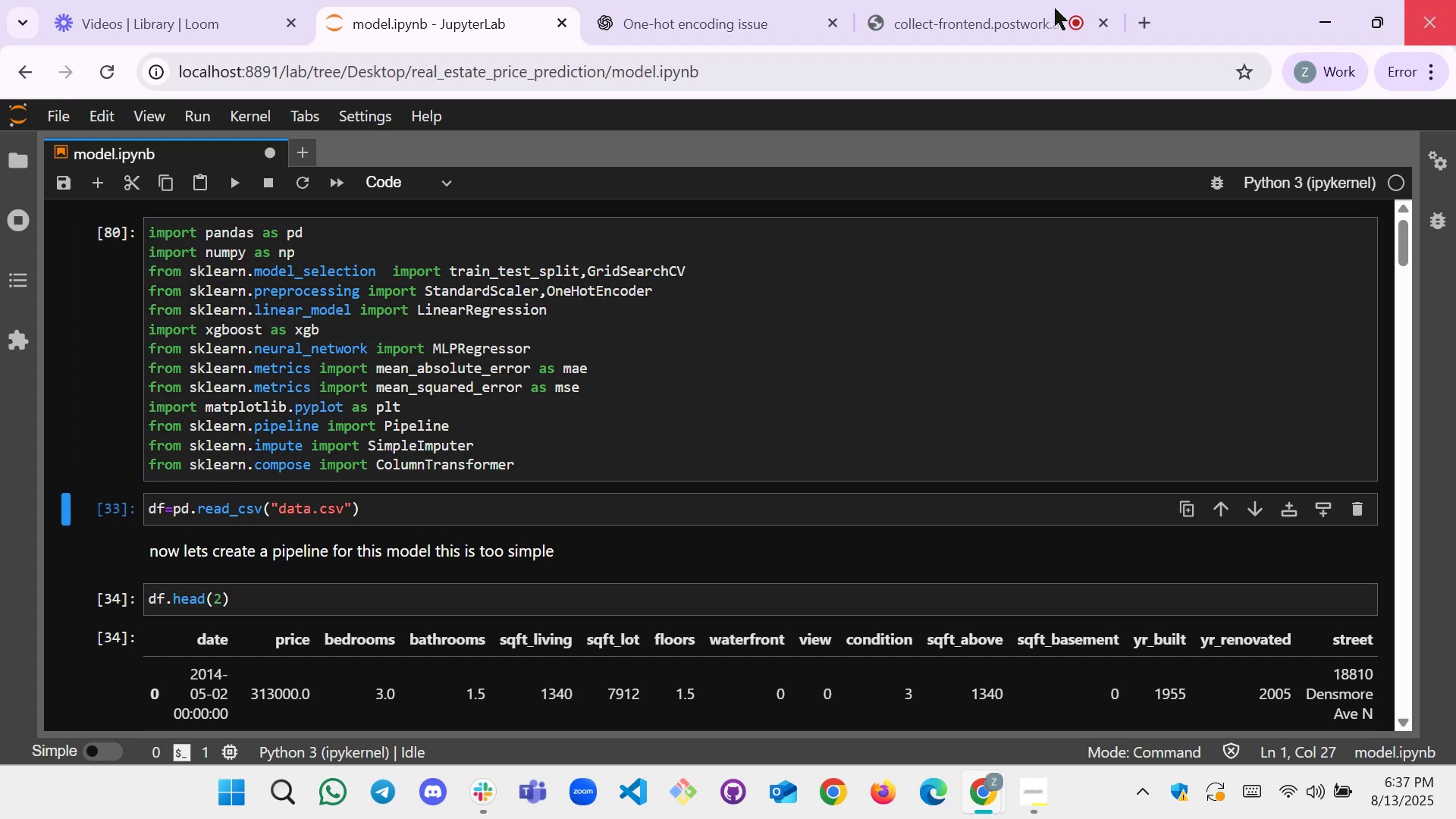 
scroll: coordinate [448, 375], scroll_direction: down, amount: 43.0
 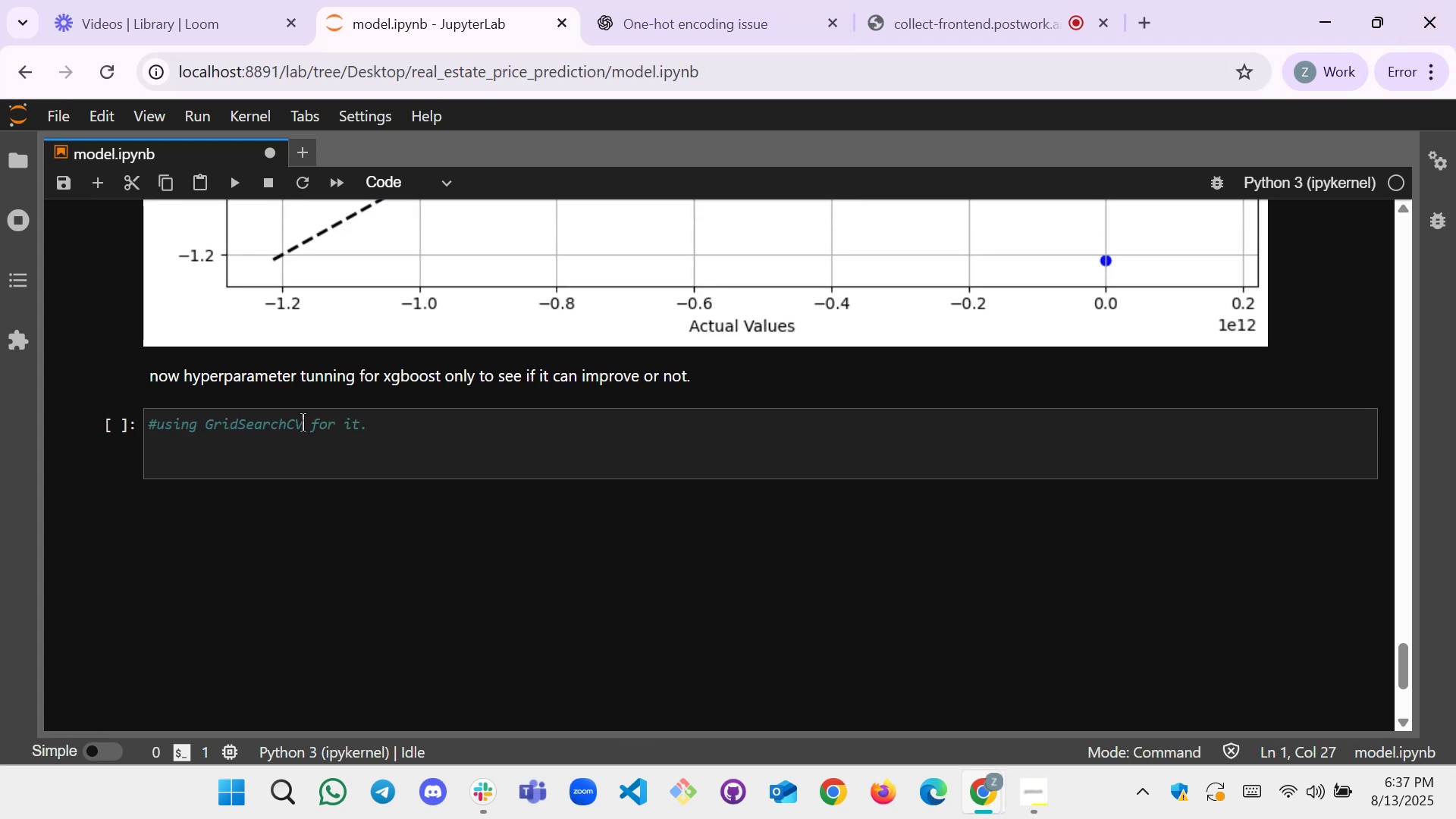 
left_click([290, 444])
 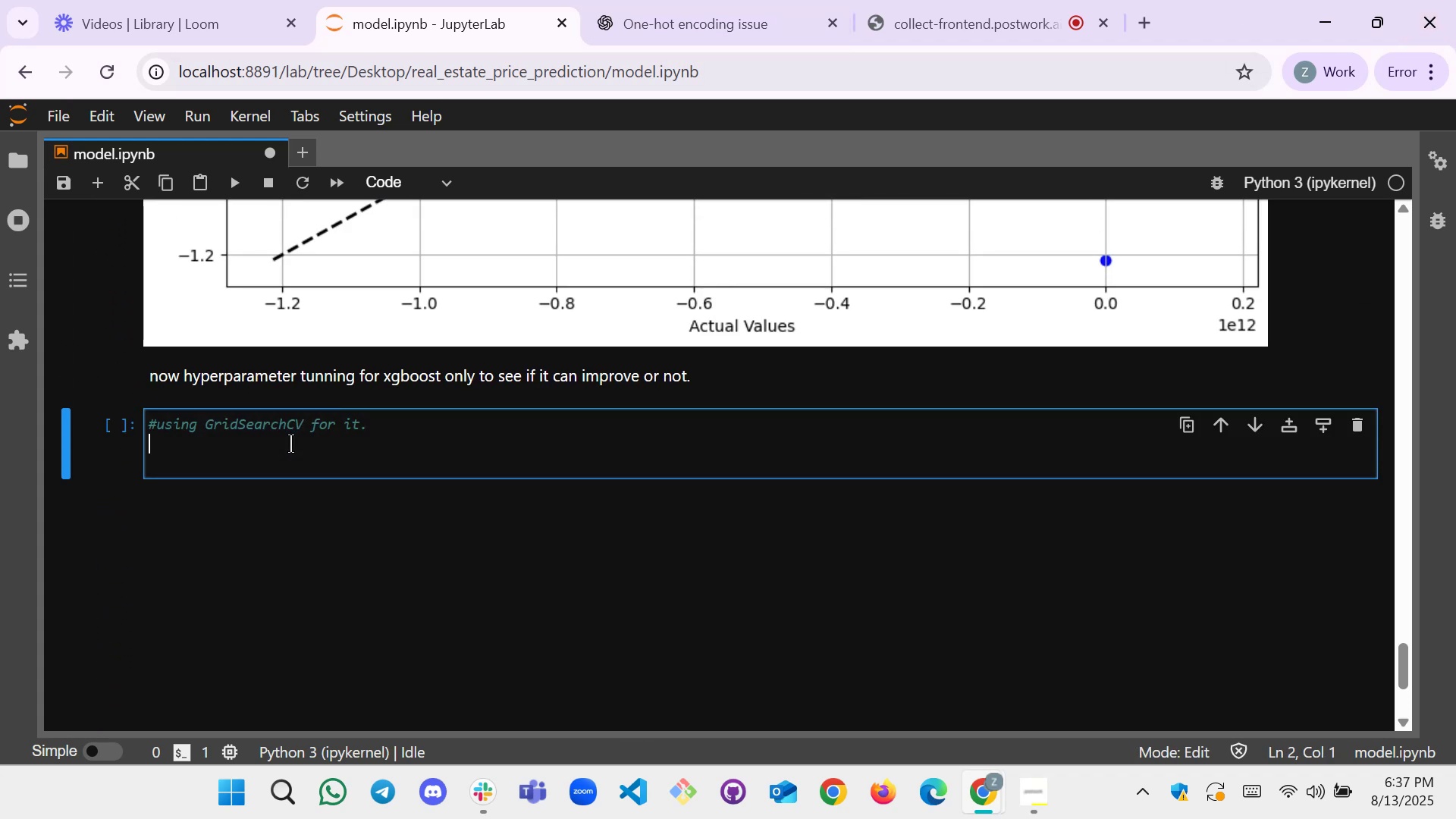 
type(Gri)
key(Tab)
type(())
 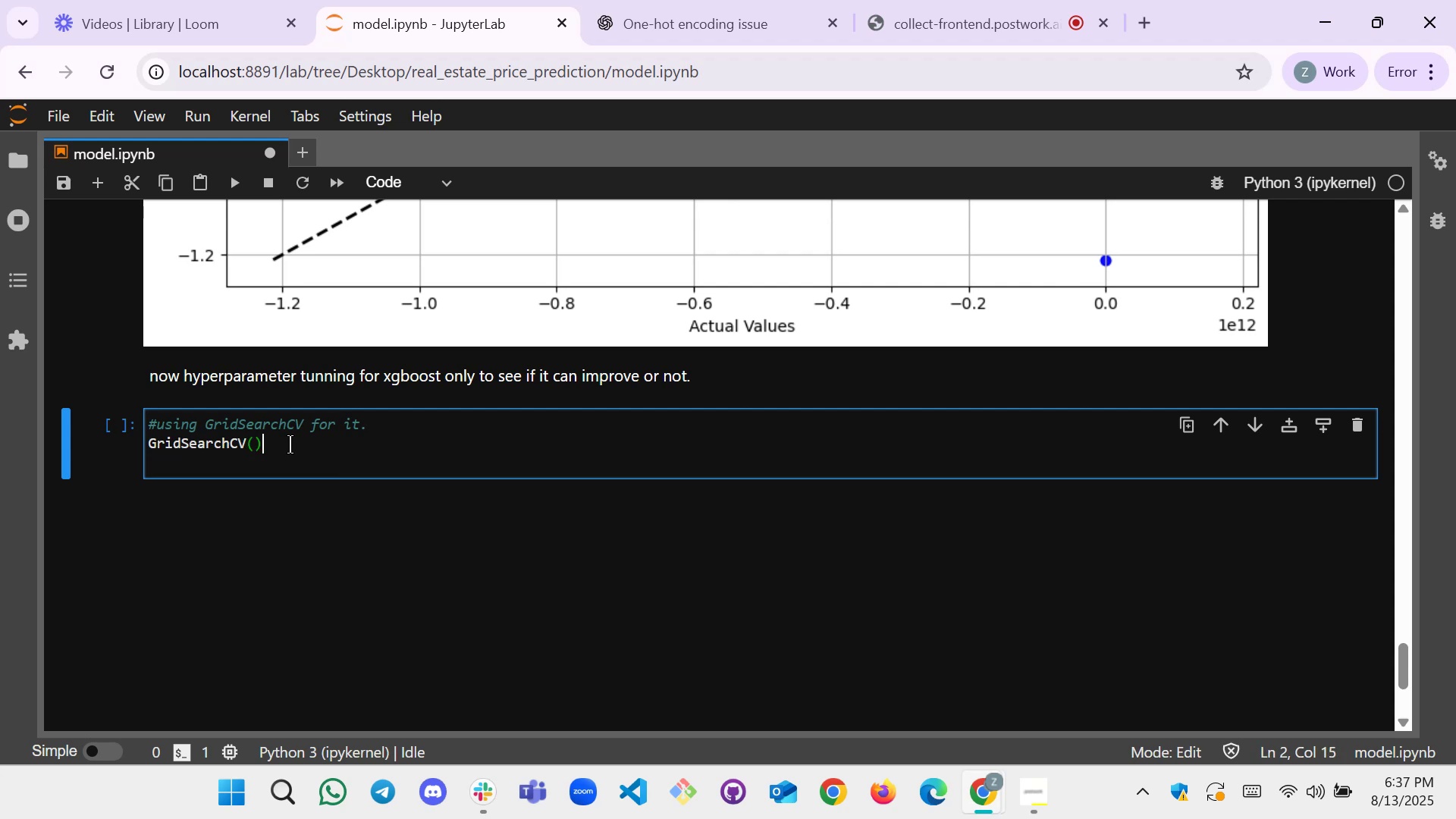 
key(ArrowLeft)
 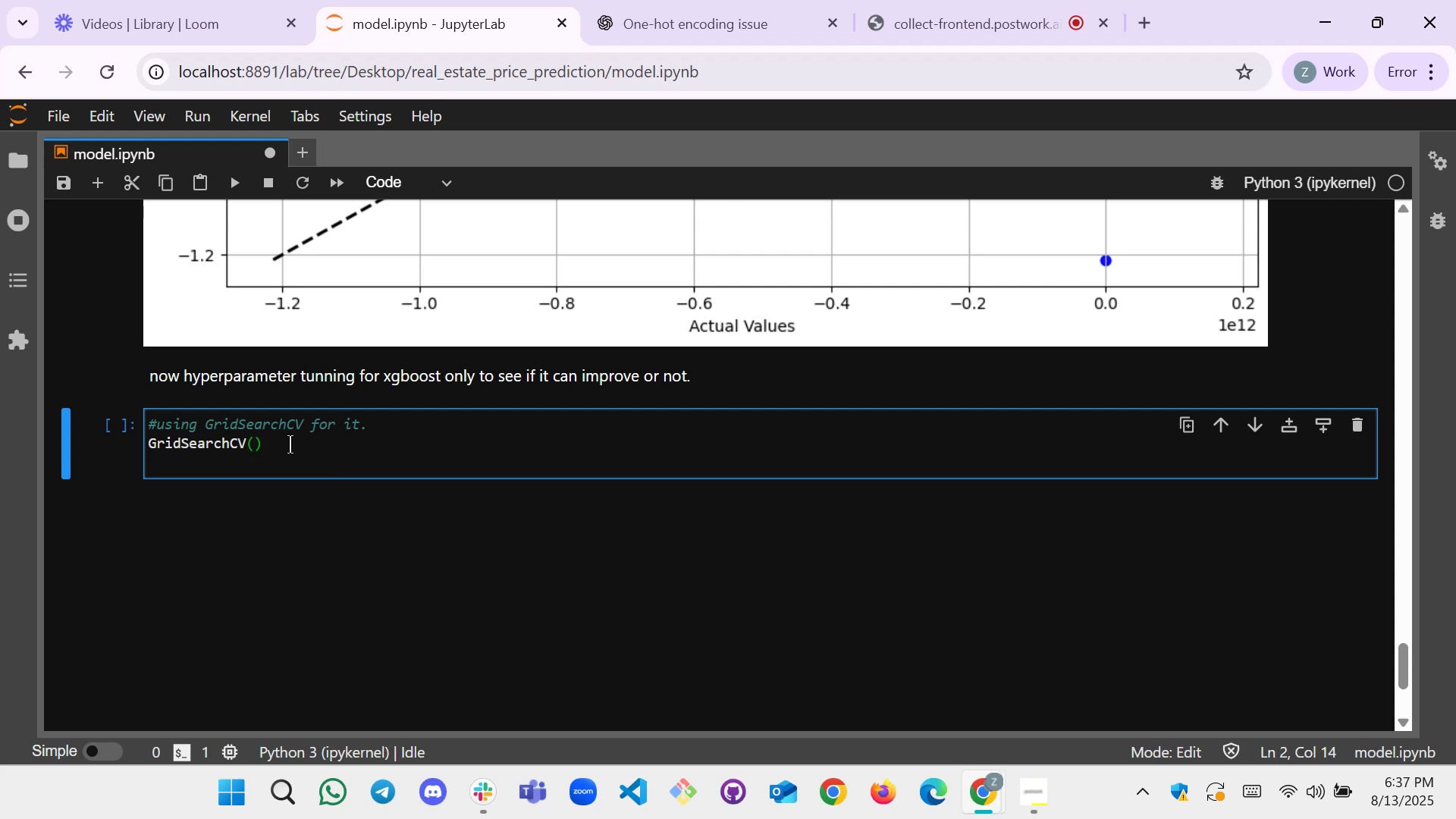 
key(ArrowRight)
 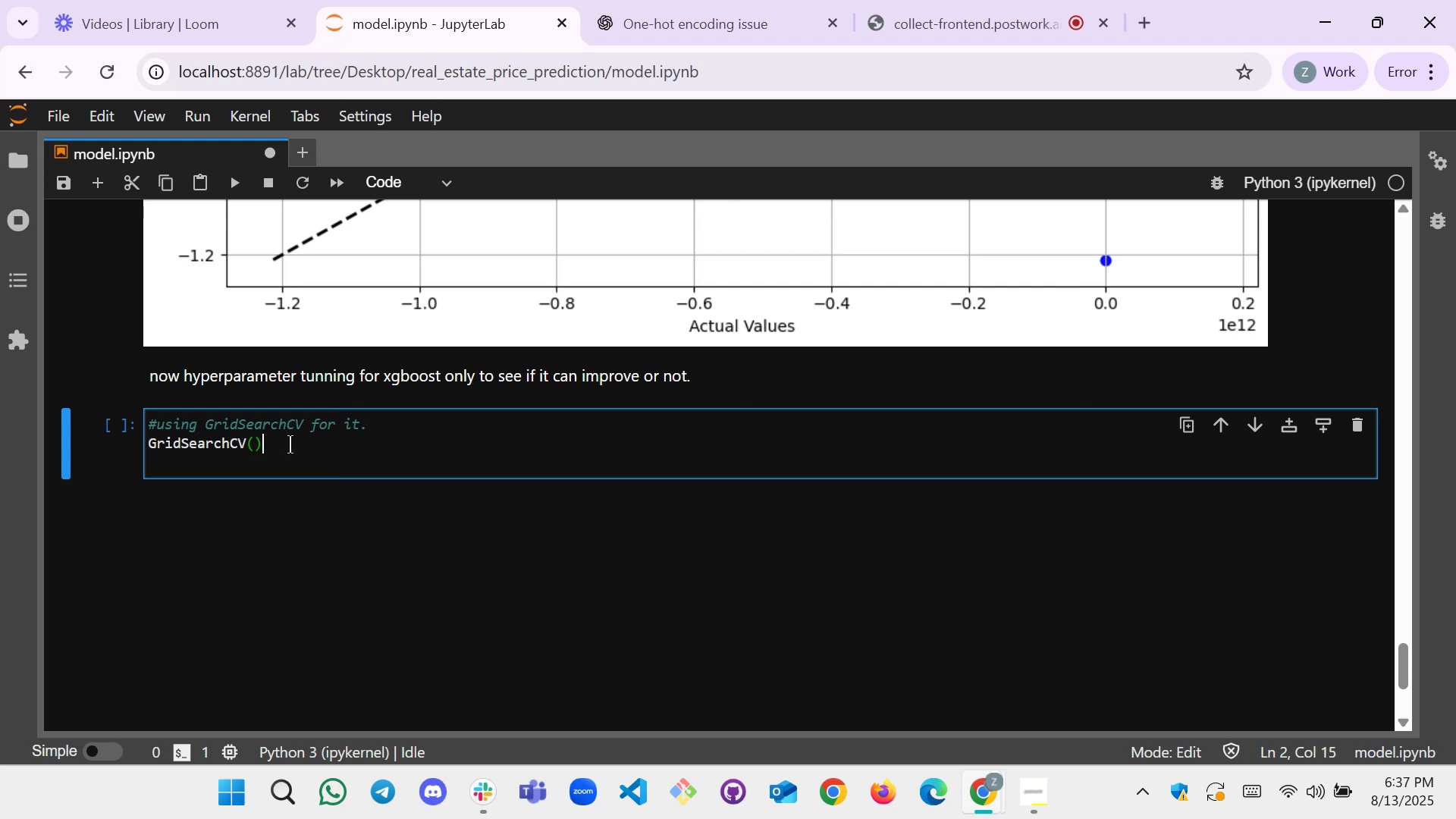 
key(Backspace)
key(Backspace)
key(Backspace)
key(Backspace)
key(Backspace)
key(Backspace)
key(Backspace)
key(Backspace)
key(Backspace)
key(Backspace)
key(Backspace)
key(Backspace)
key(Backspace)
key(Backspace)
type(#le)
key(Backspace)
key(Backspace)
key(Backspace)
type(#define first parameterfor gris)
key(Backspace)
type(d sre)
key(Backspace)
key(Backspace)
type(earch)
 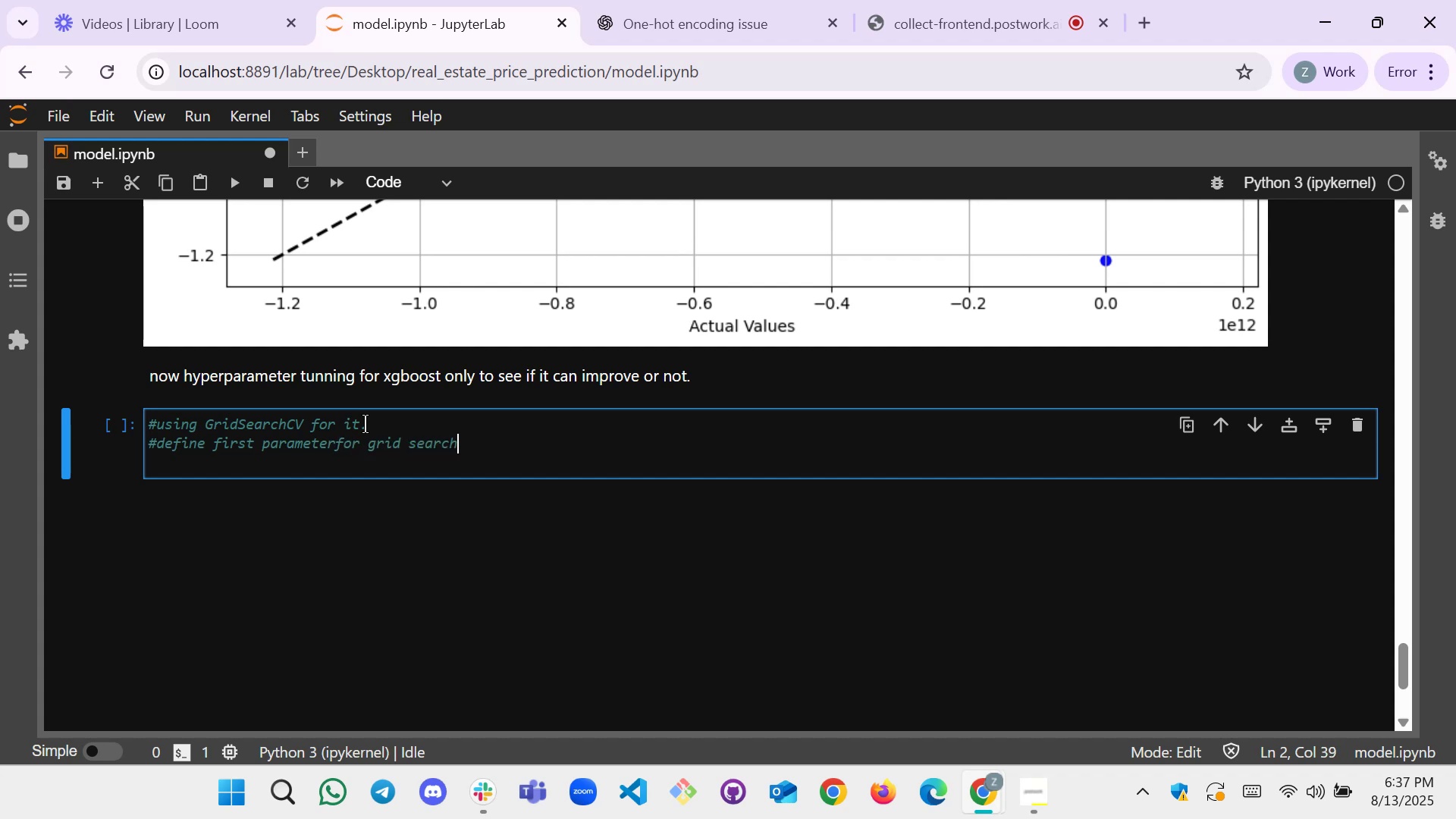 
key(Enter)
 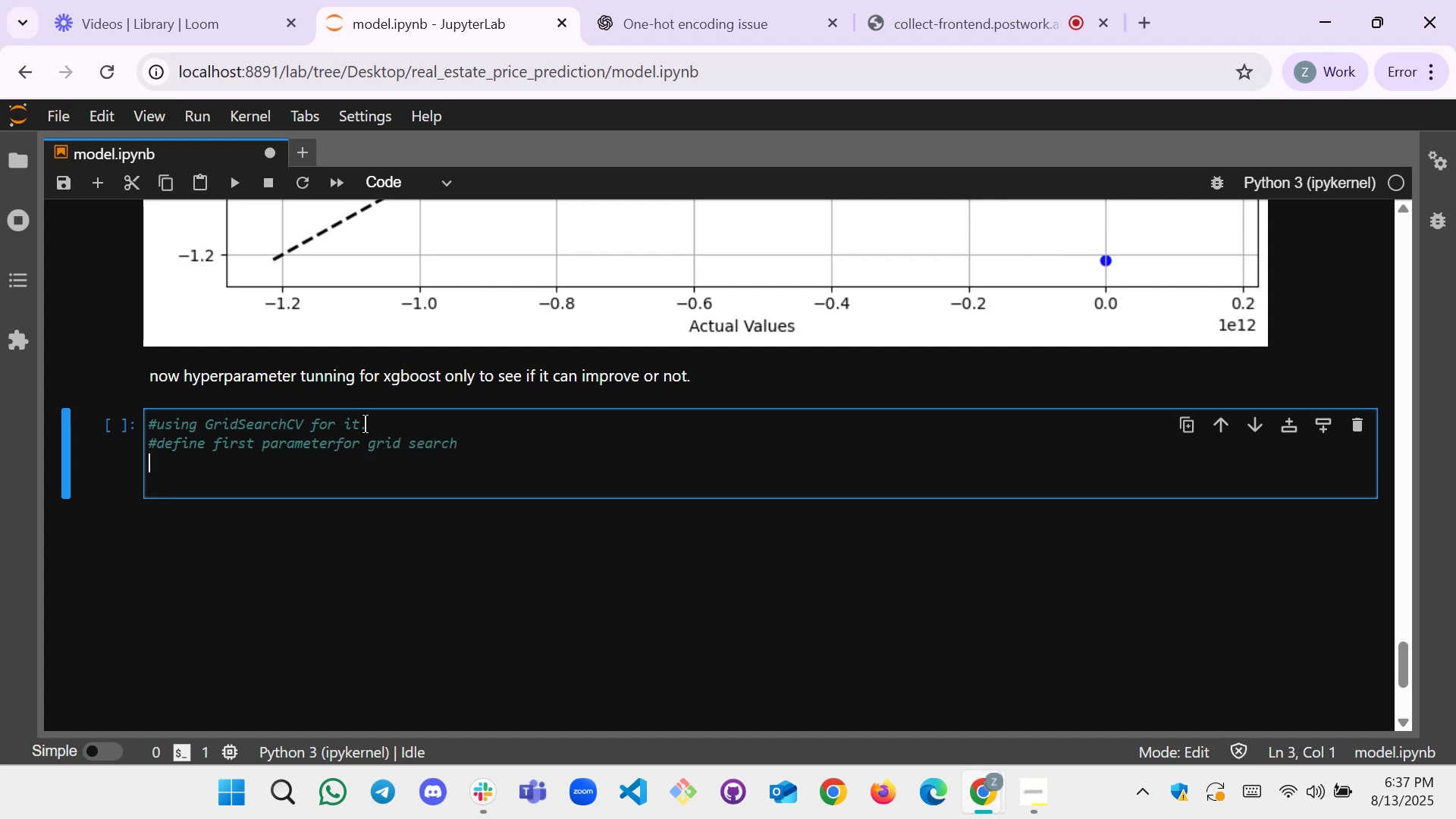 
key(Enter)
 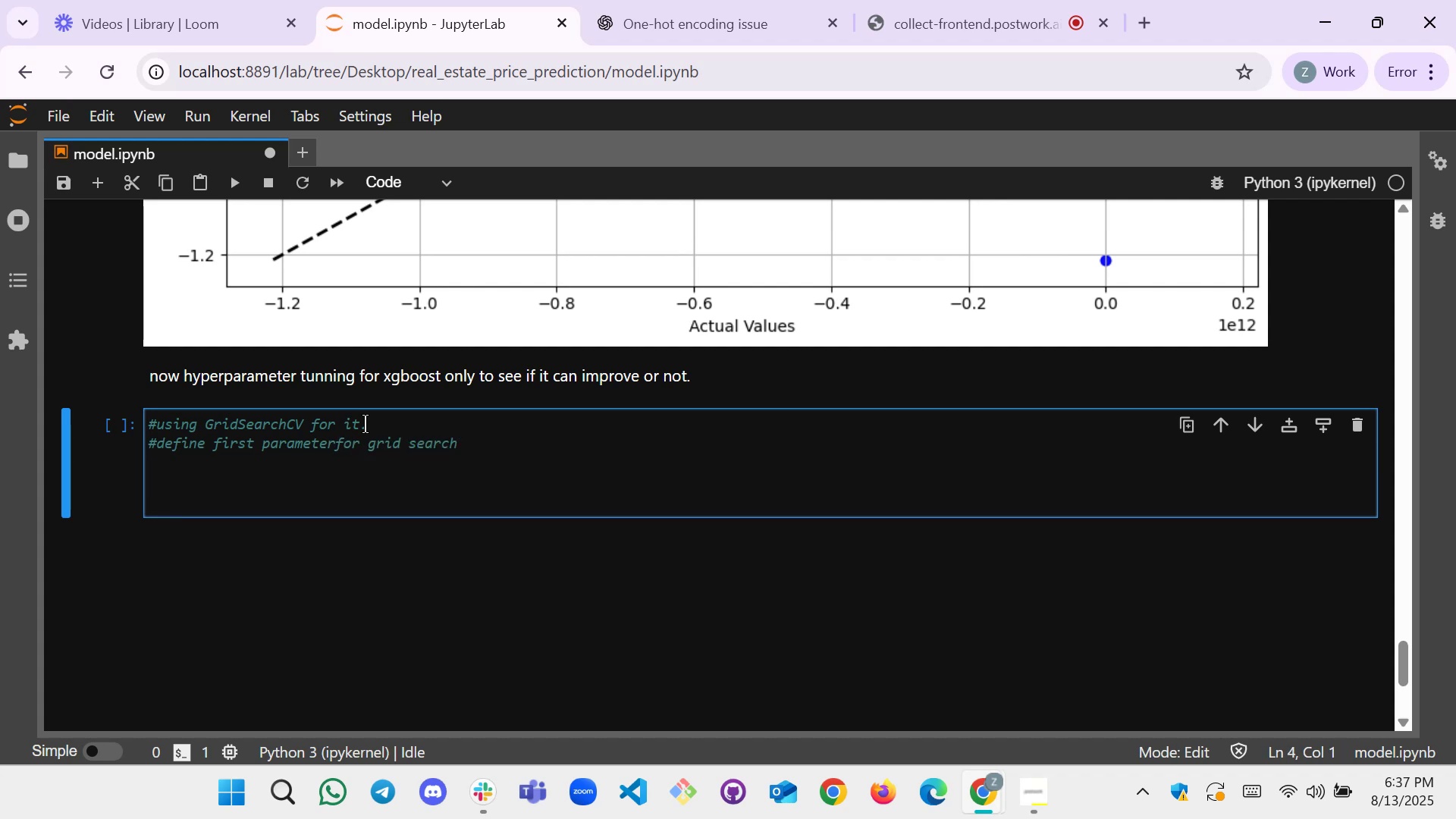 
type(parami)
key(Backspace)
type(eter_grid={})
 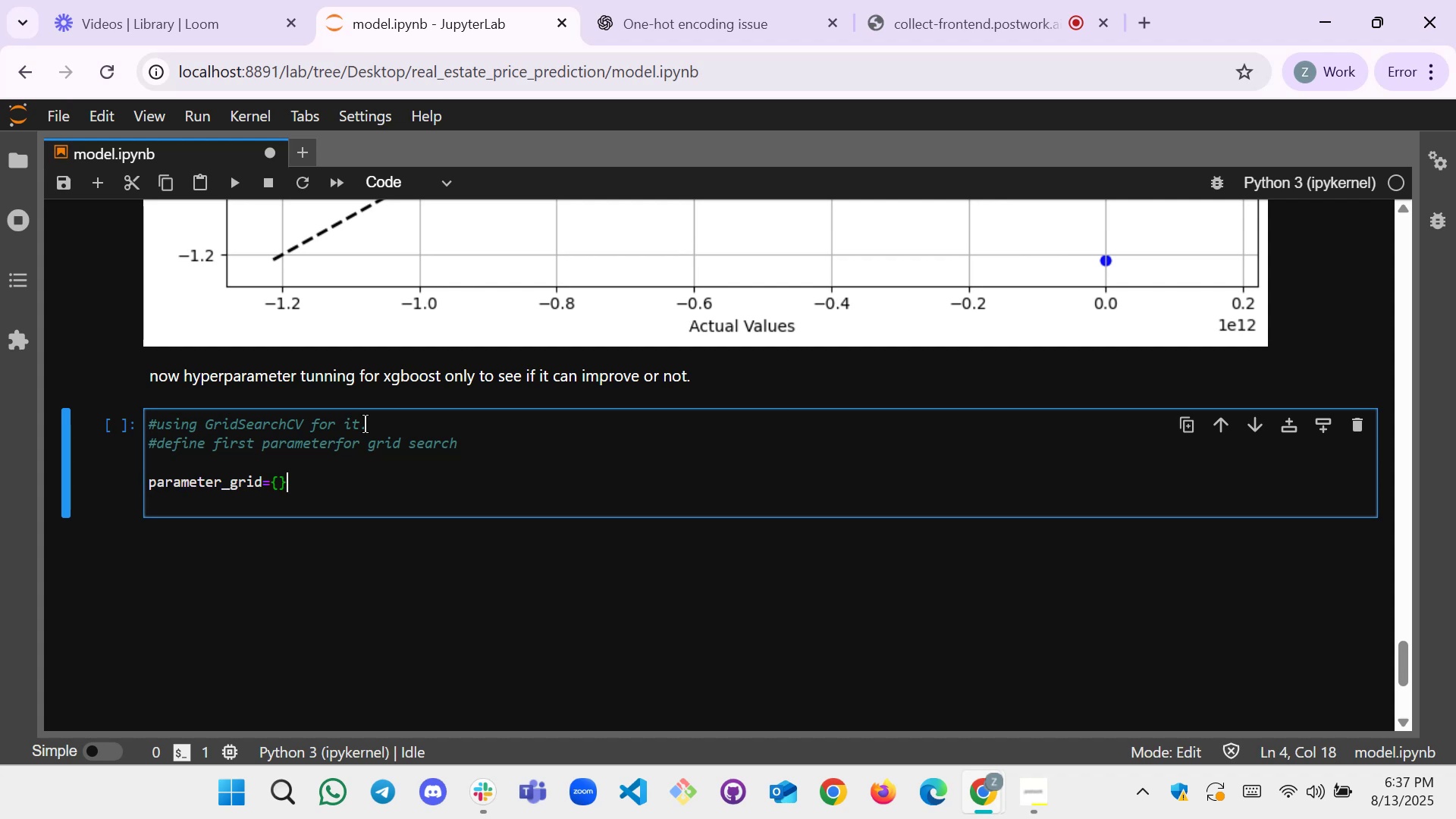 
key(ArrowLeft)
 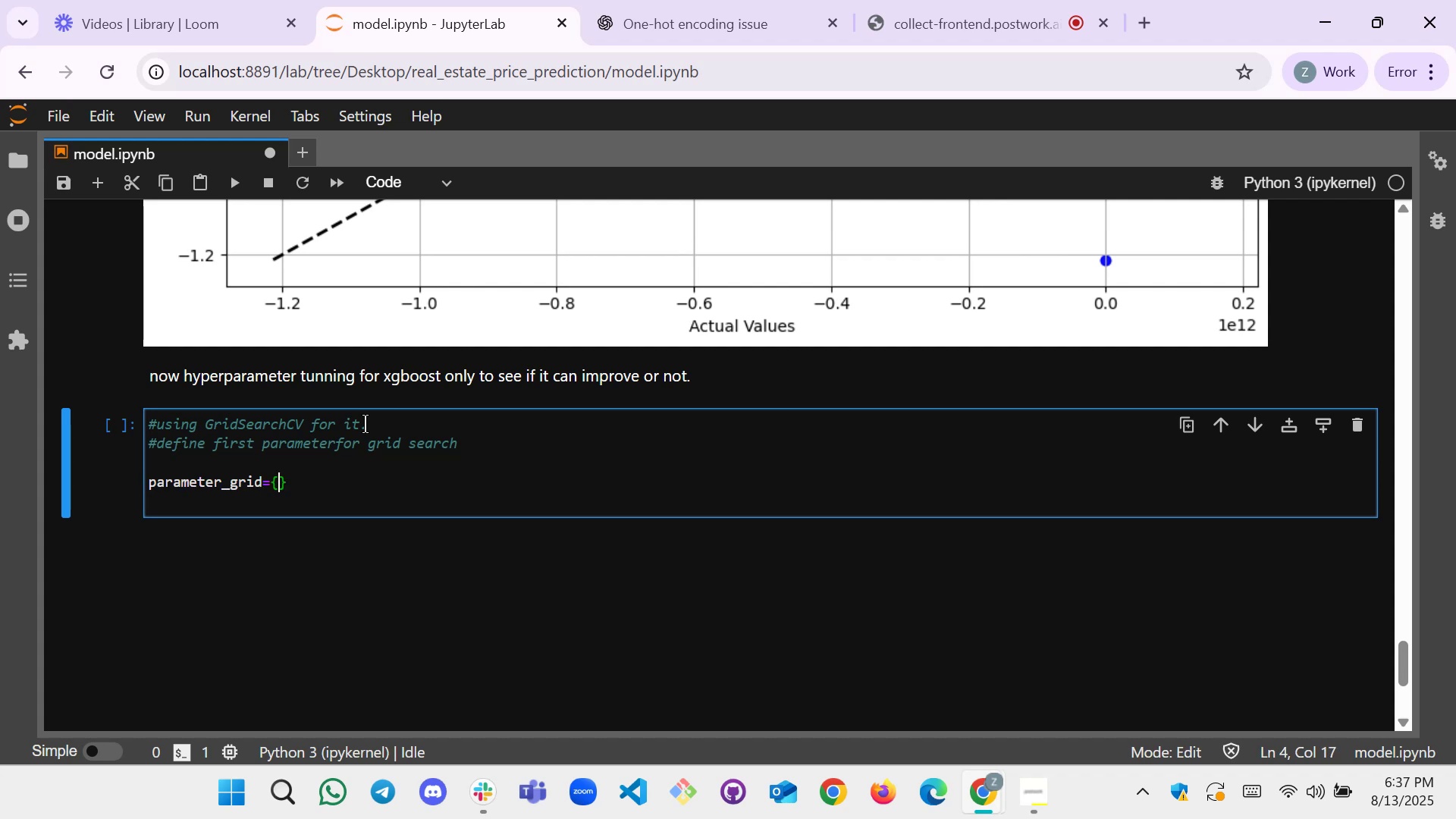 
key(Enter)
 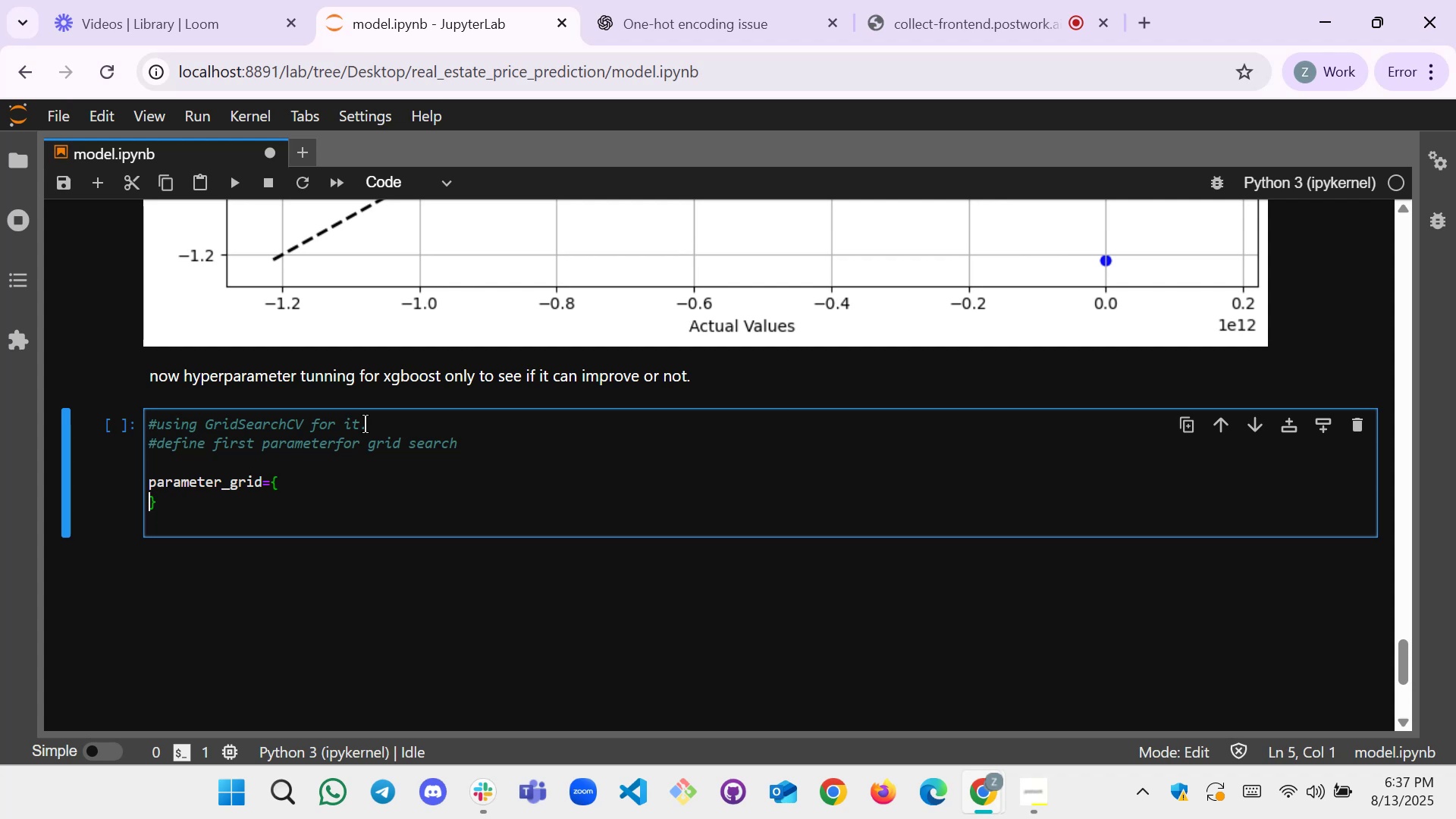 
key(Enter)
 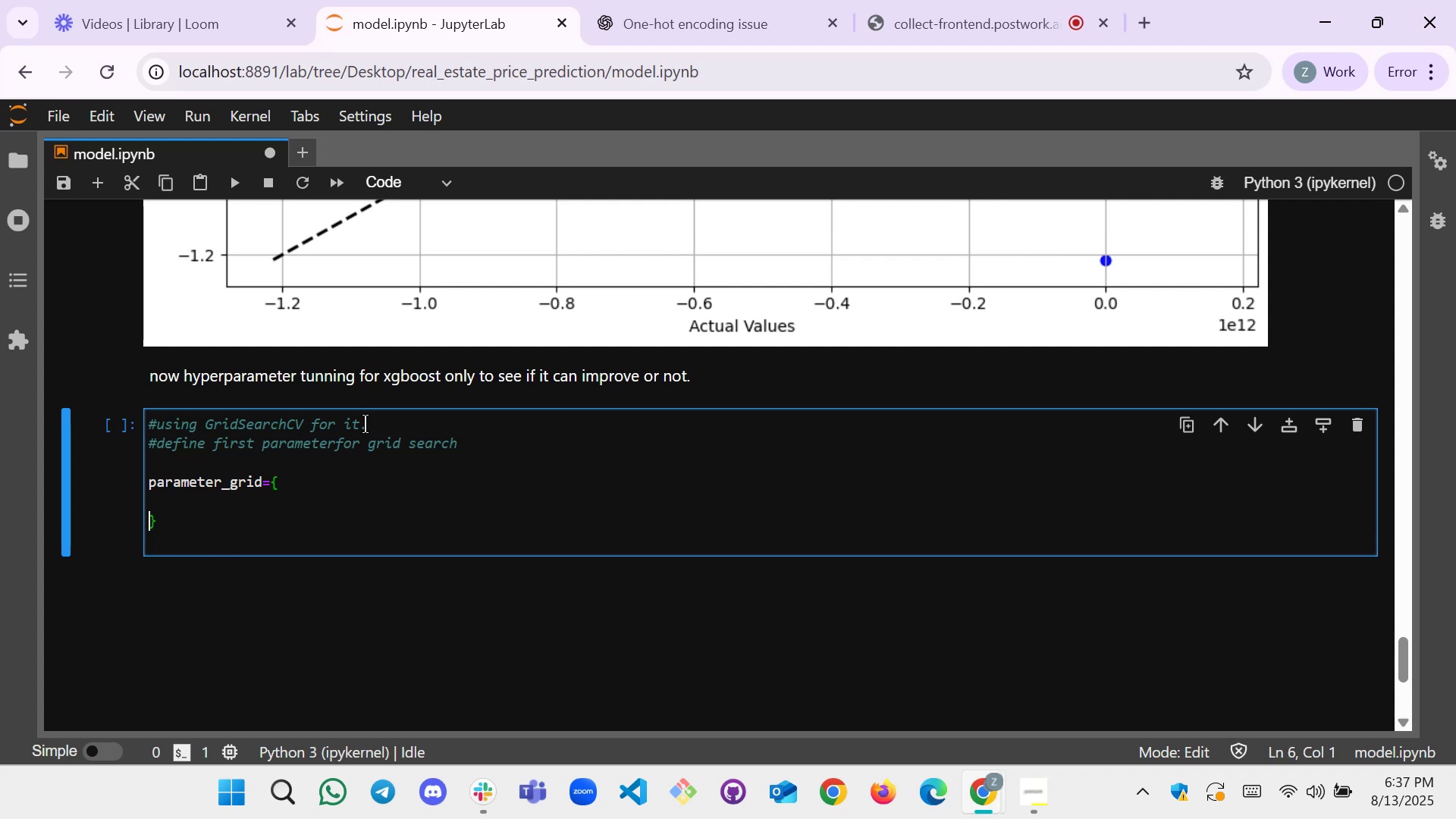 
key(Enter)
 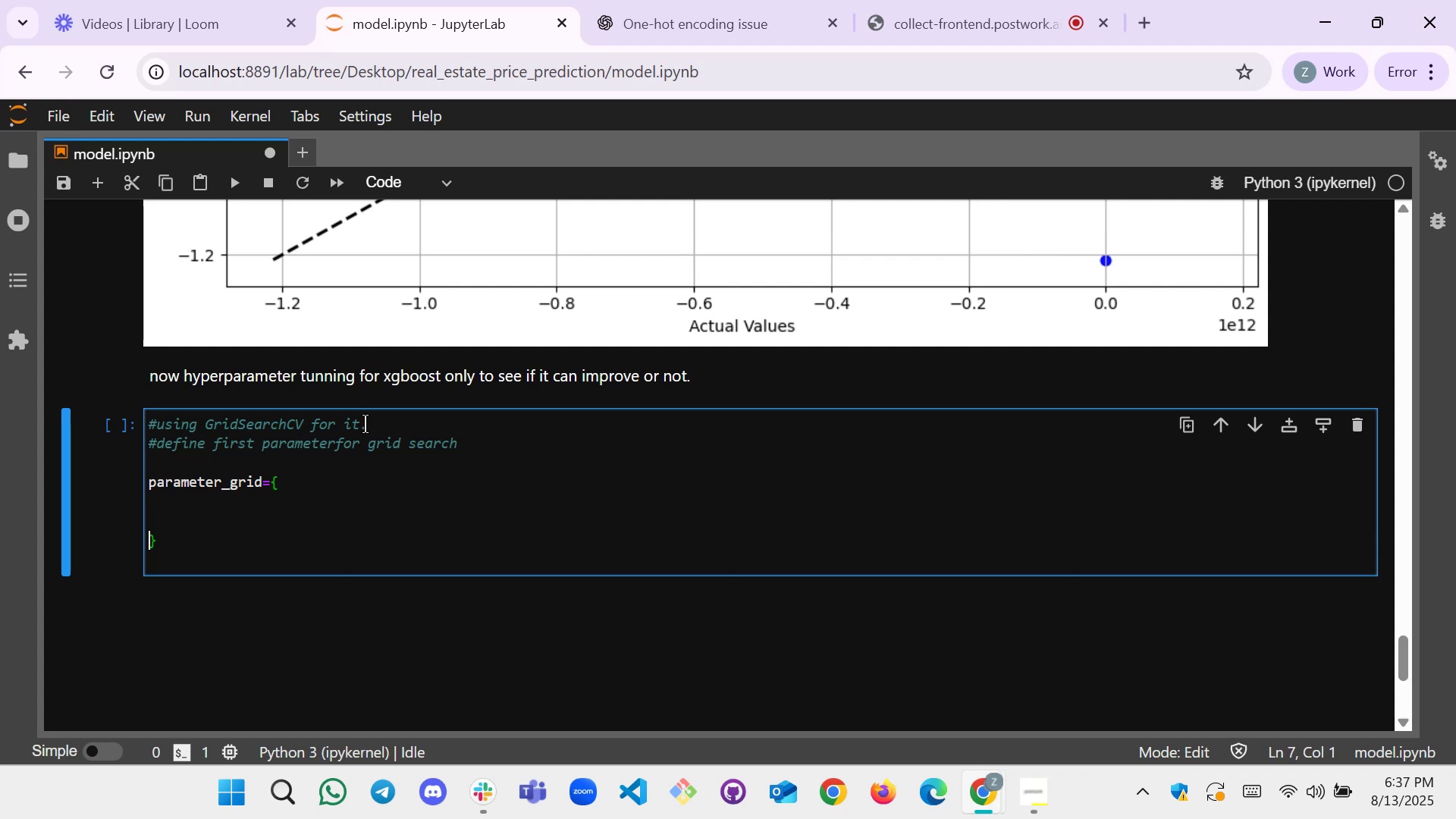 
key(ArrowUp)
 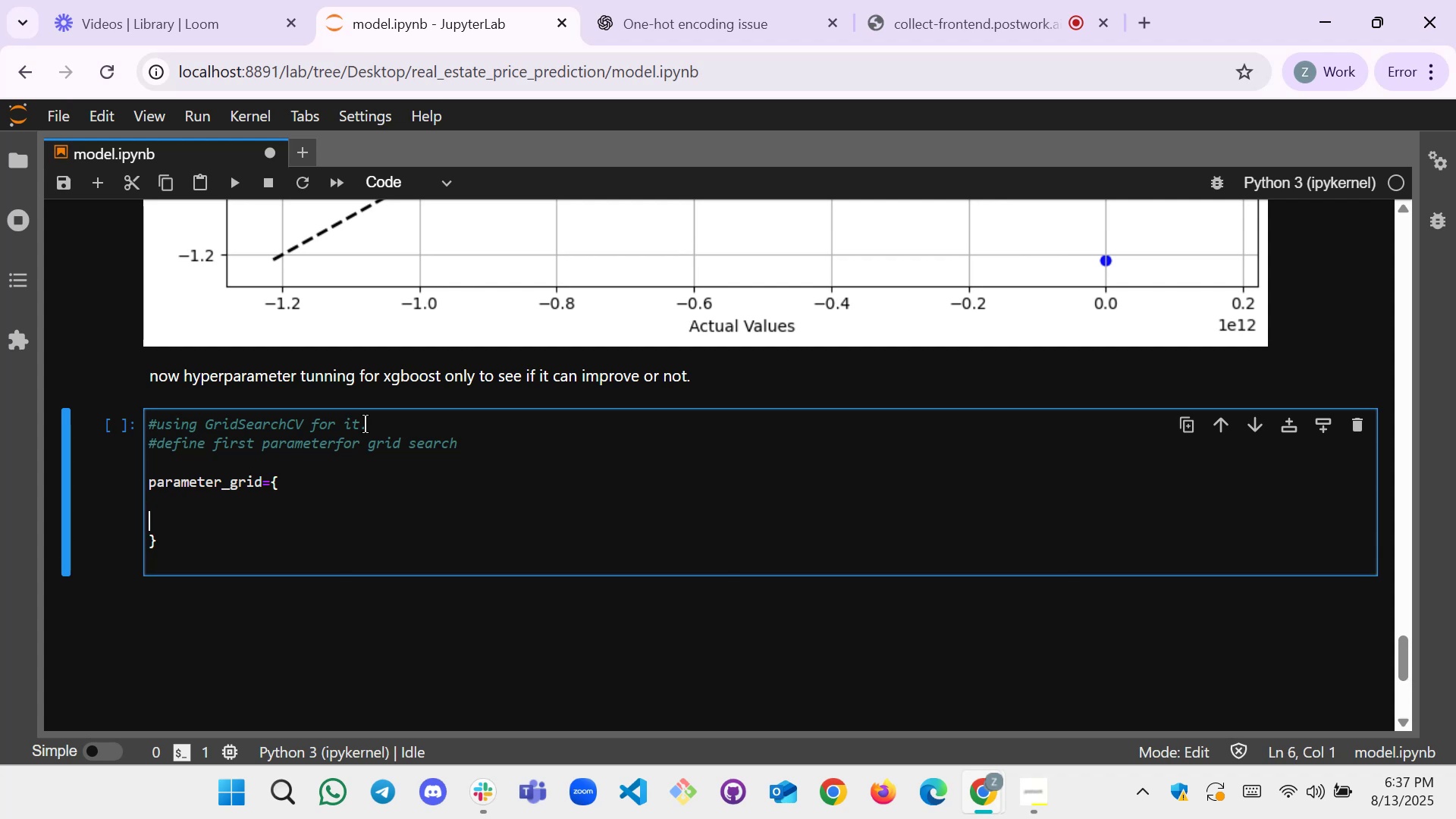 
key(Tab)
 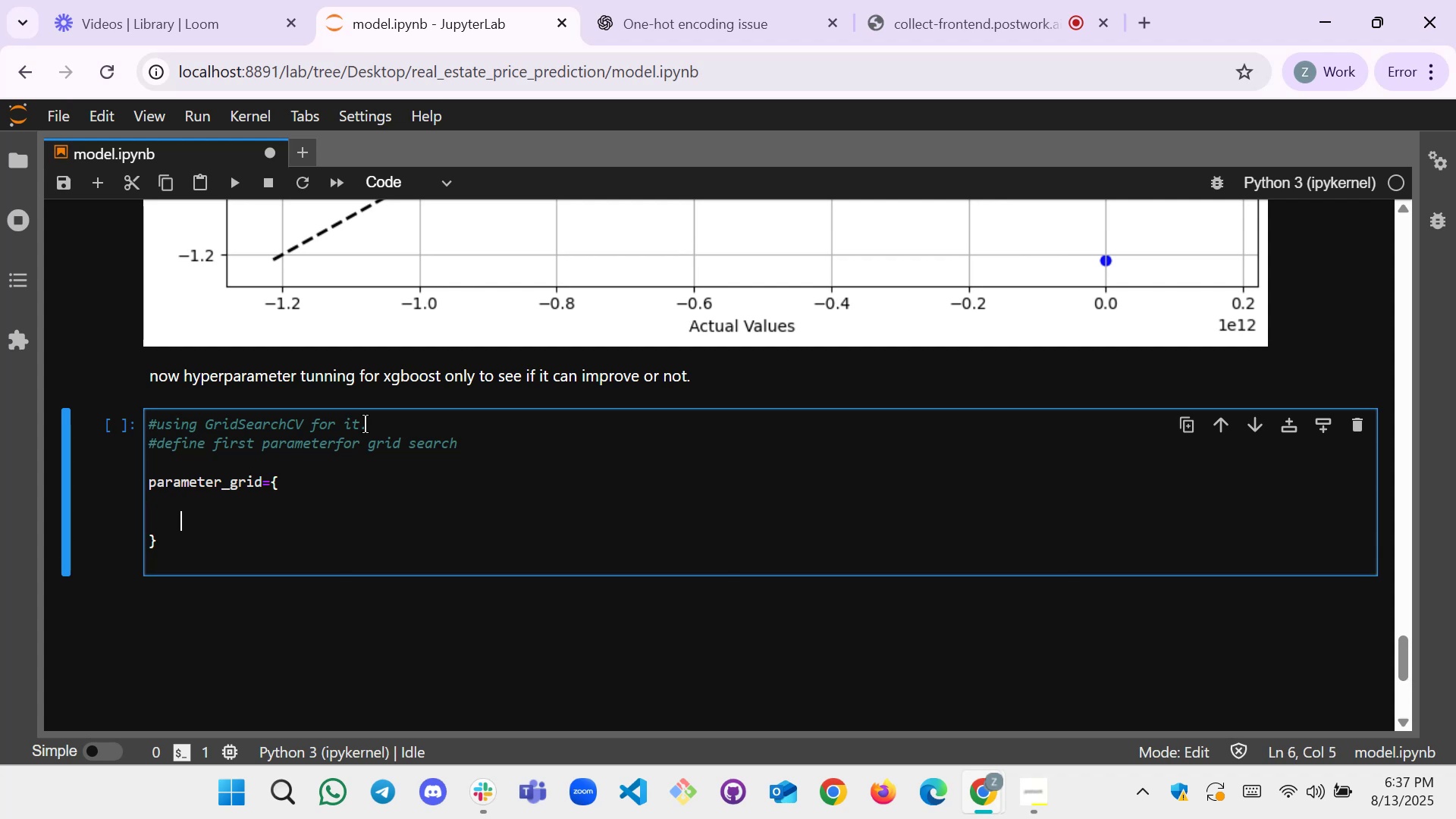 
key(ArrowUp)
 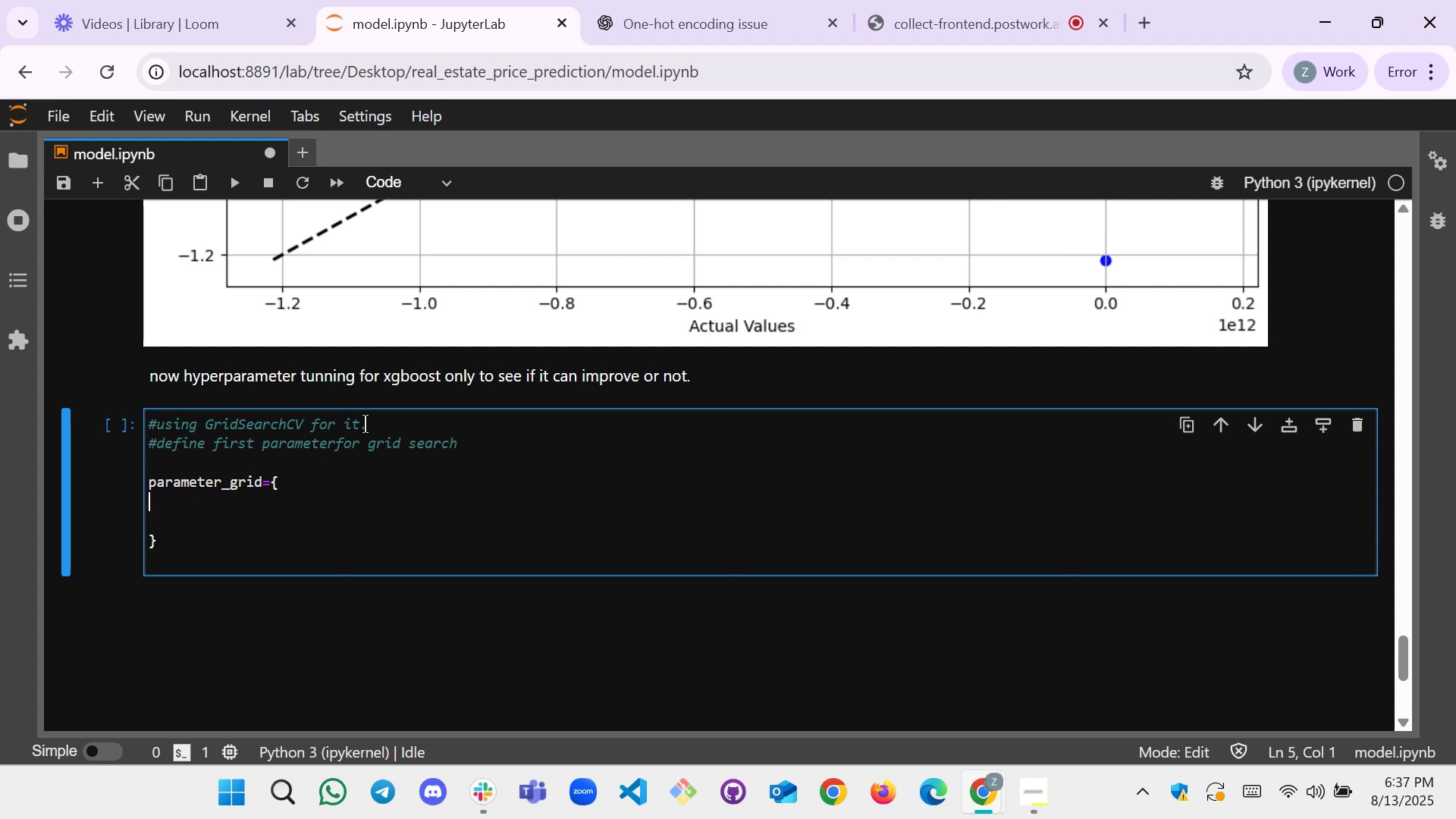 
key(Tab)
 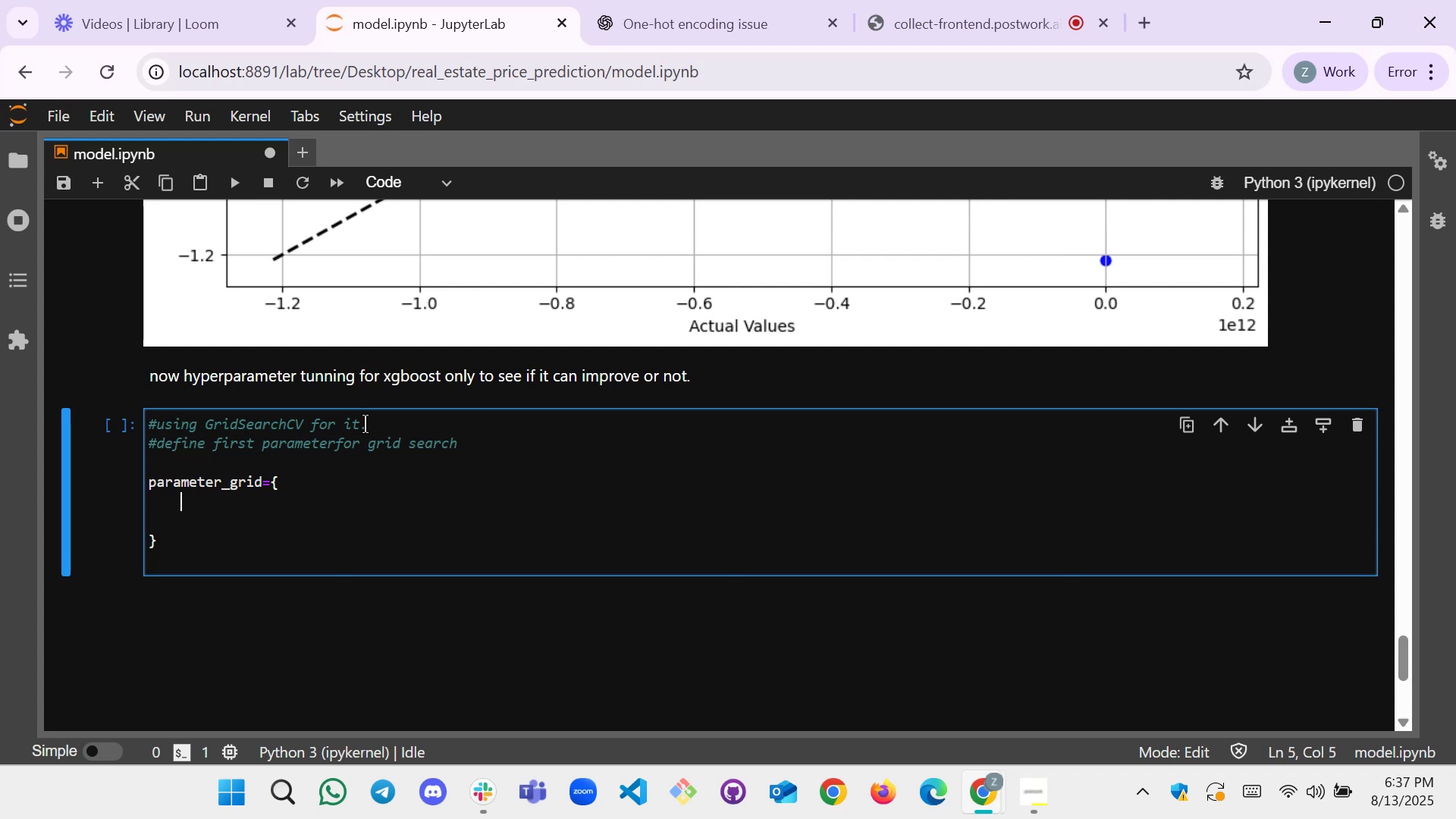 
key(Tab)
 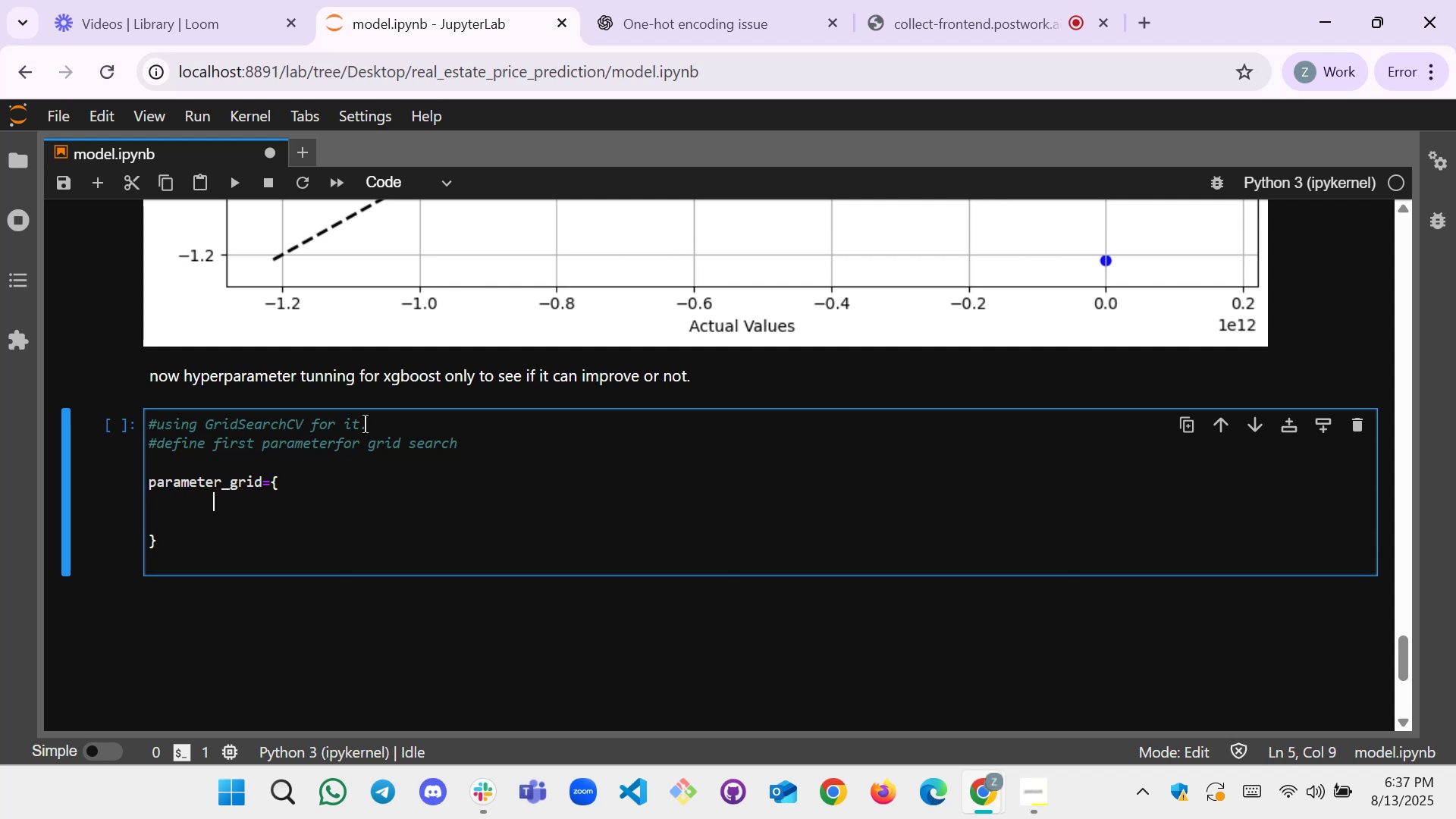 
key(Shift+Quote)
 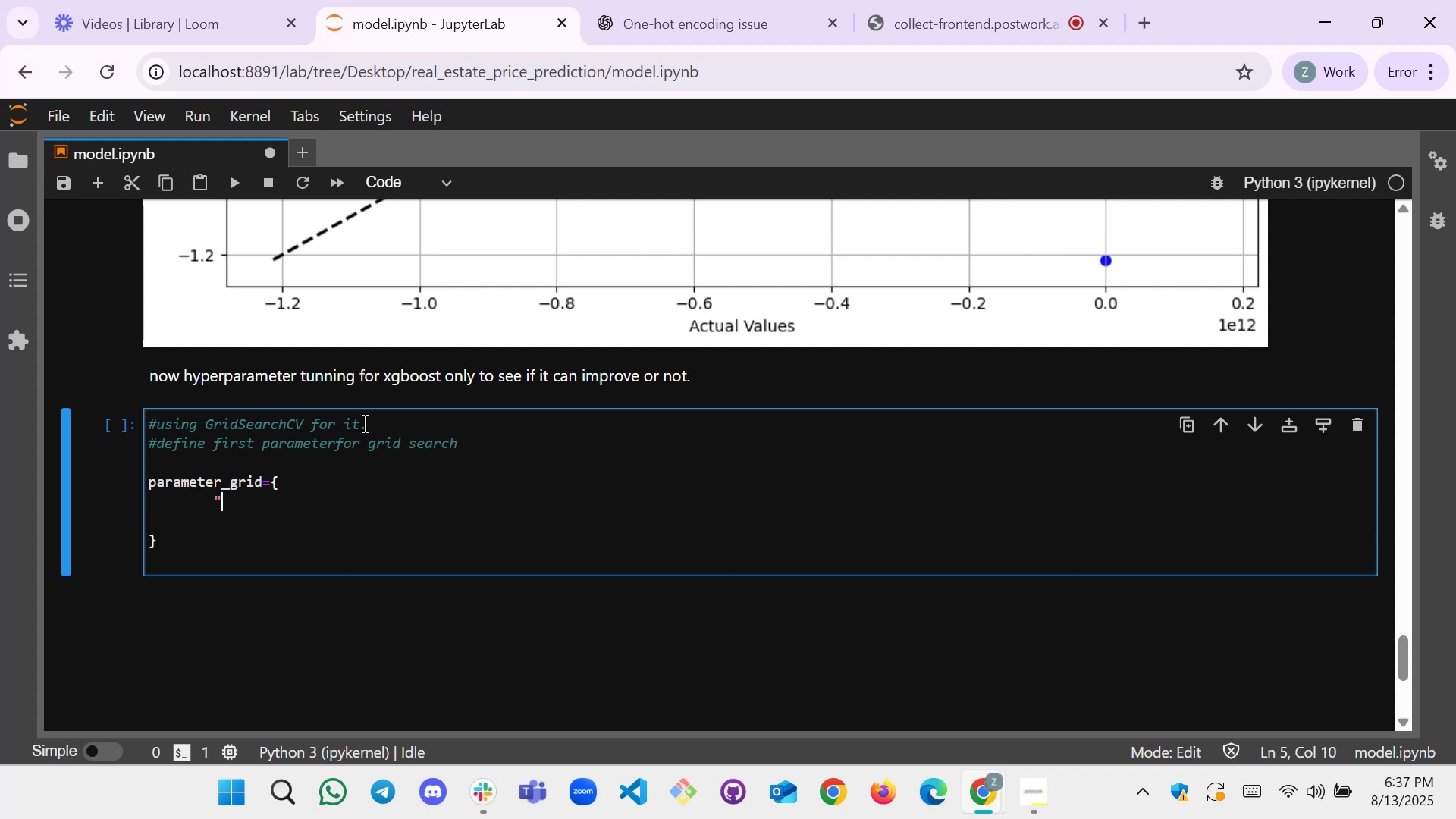 
key(Shift+Quote)
 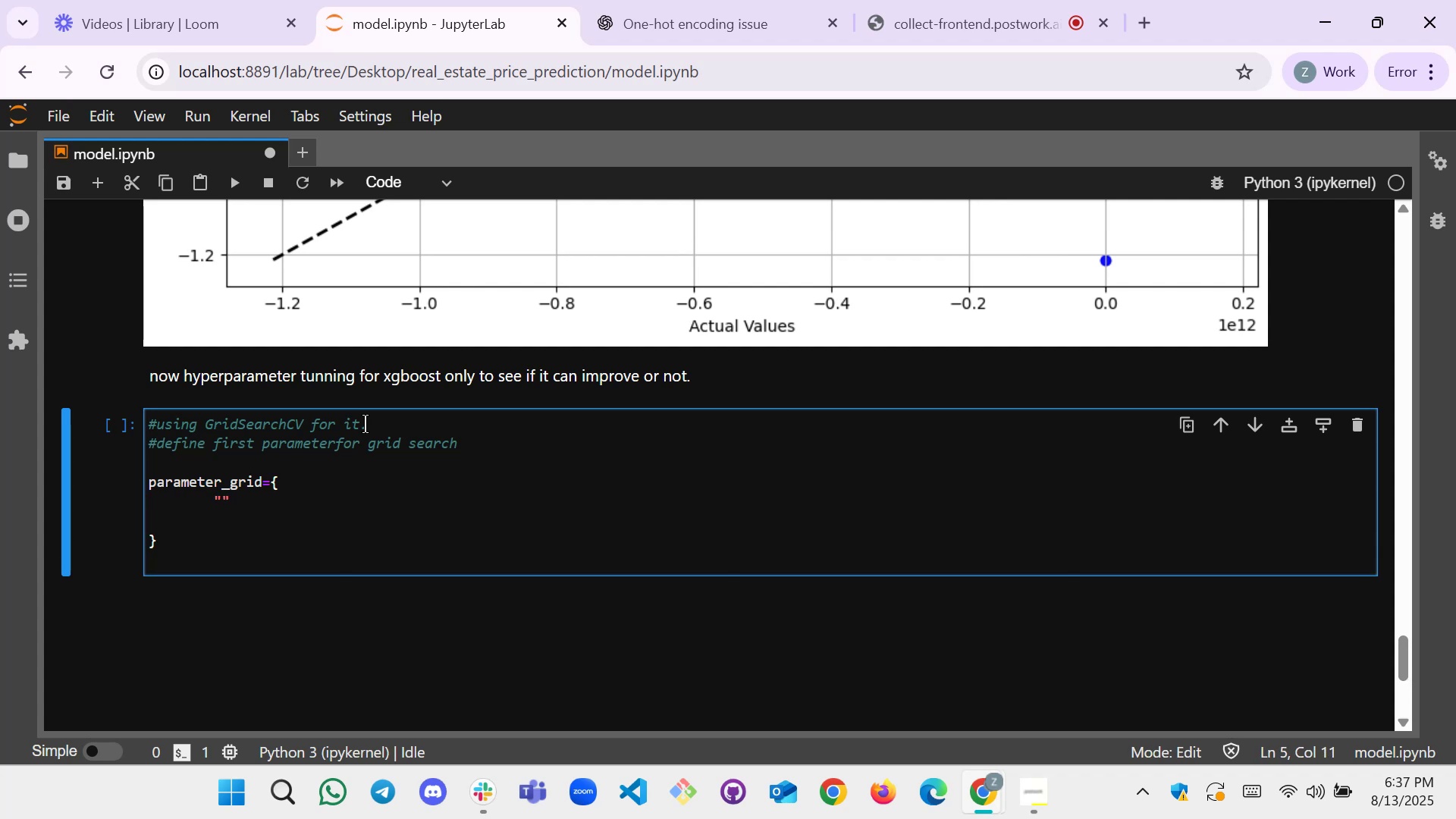 
key(ArrowLeft)
 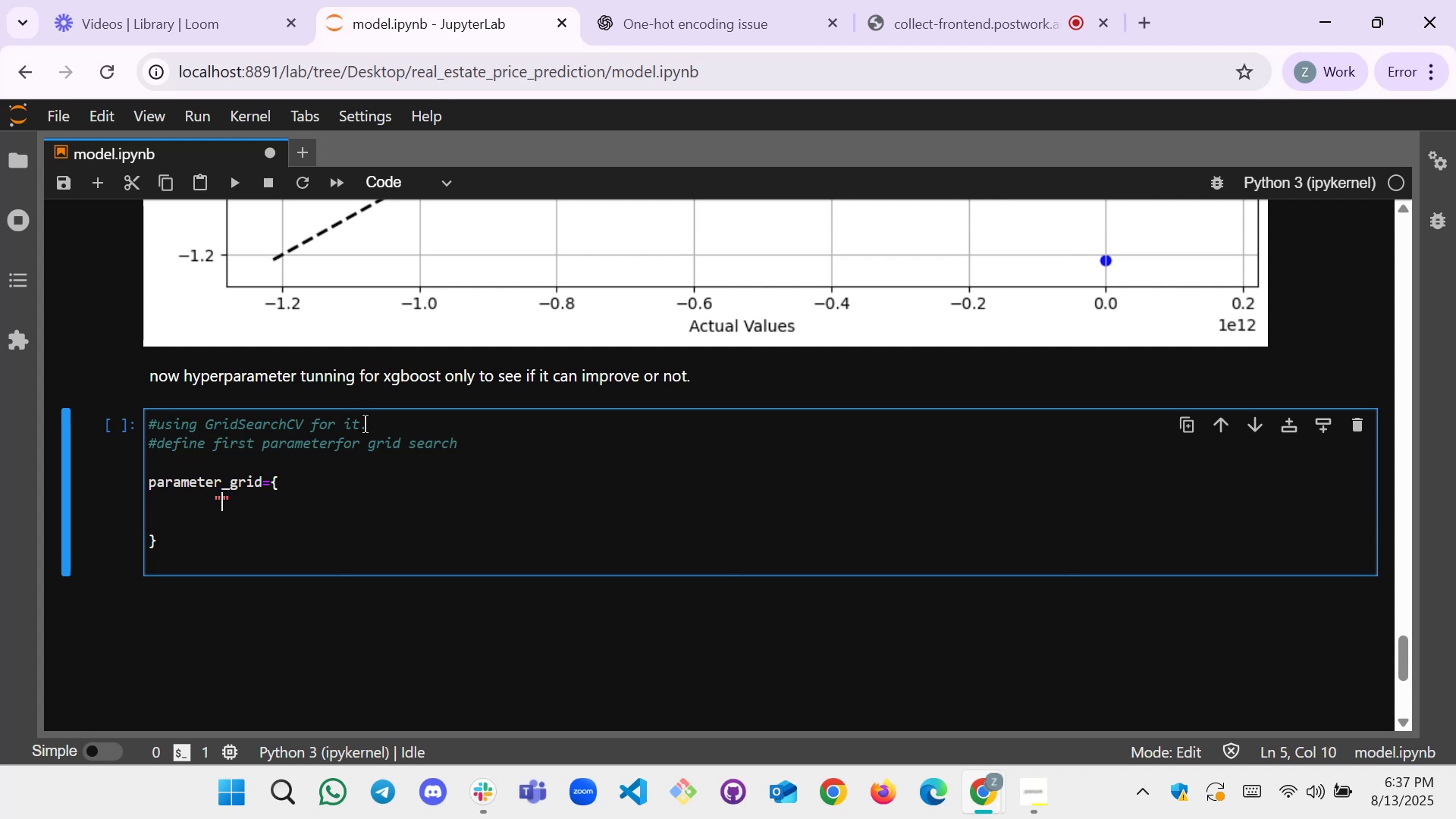 
type(model)
 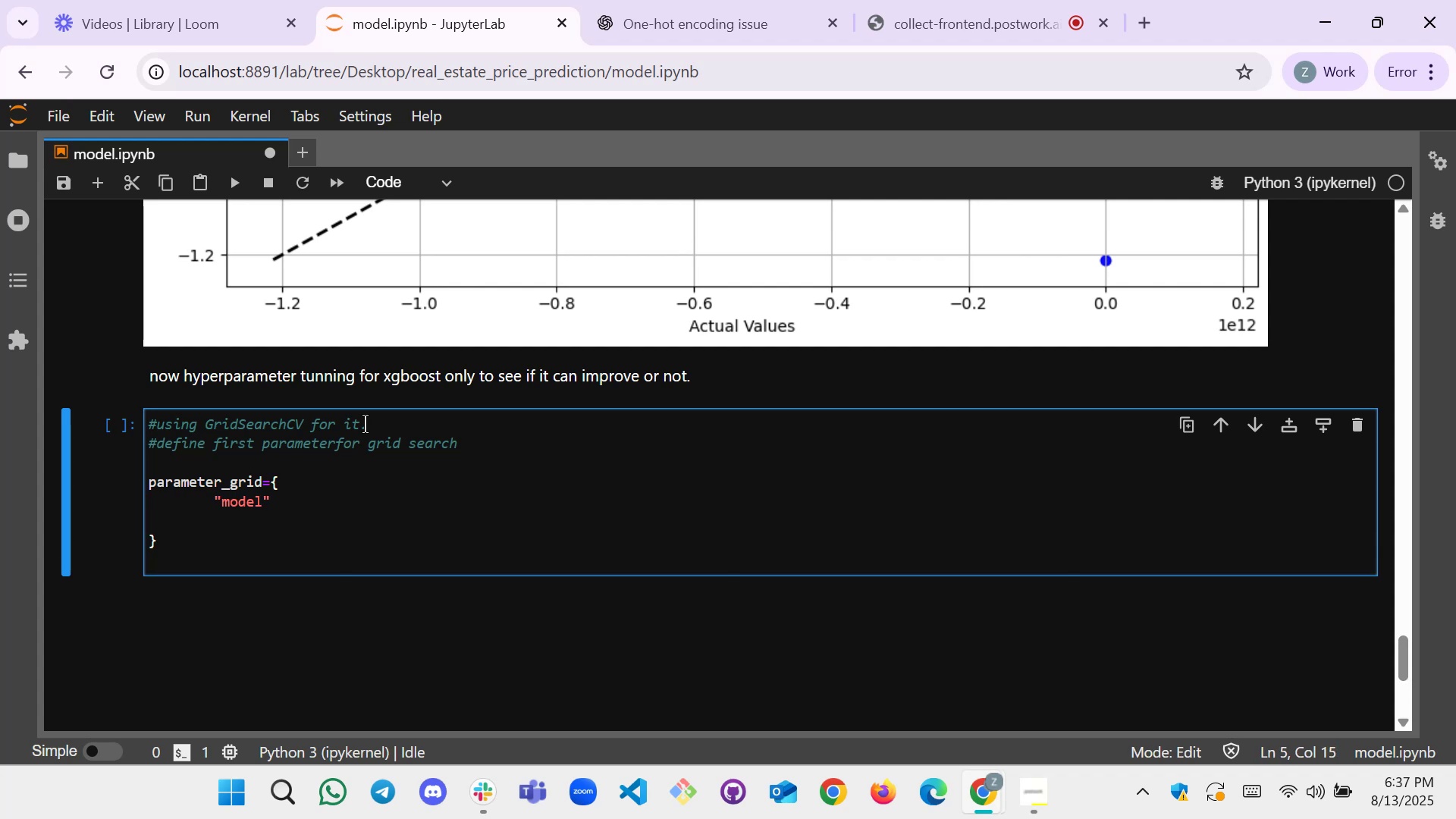 
hold_key(key=ShiftLeft, duration=0.38)
 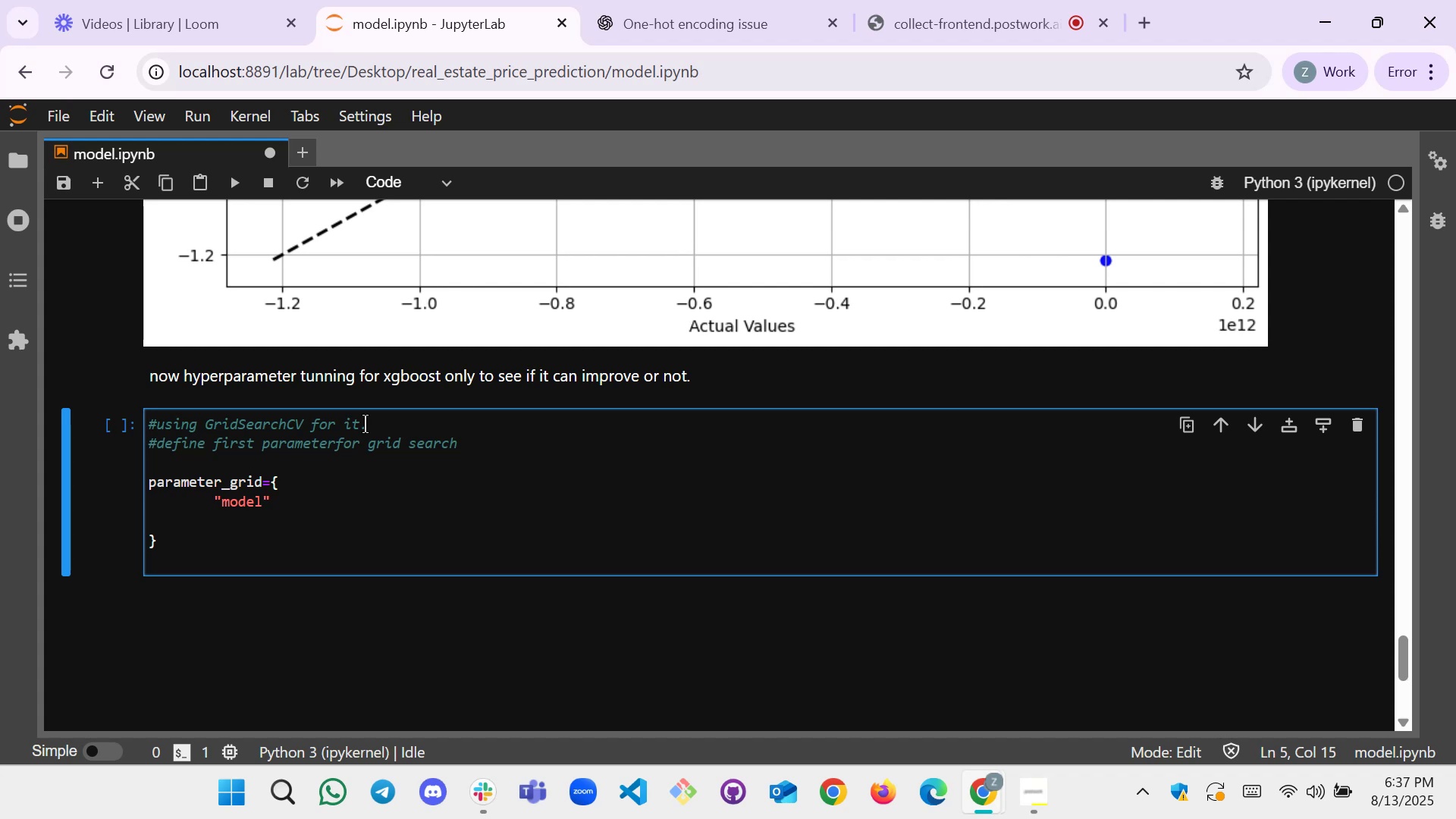 
key(Shift+Minus)
 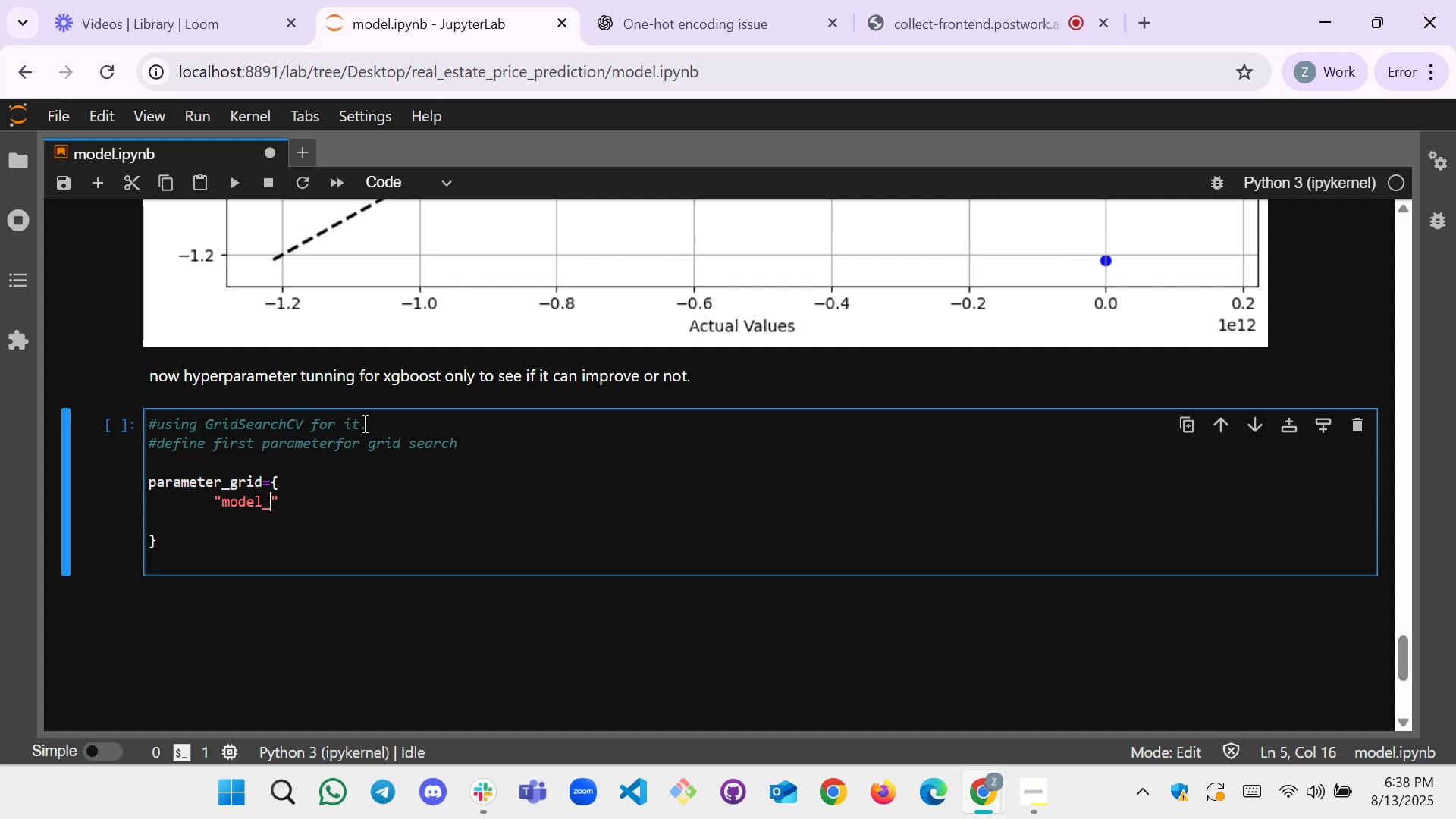 
type(n)
key(Backspace)
key(Backspace)
type(_n)
key(Backspace)
key(Backspace)
key(Backspace)
key(Backspace)
key(Backspace)
key(Backspace)
key(Backspace)
type(n_exte)
key(Backspace)
key(Backspace)
key(Backspace)
type(ste)
key(Backspace)
type(imators)
 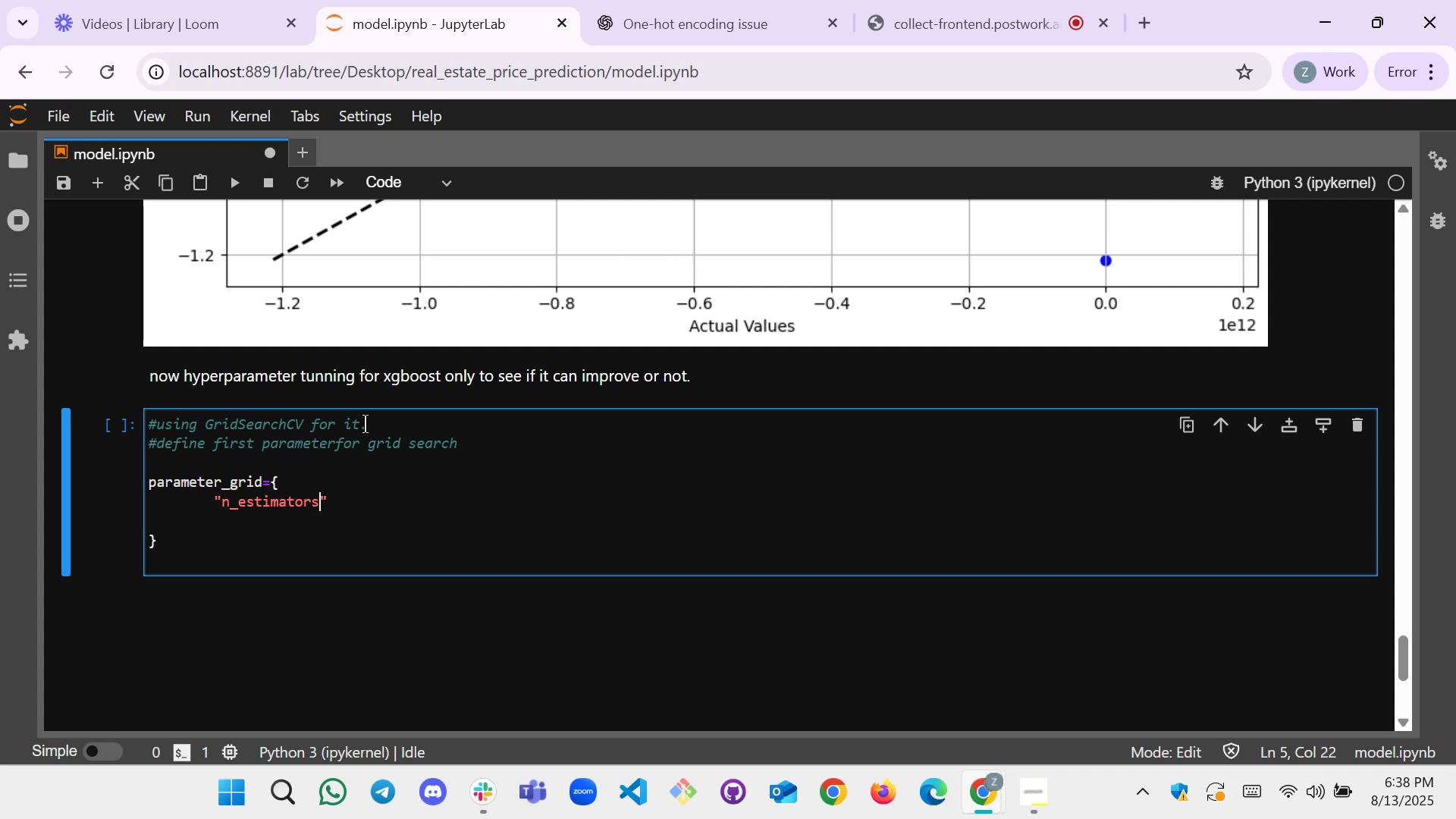 
key(ArrowRight)
 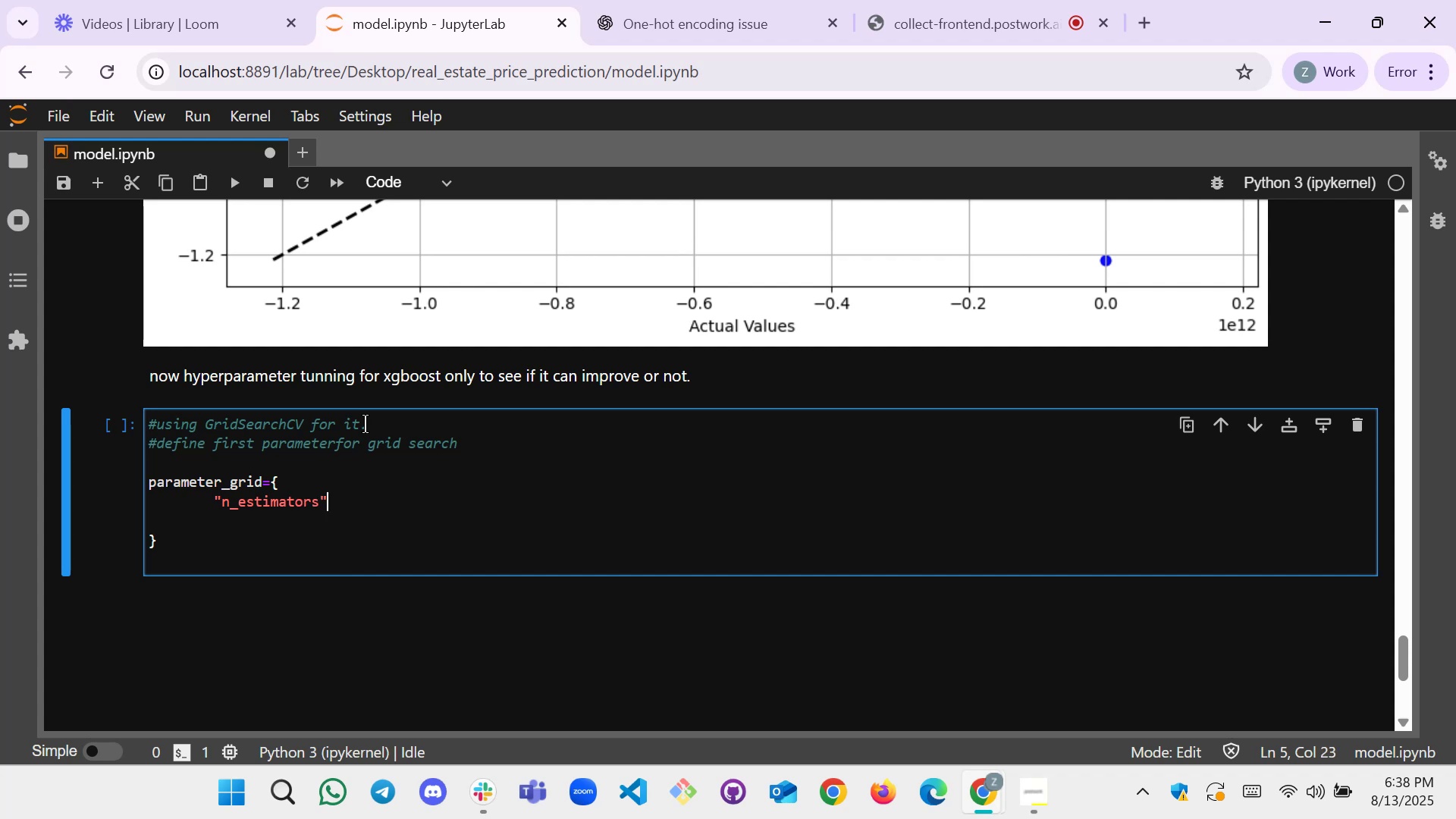 
type(:[100,200,300],)
 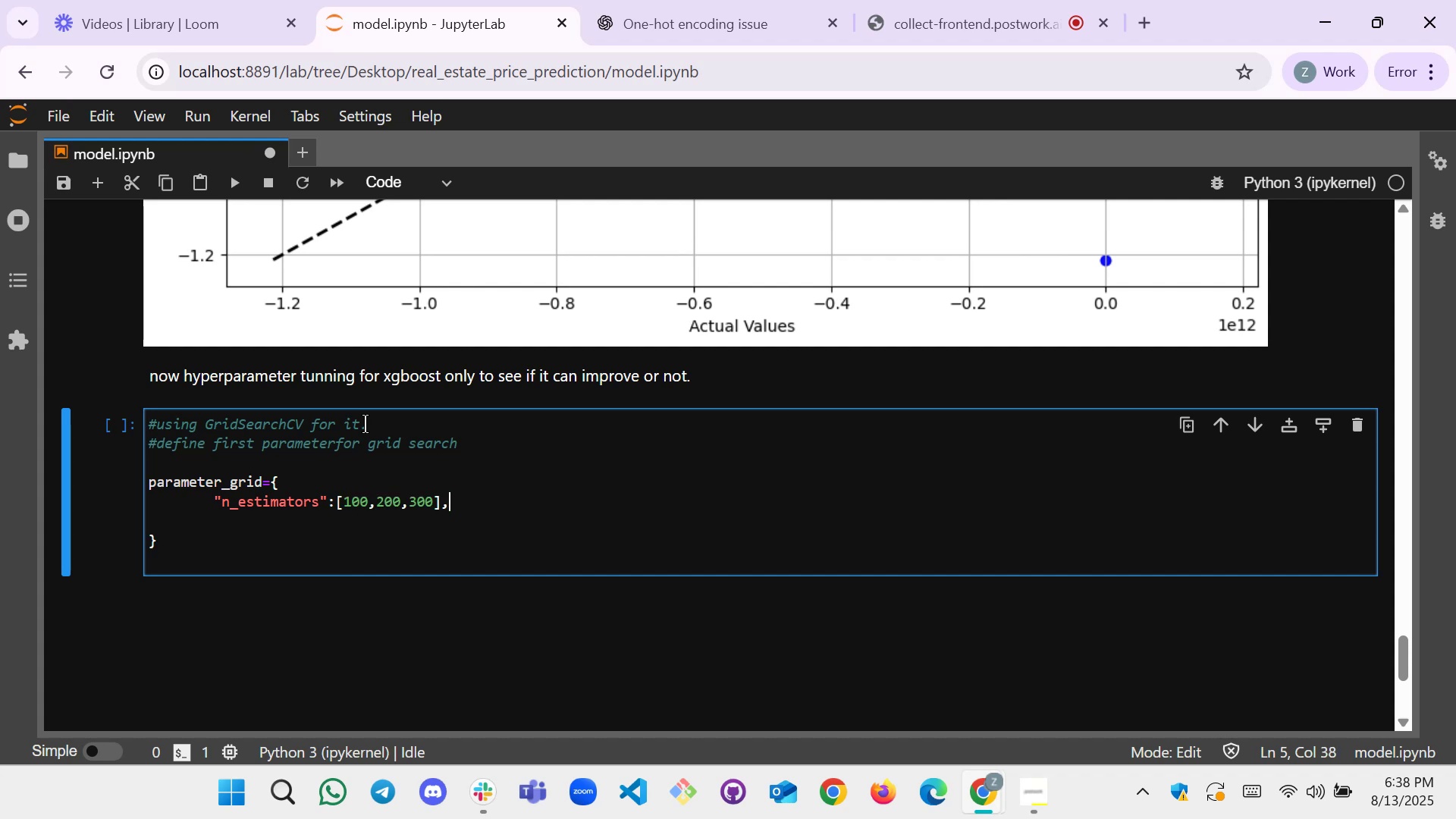 
key(Enter)
 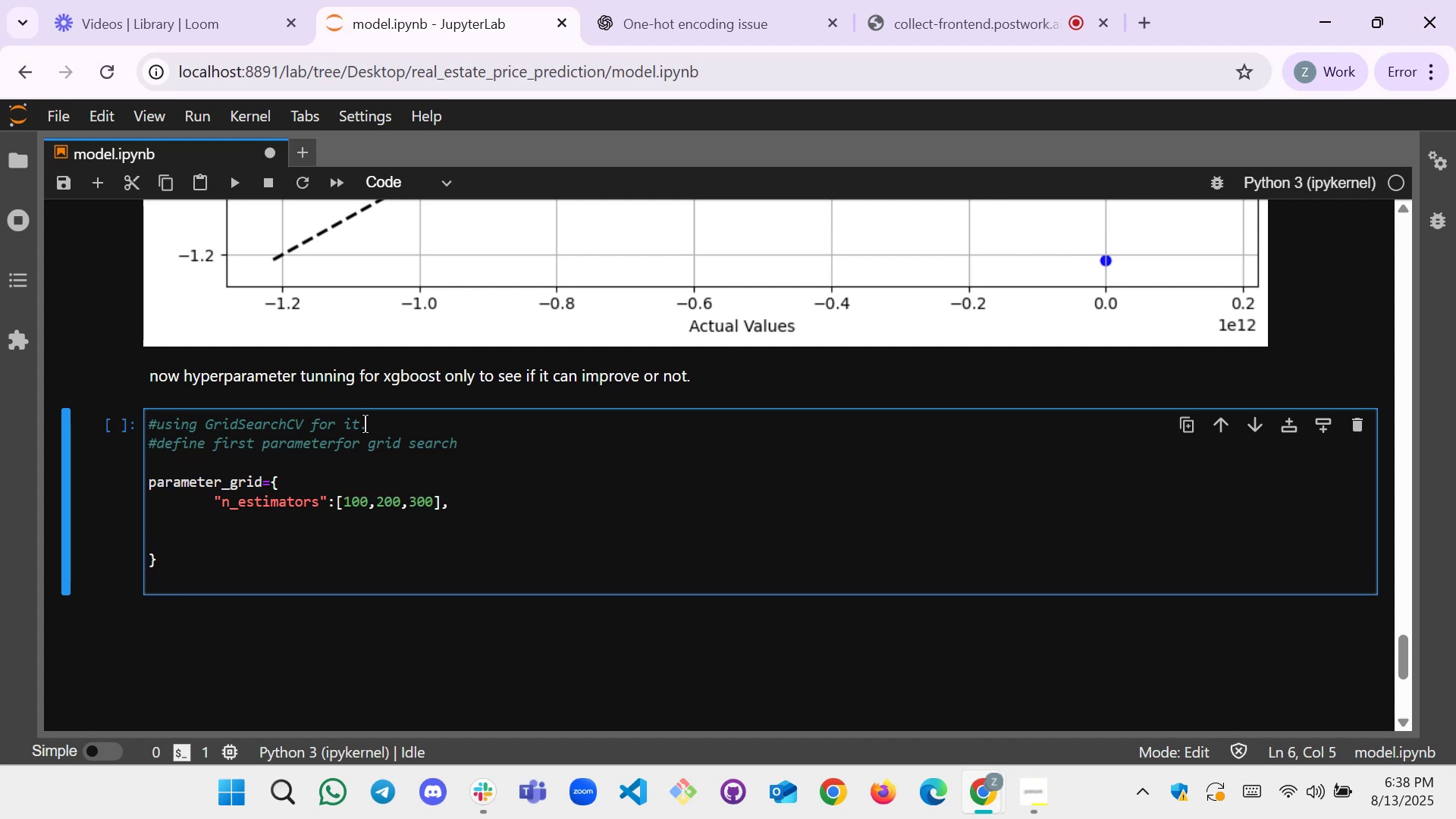 
key(Tab)
 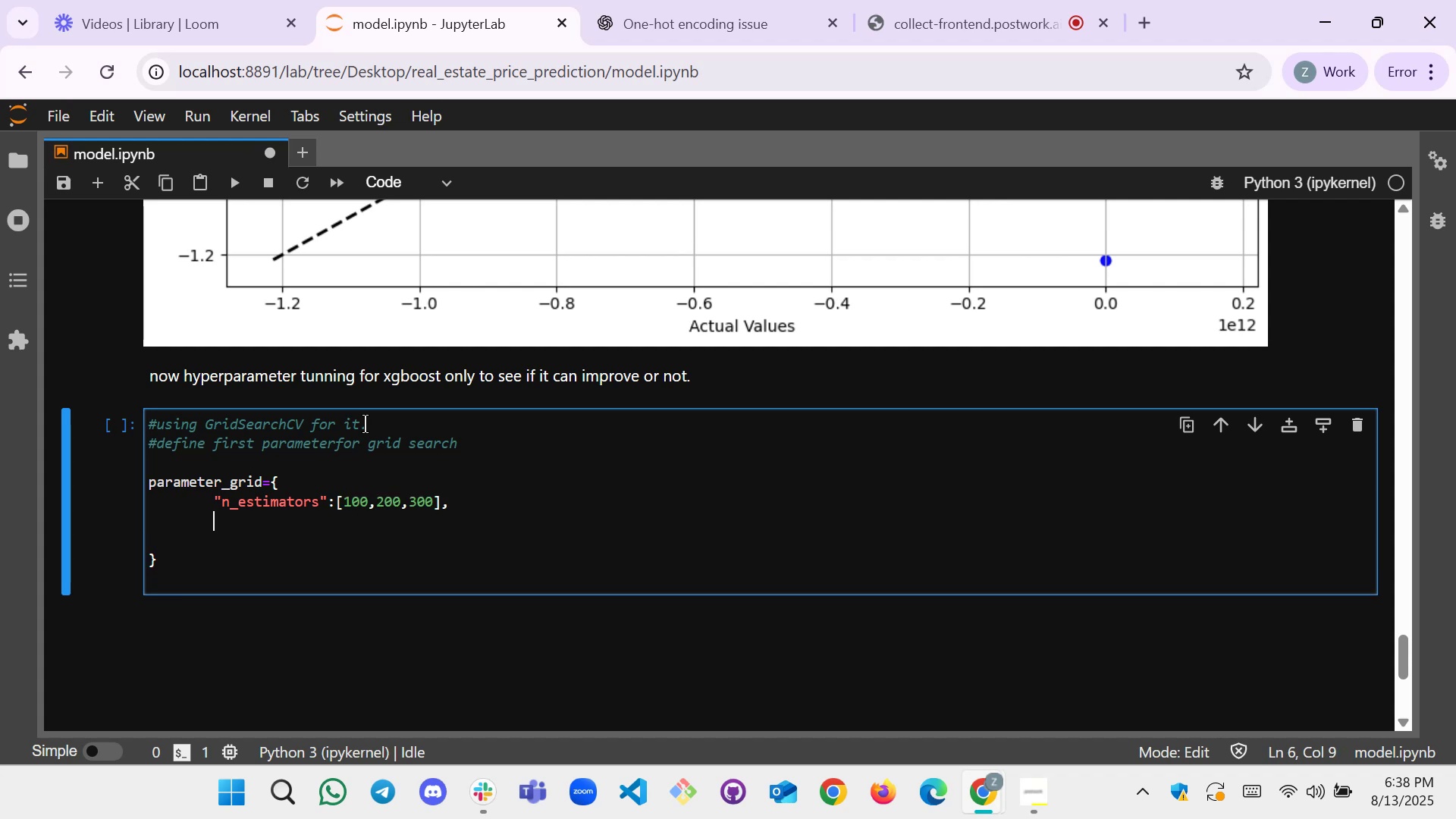 
key(Shift+Quote)
 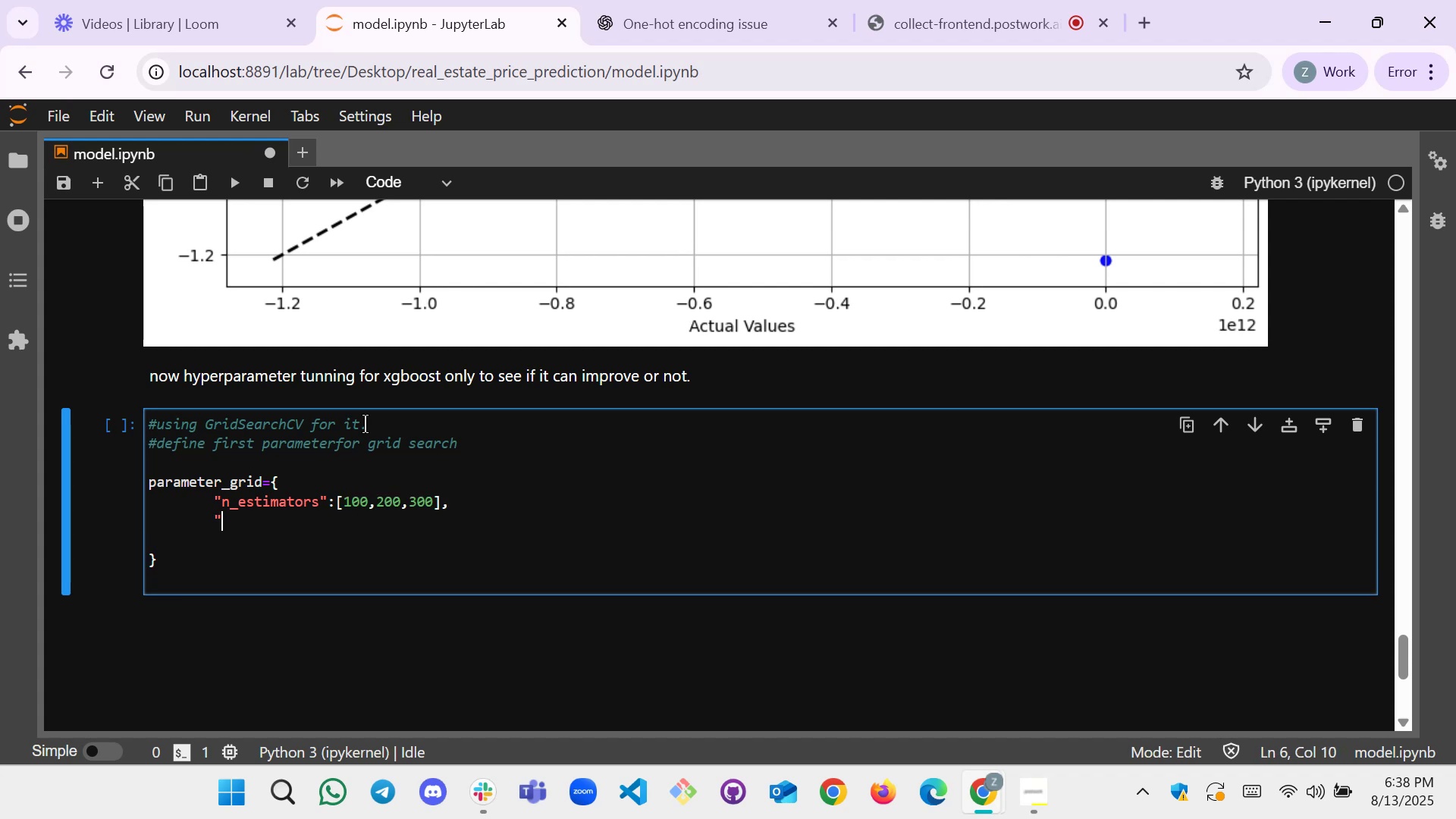 
key(Shift+Quote)
 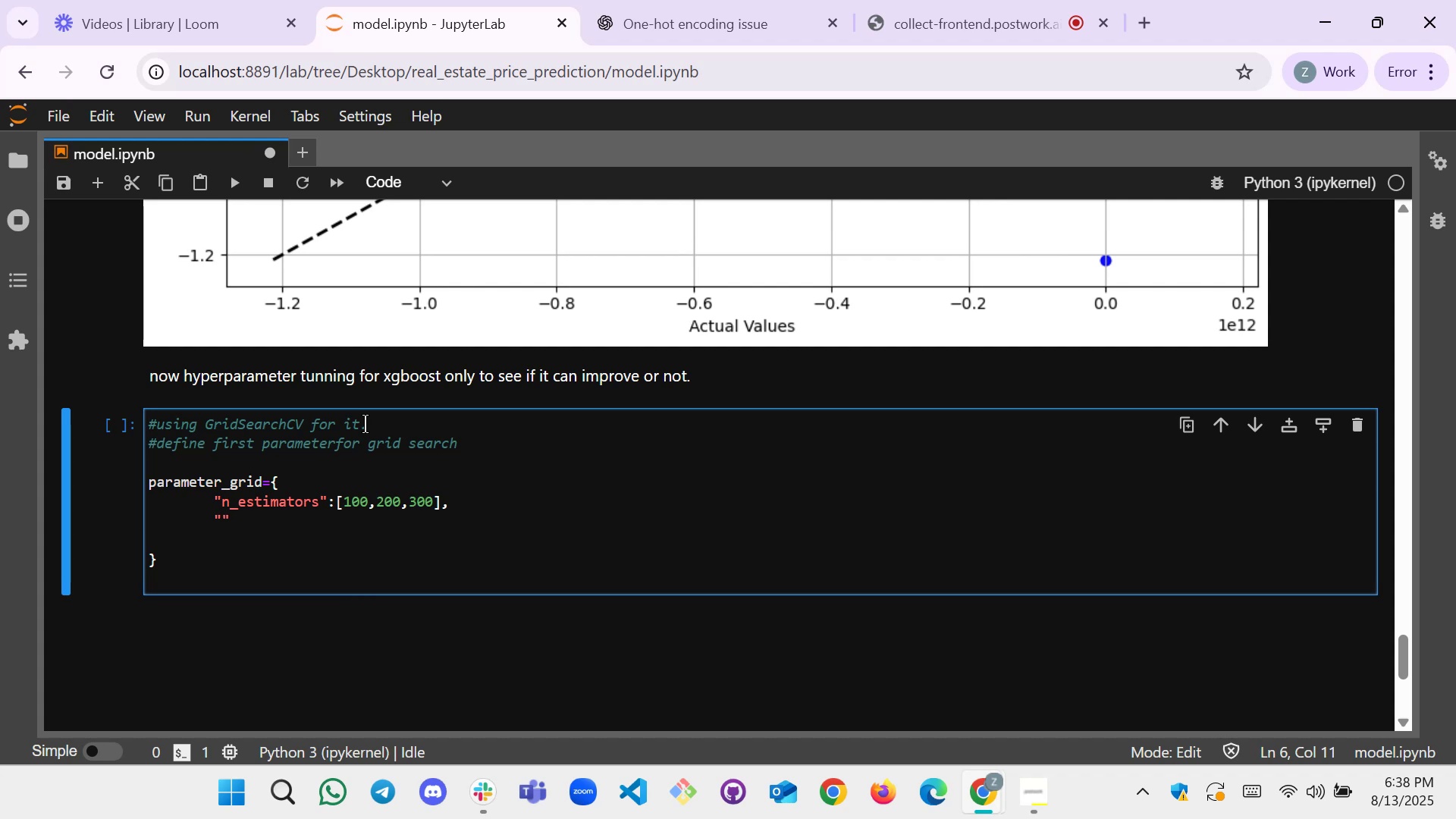 
key(ArrowLeft)
 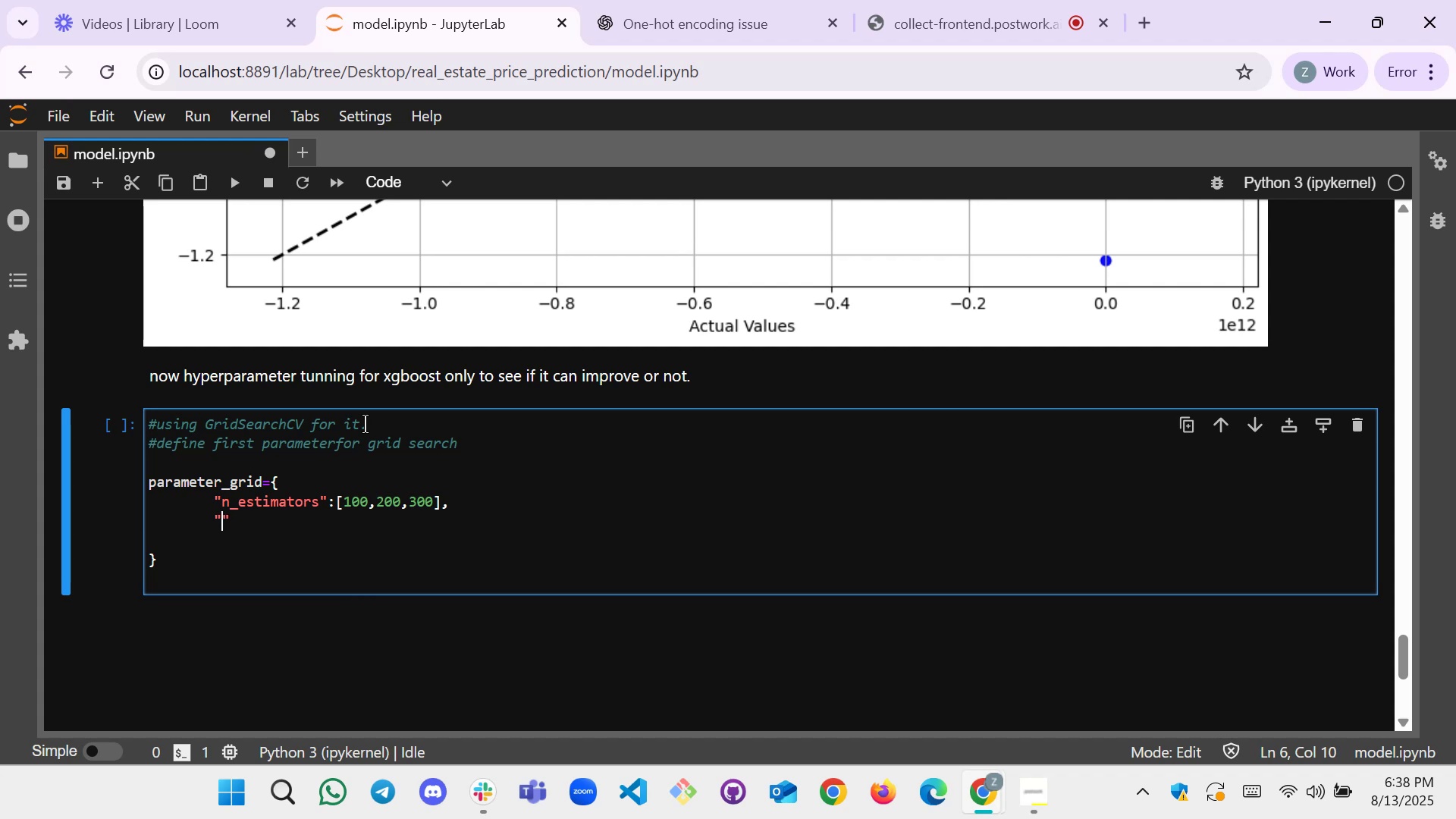 
type(max_e)
key(Backspace)
type(depth)
 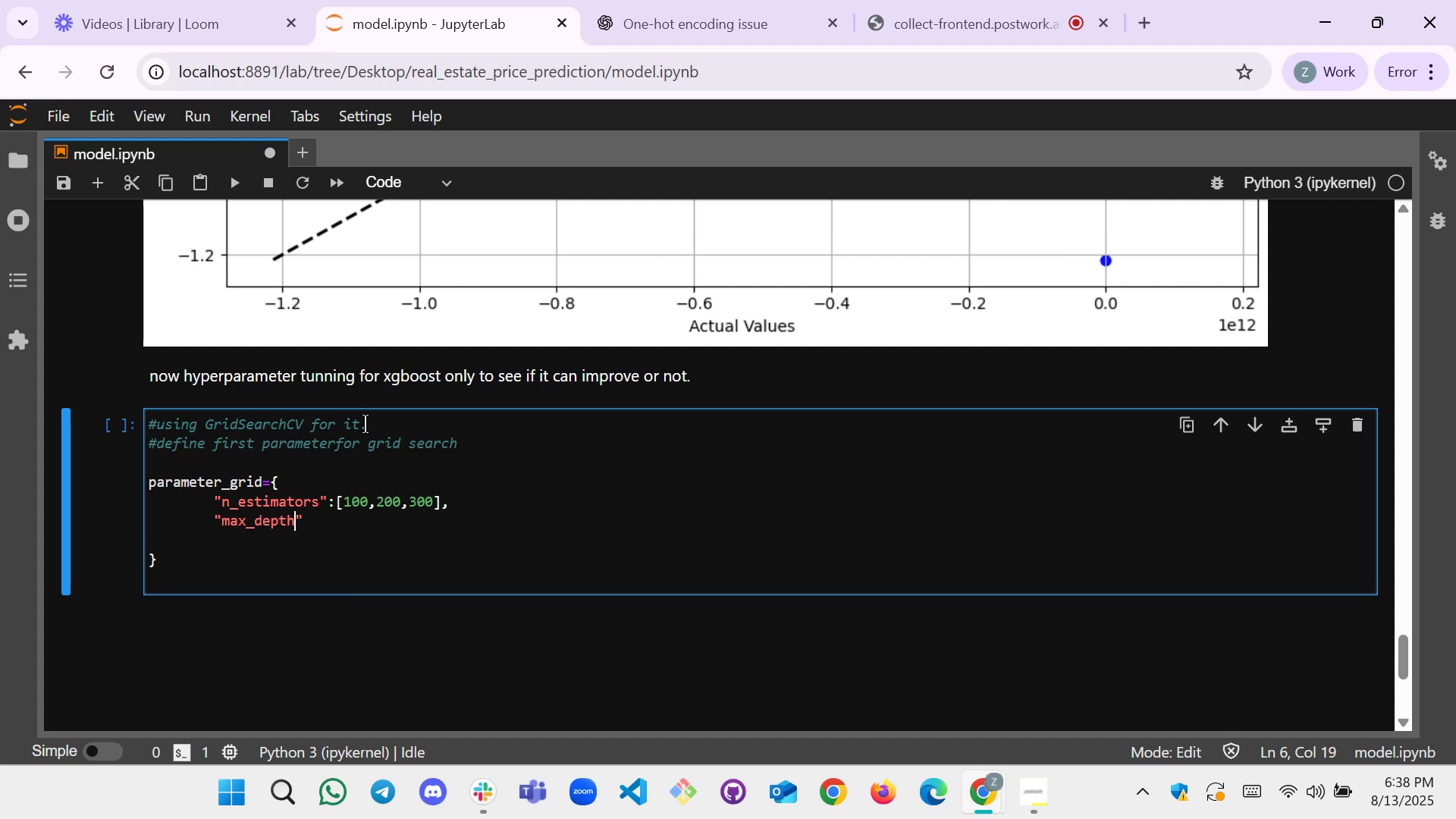 
key(ArrowRight)
 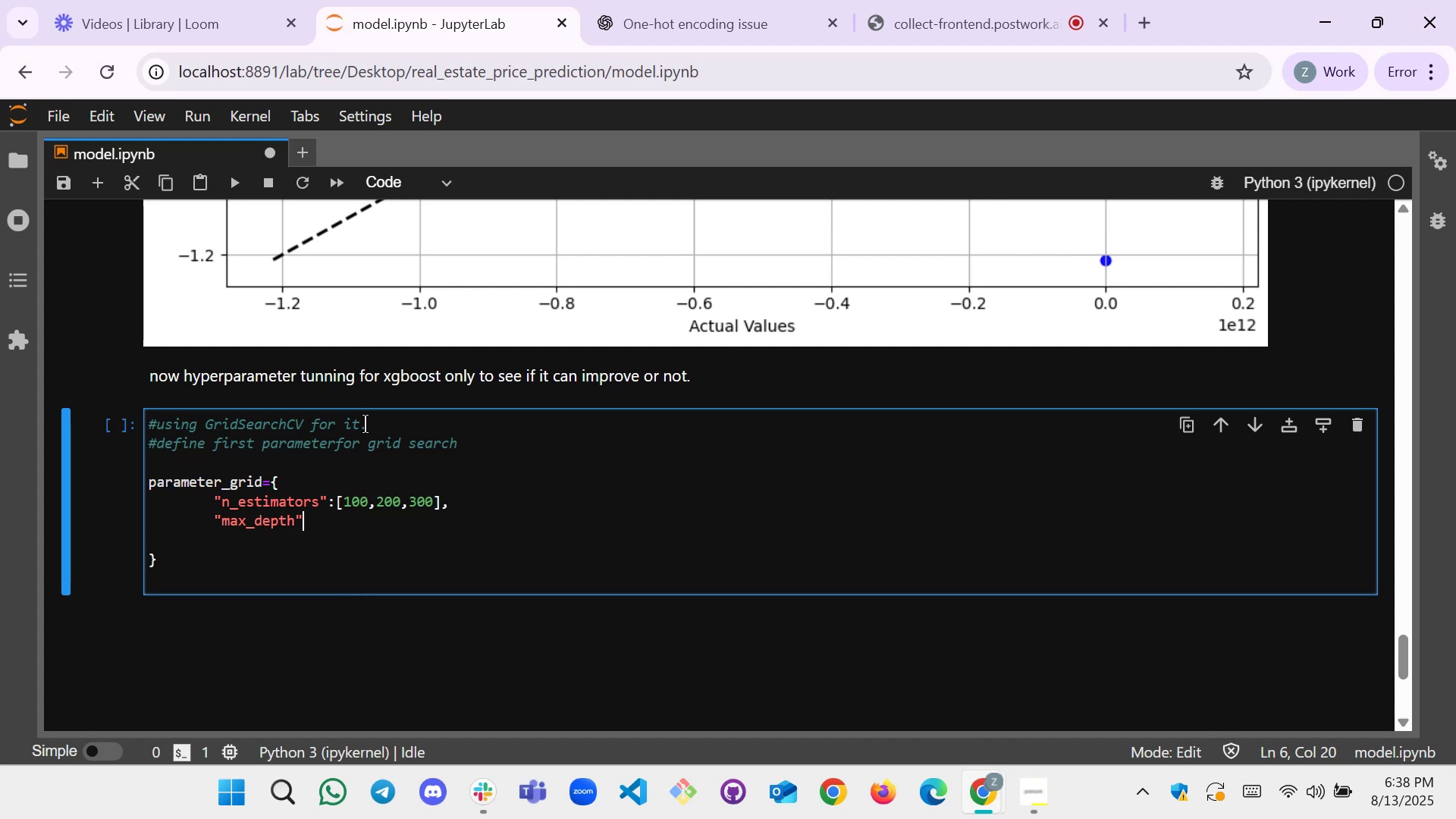 
key(Shift+Semicolon)
 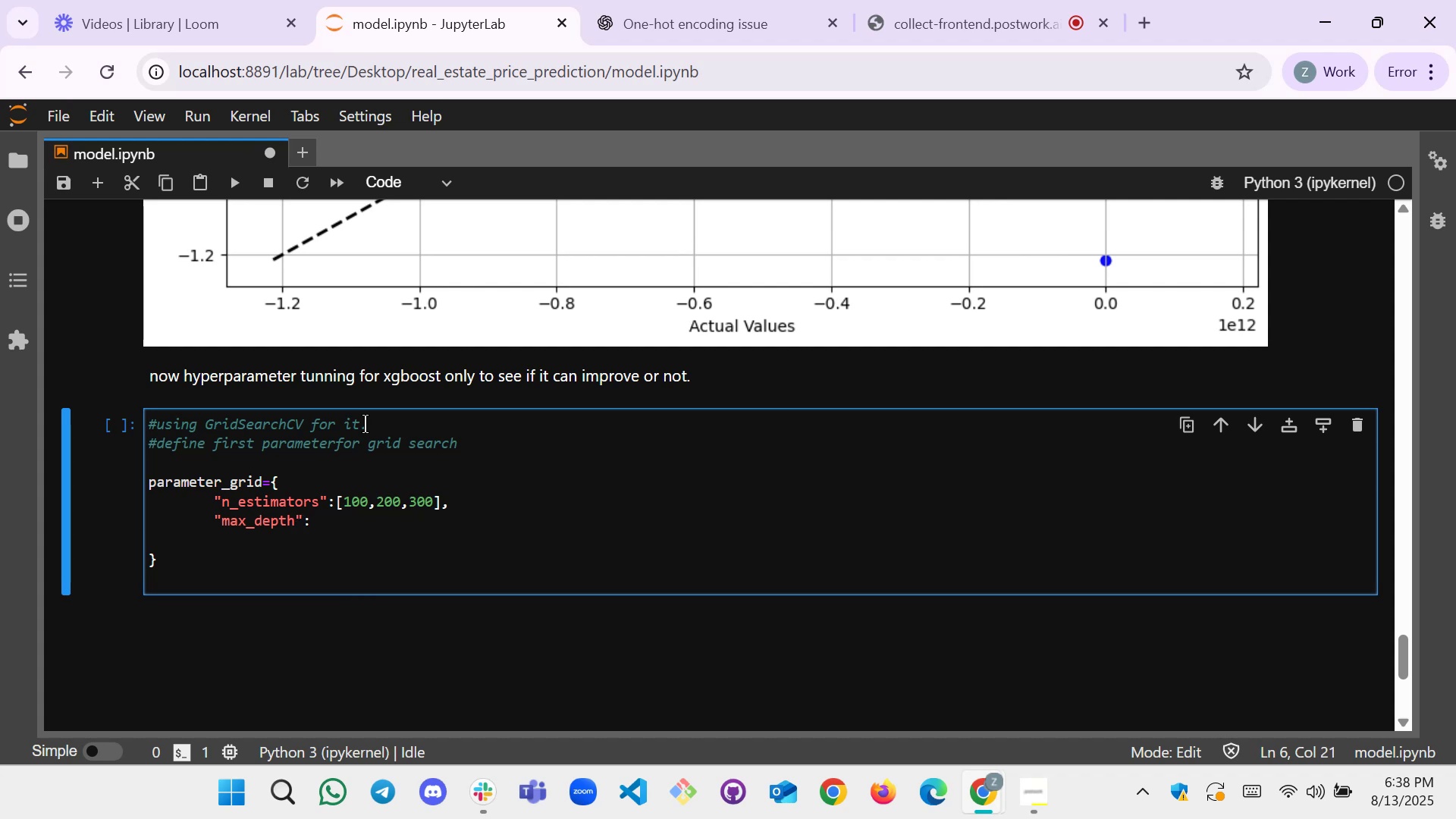 
key(BracketLeft)
 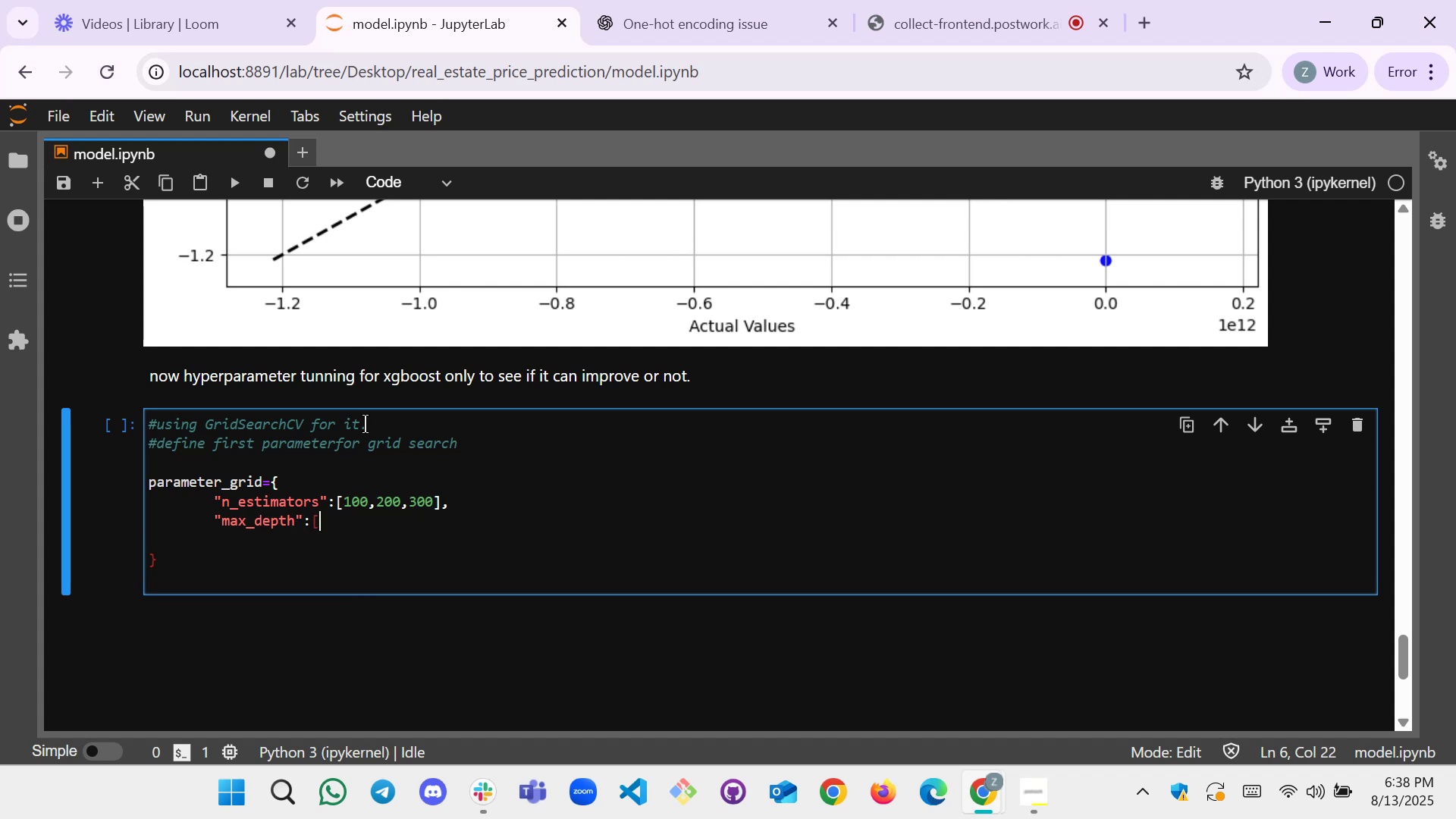 
key(2)
 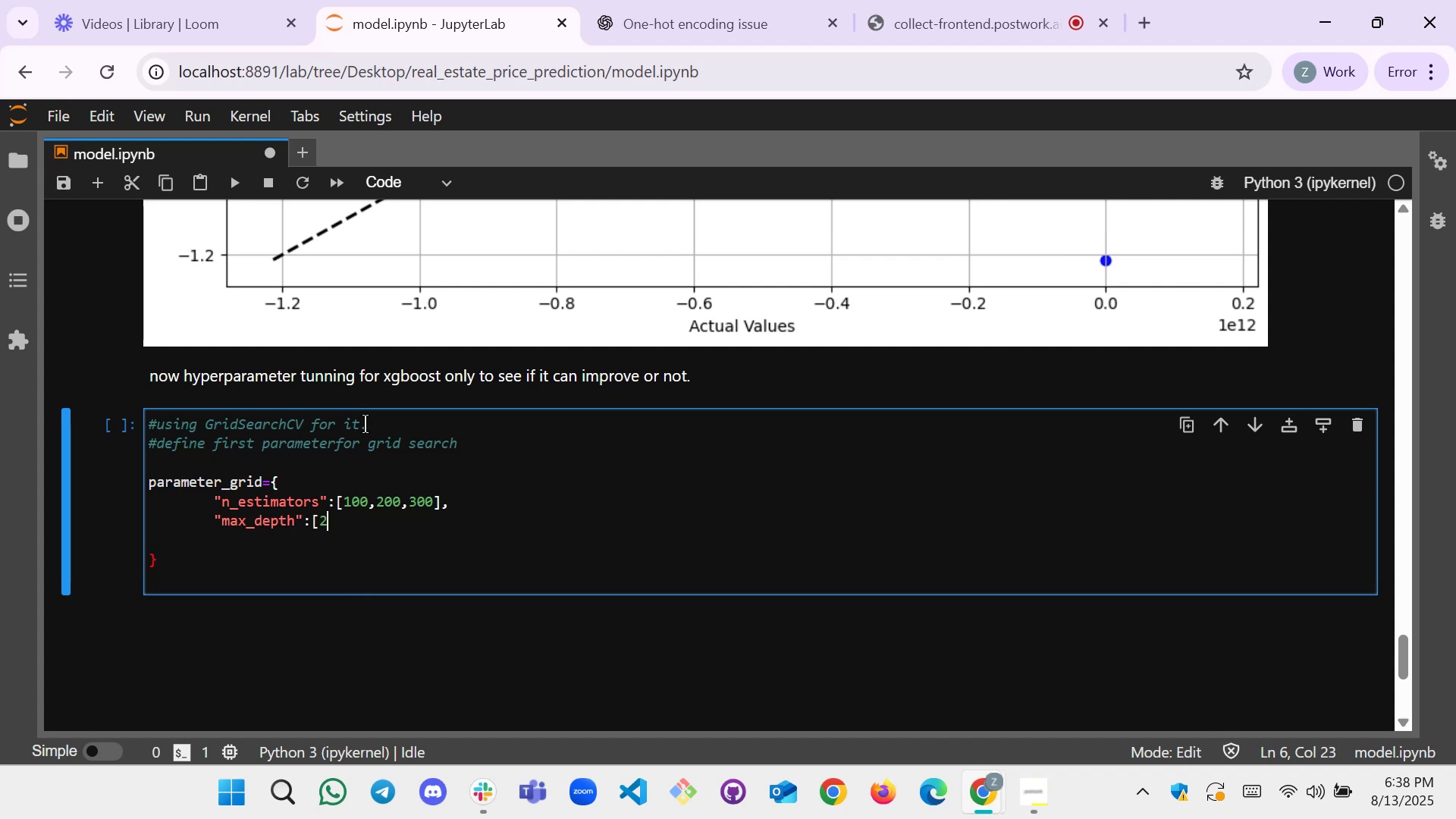 
key(Backspace)
 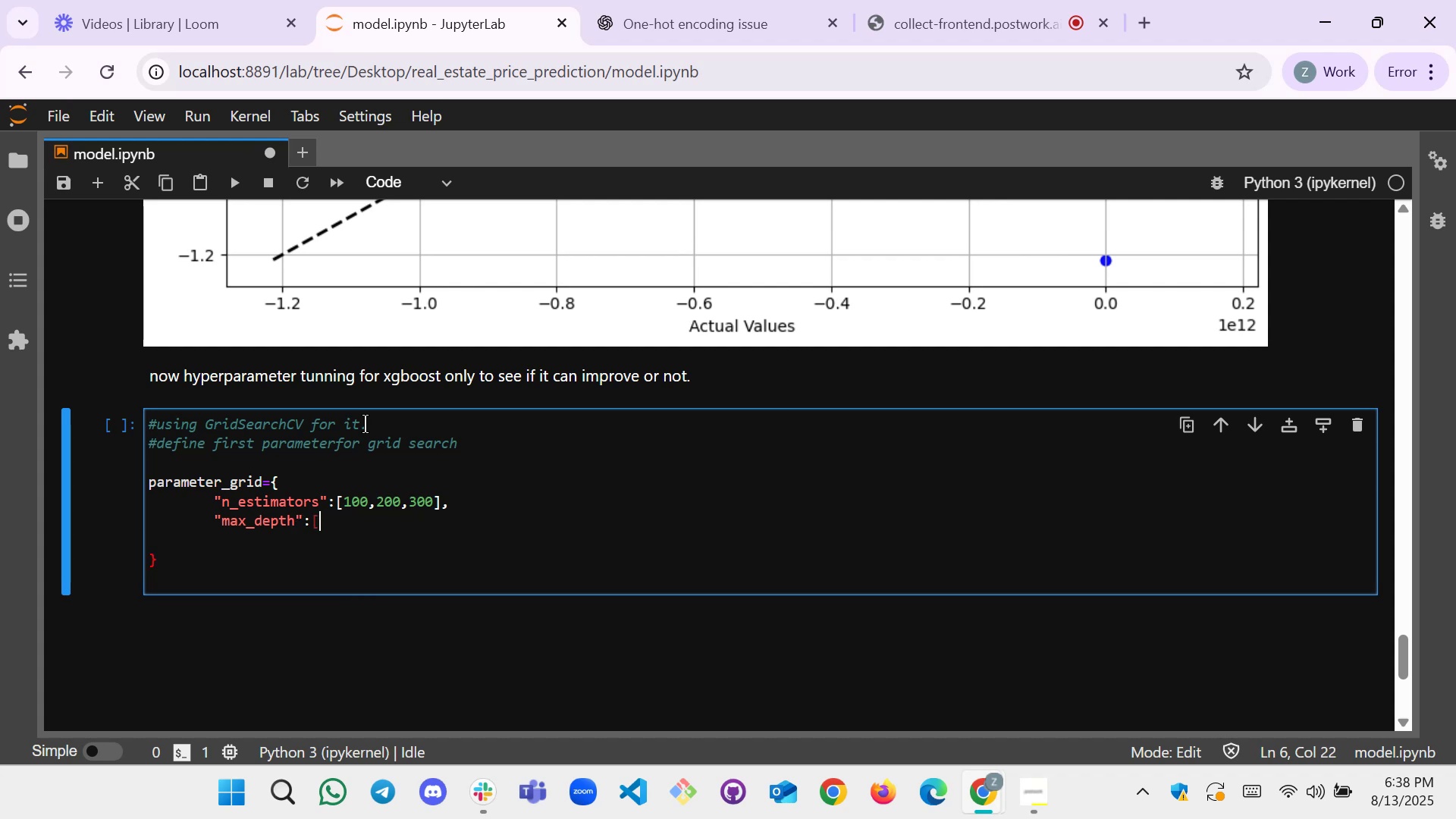 
key(3)
 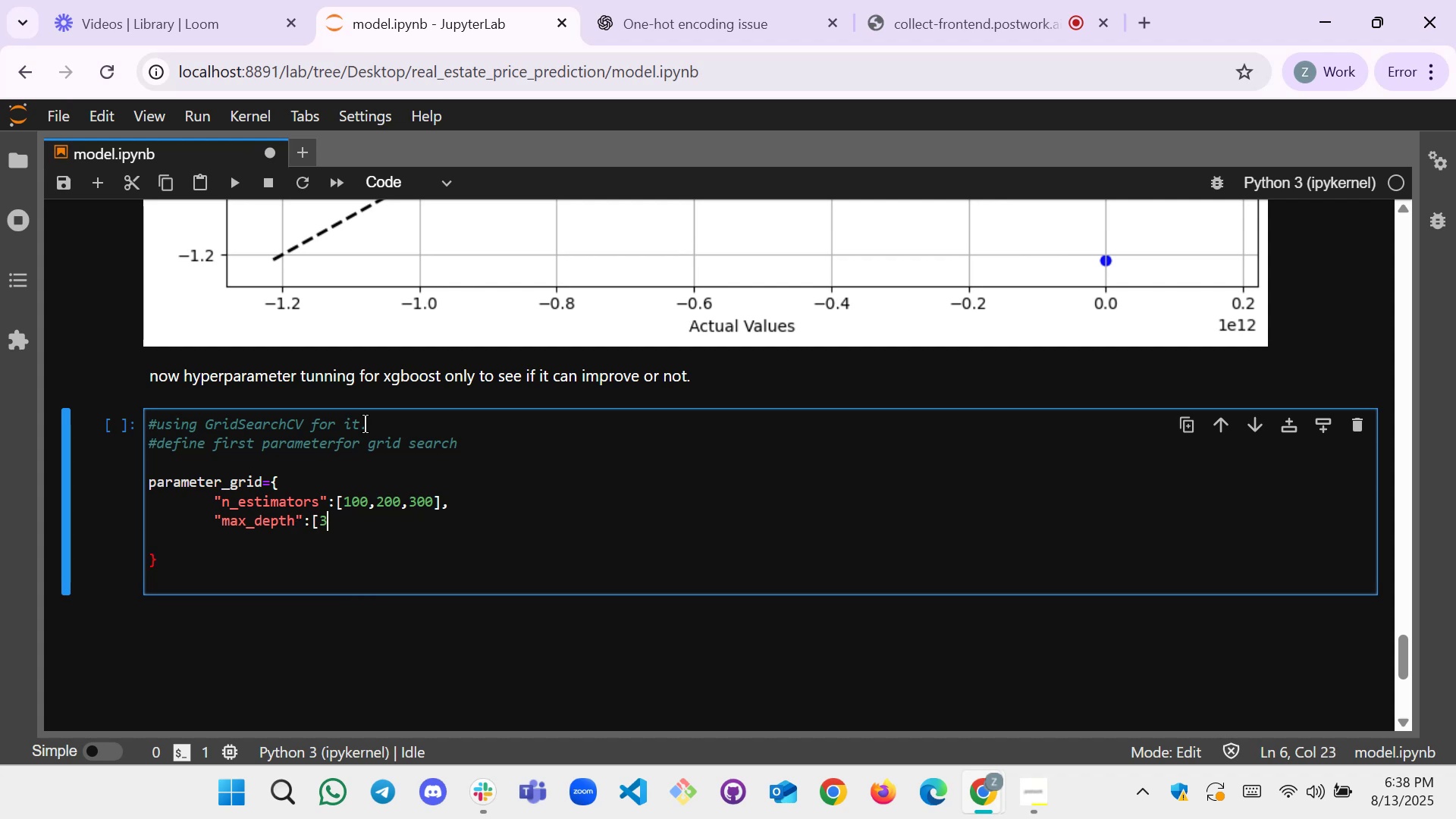 
key(Comma)
 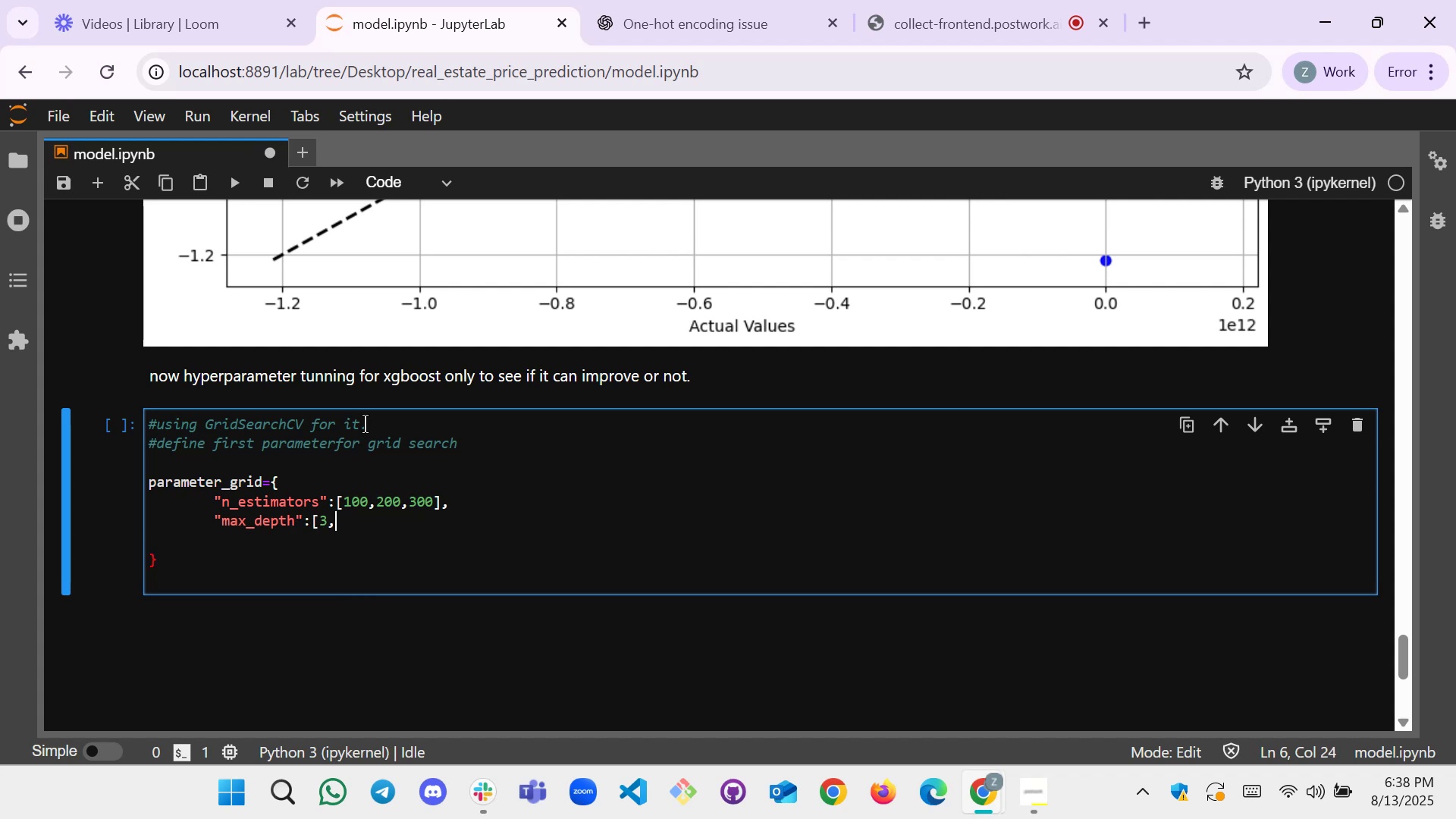 
key(4)
 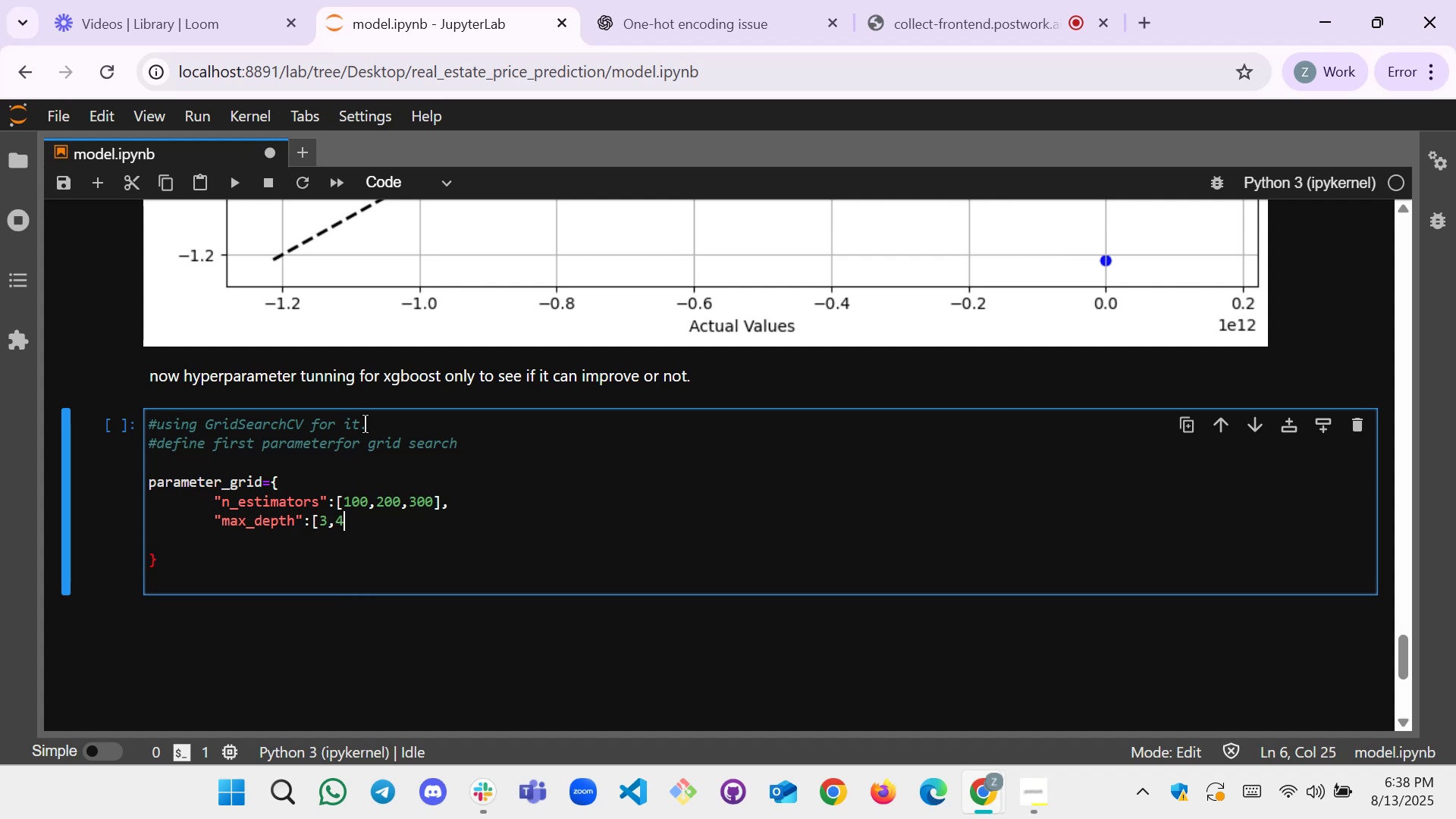 
key(Backspace)
 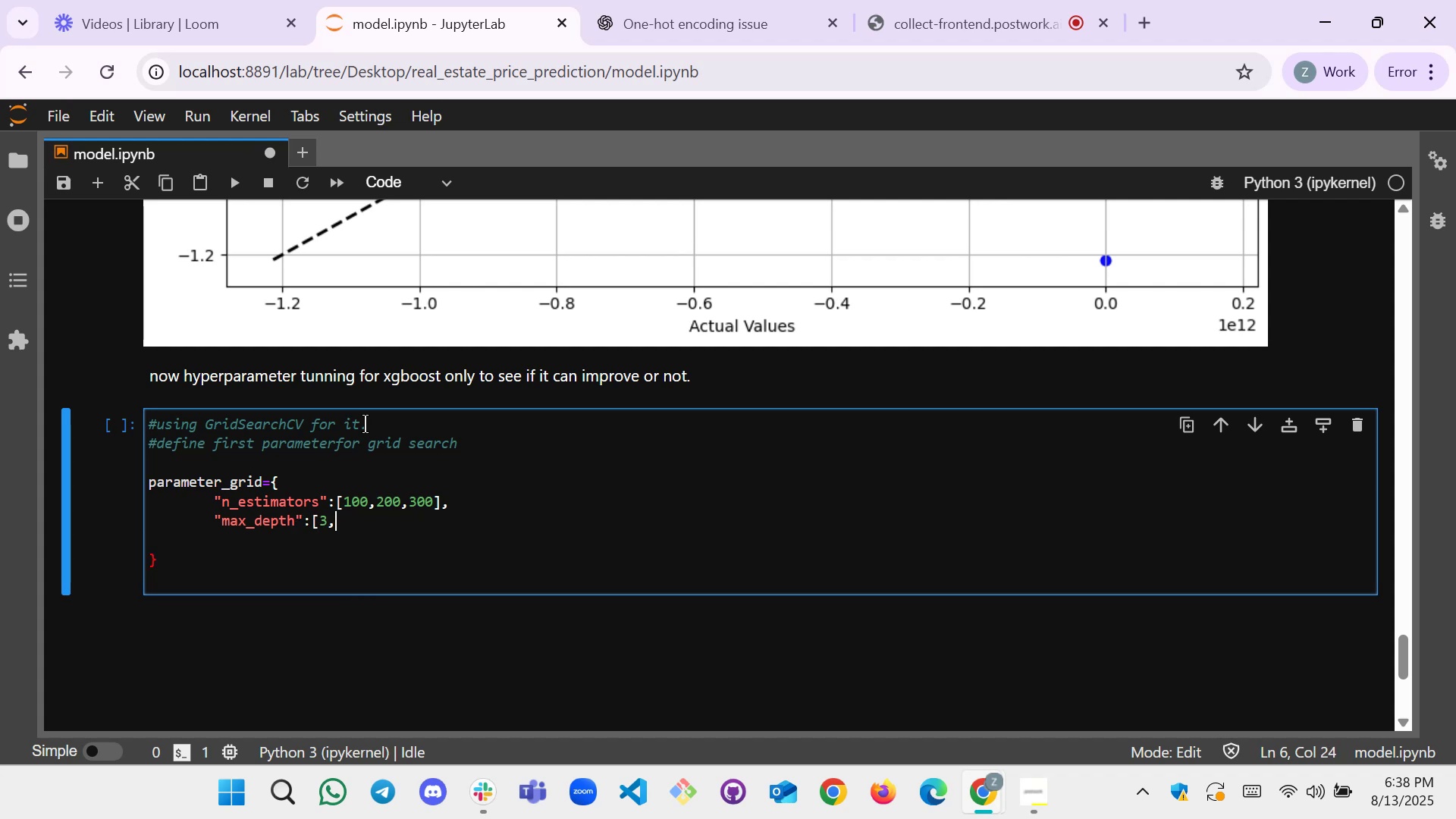 
key(5)
 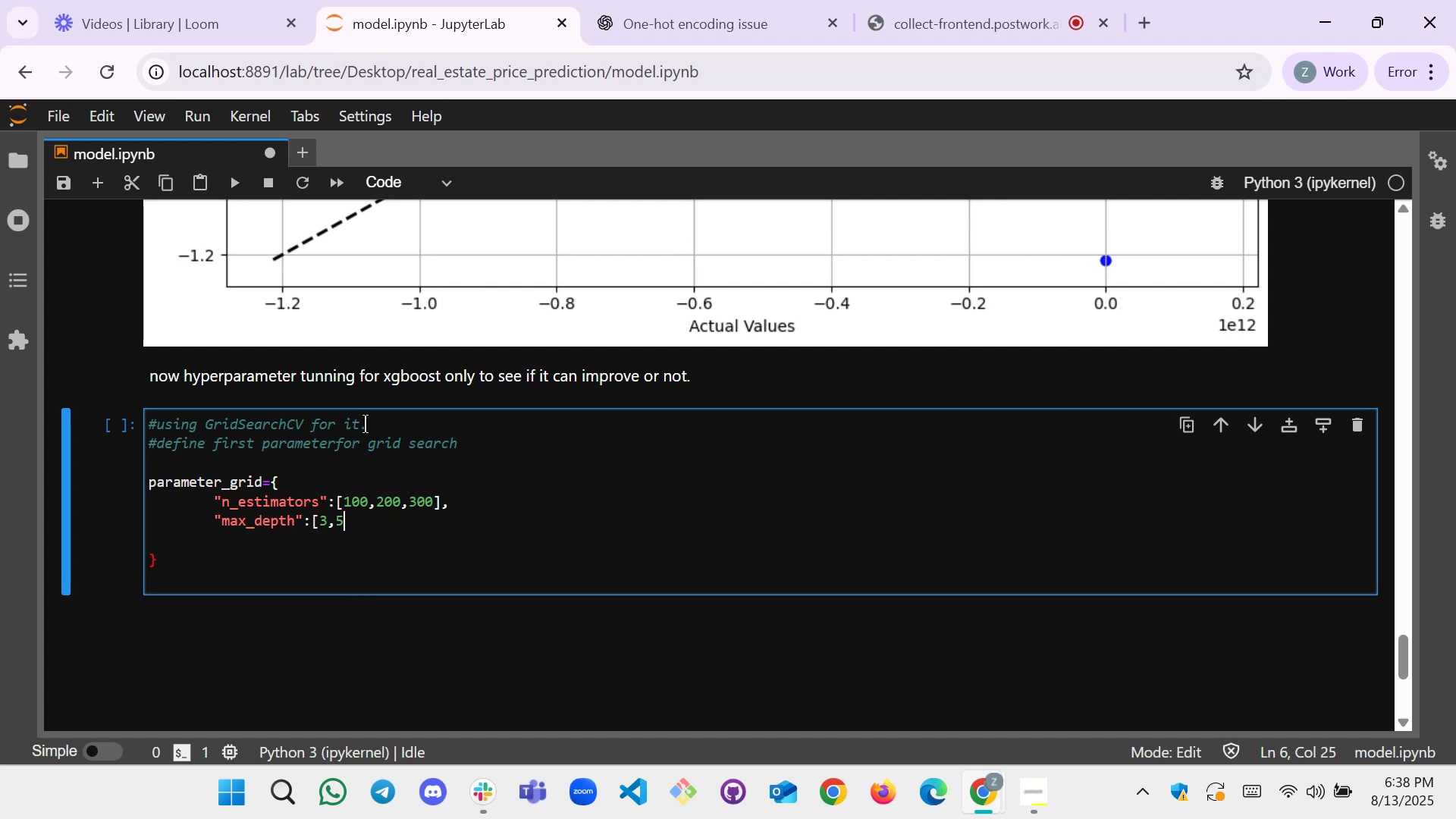 
key(Comma)
 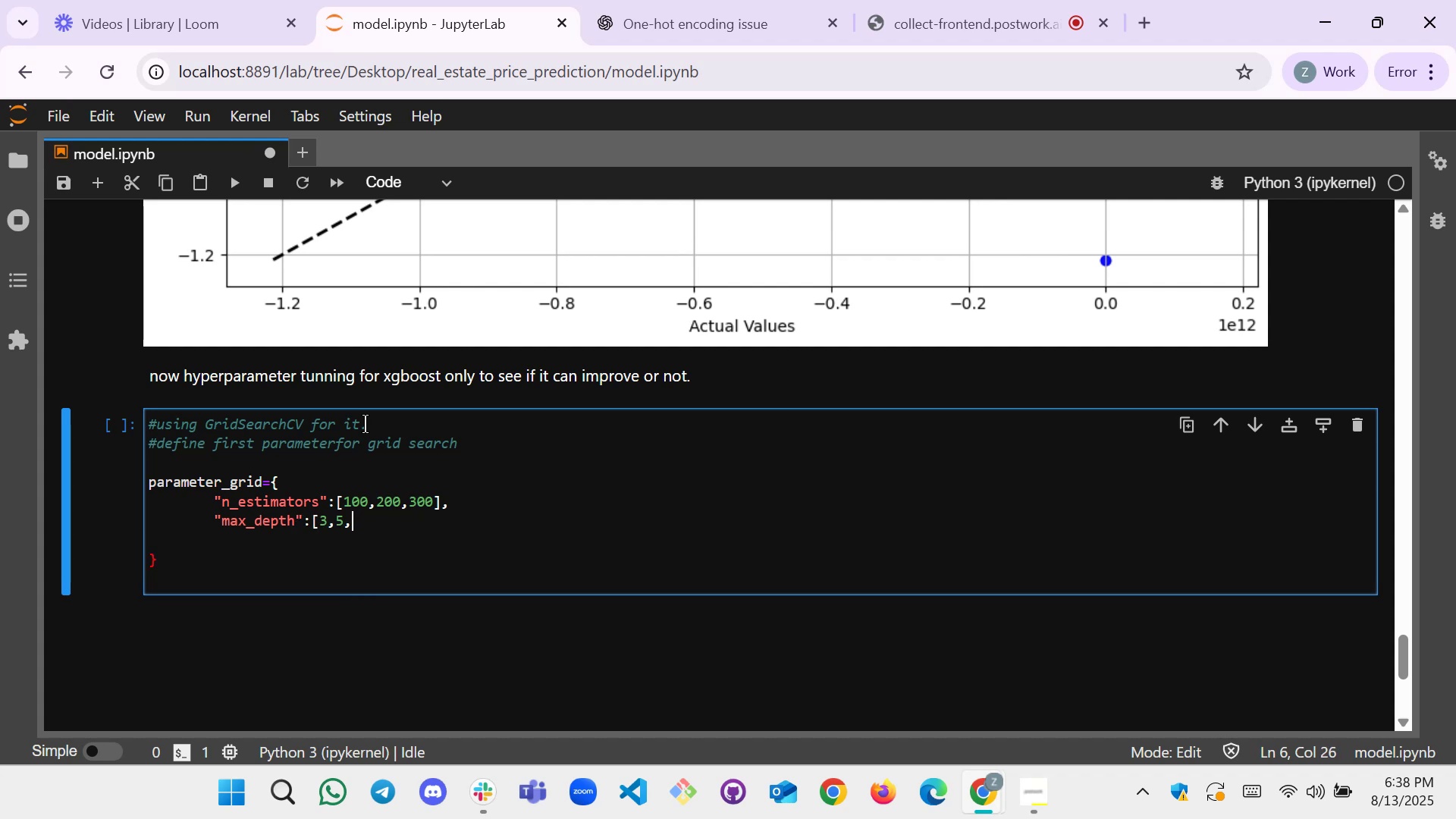 
key(7)
 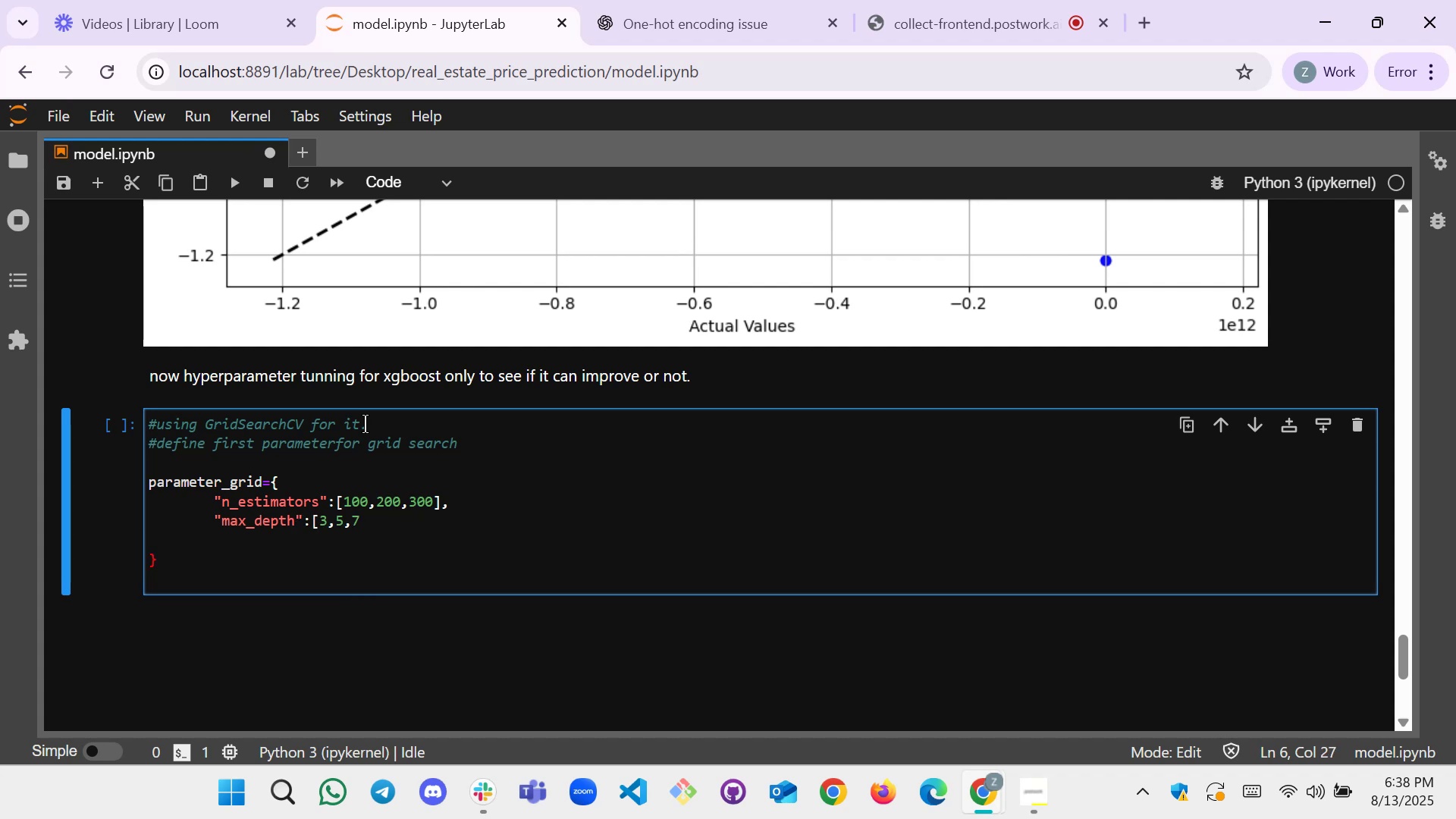 
key(BracketRight)
 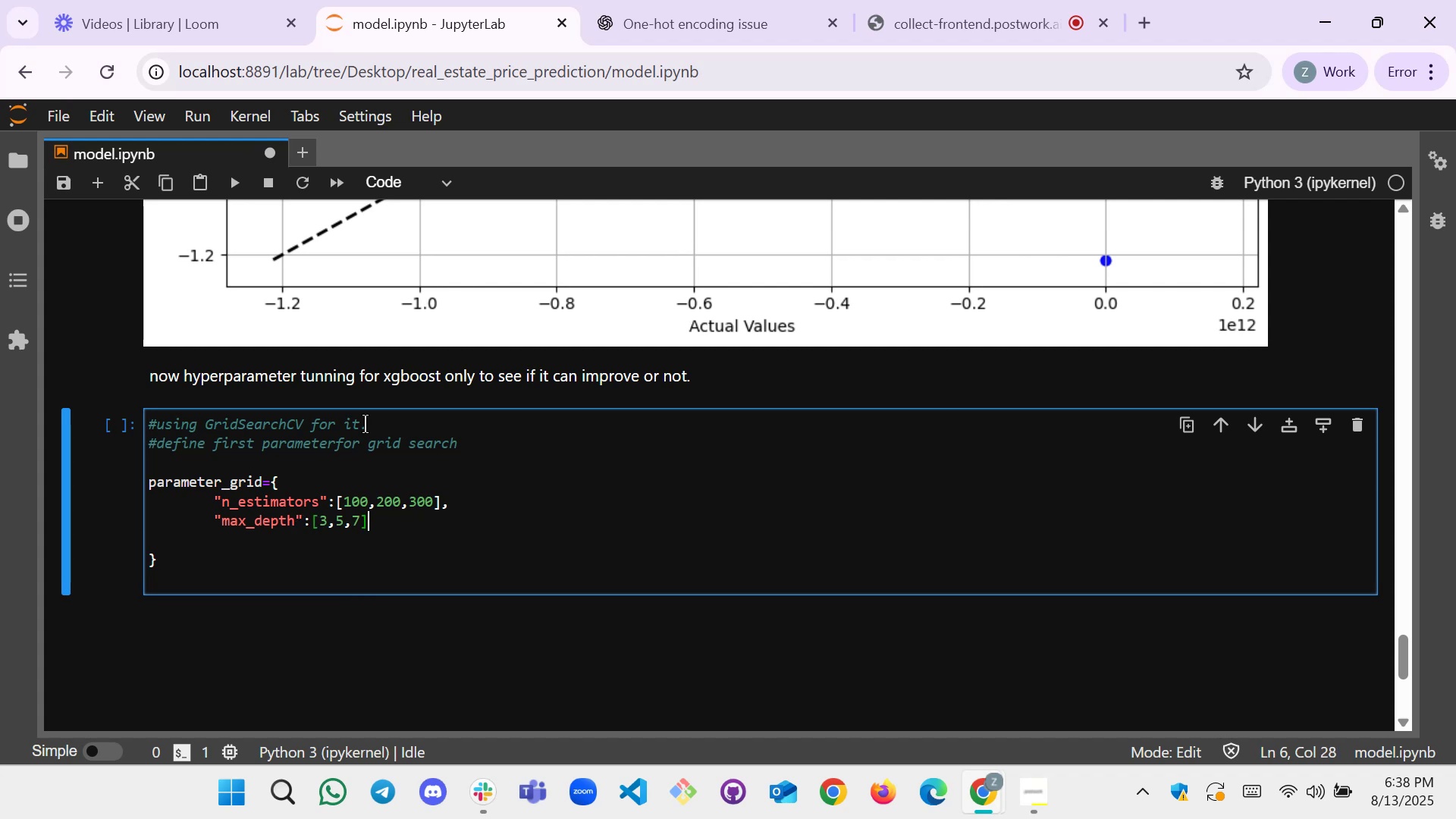 
key(Comma)
 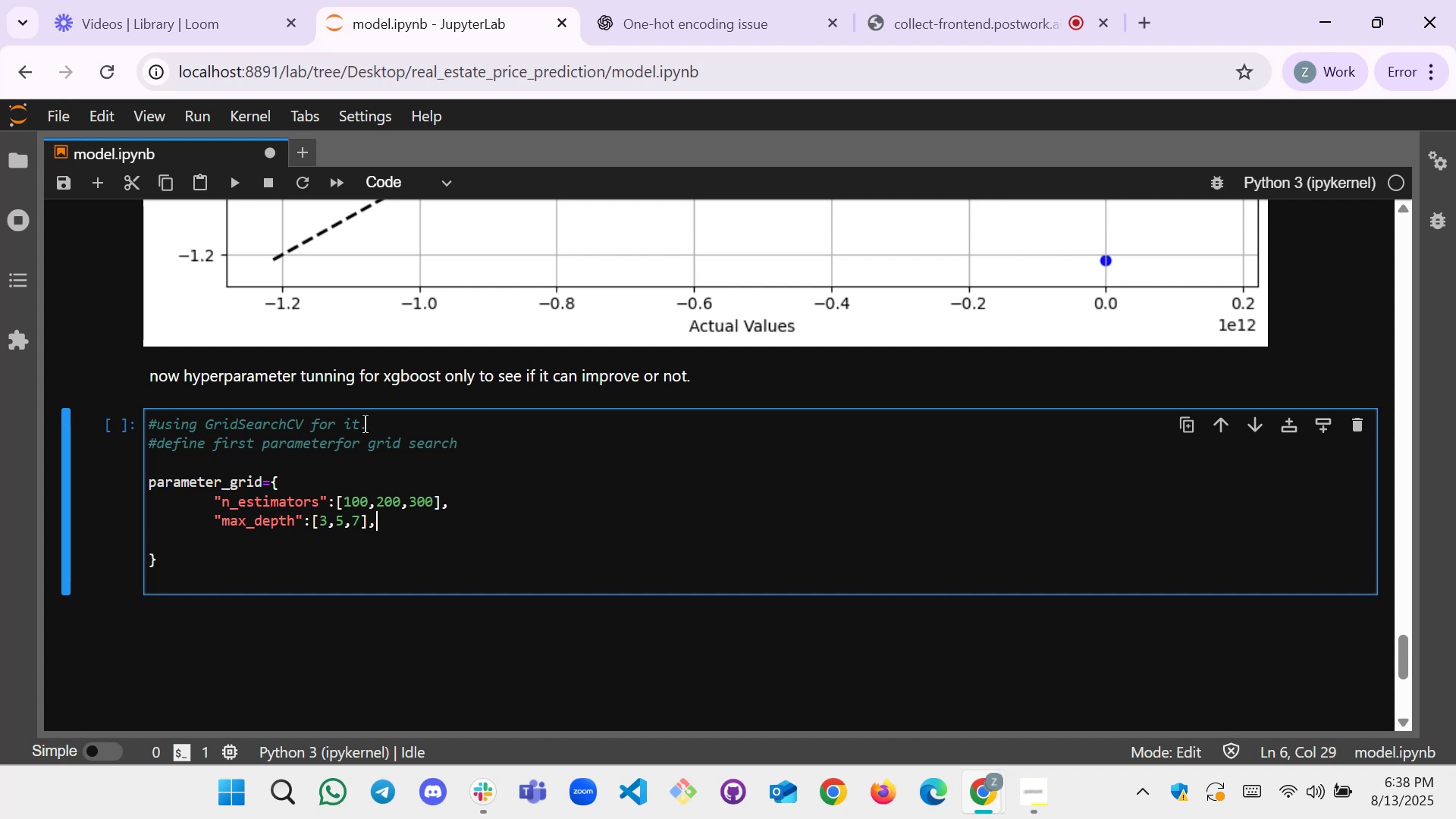 
key(Enter)
 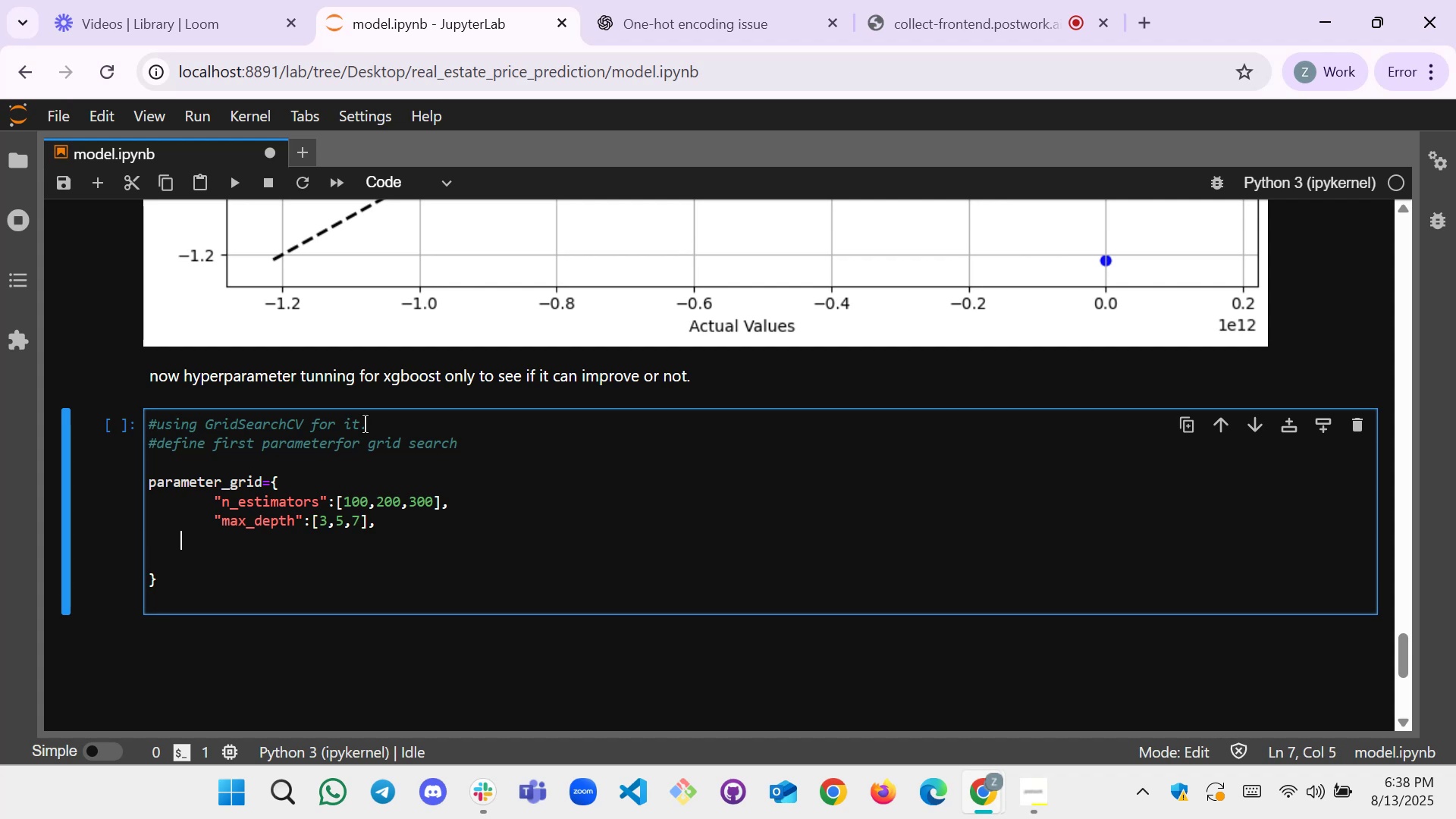 
key(Tab)
 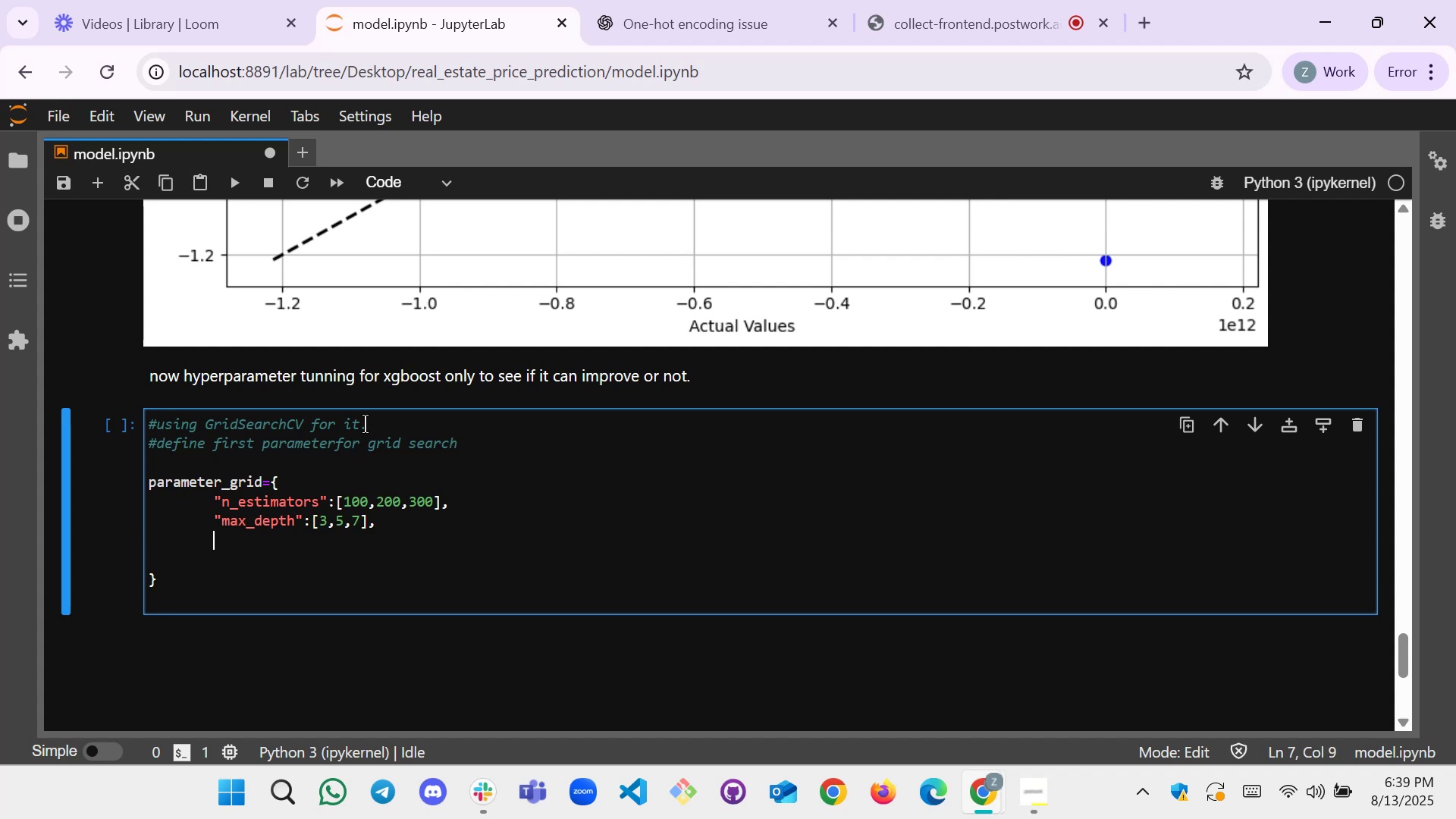 
key(Shift+Quote)
 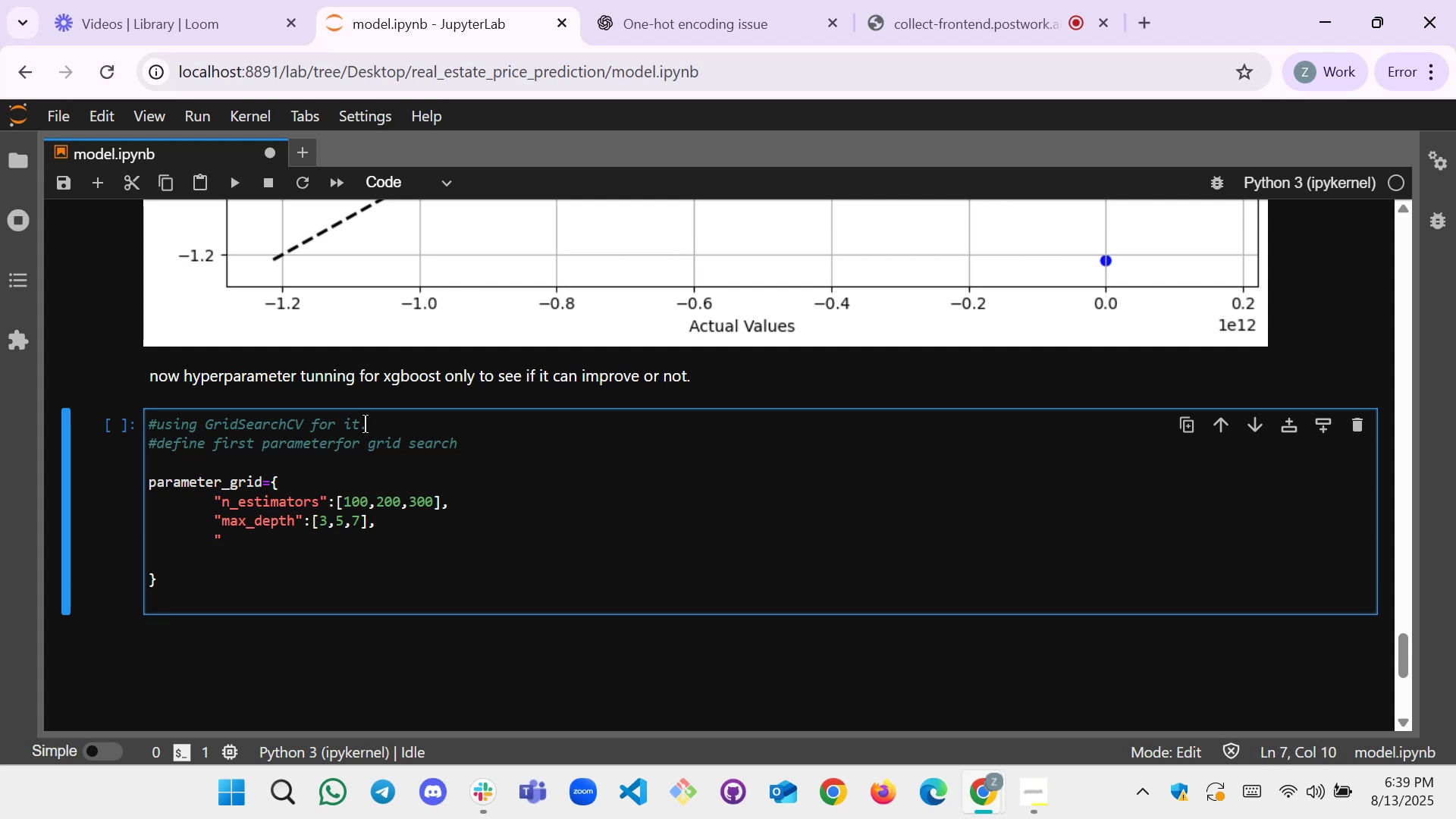 
key(Shift+ShiftLeft)
 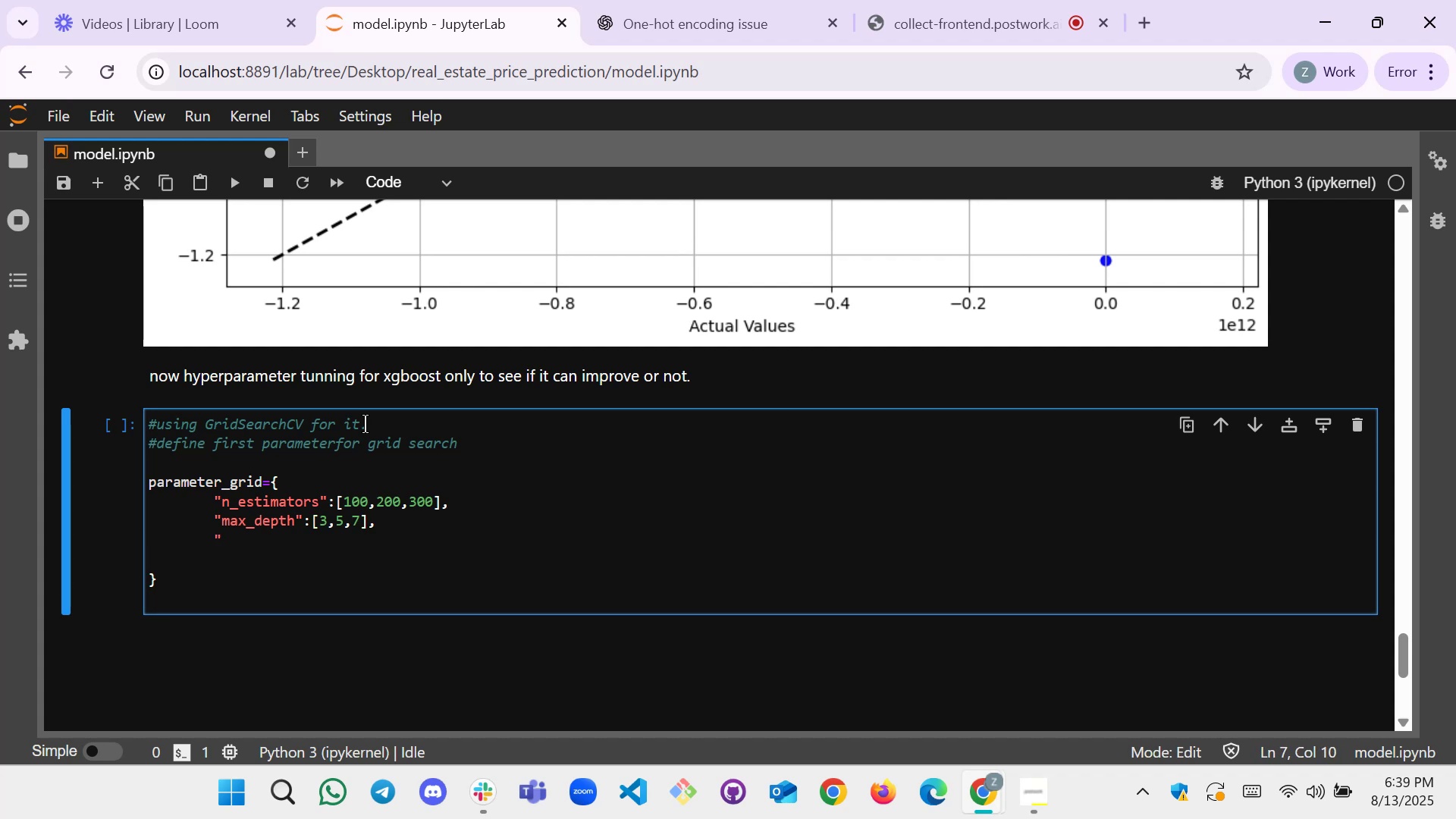 
key(Shift+Quote)
 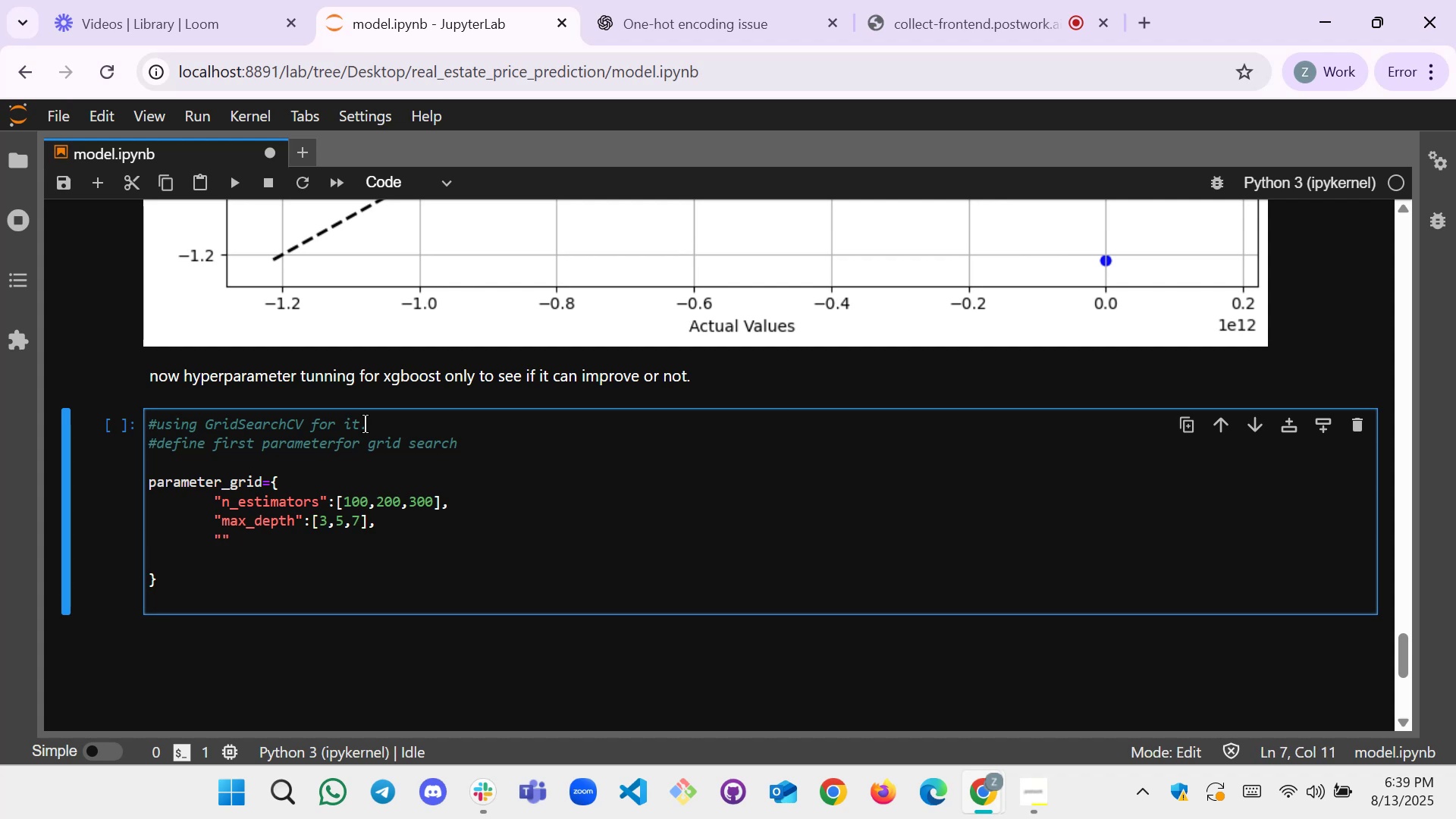 
key(ArrowLeft)
 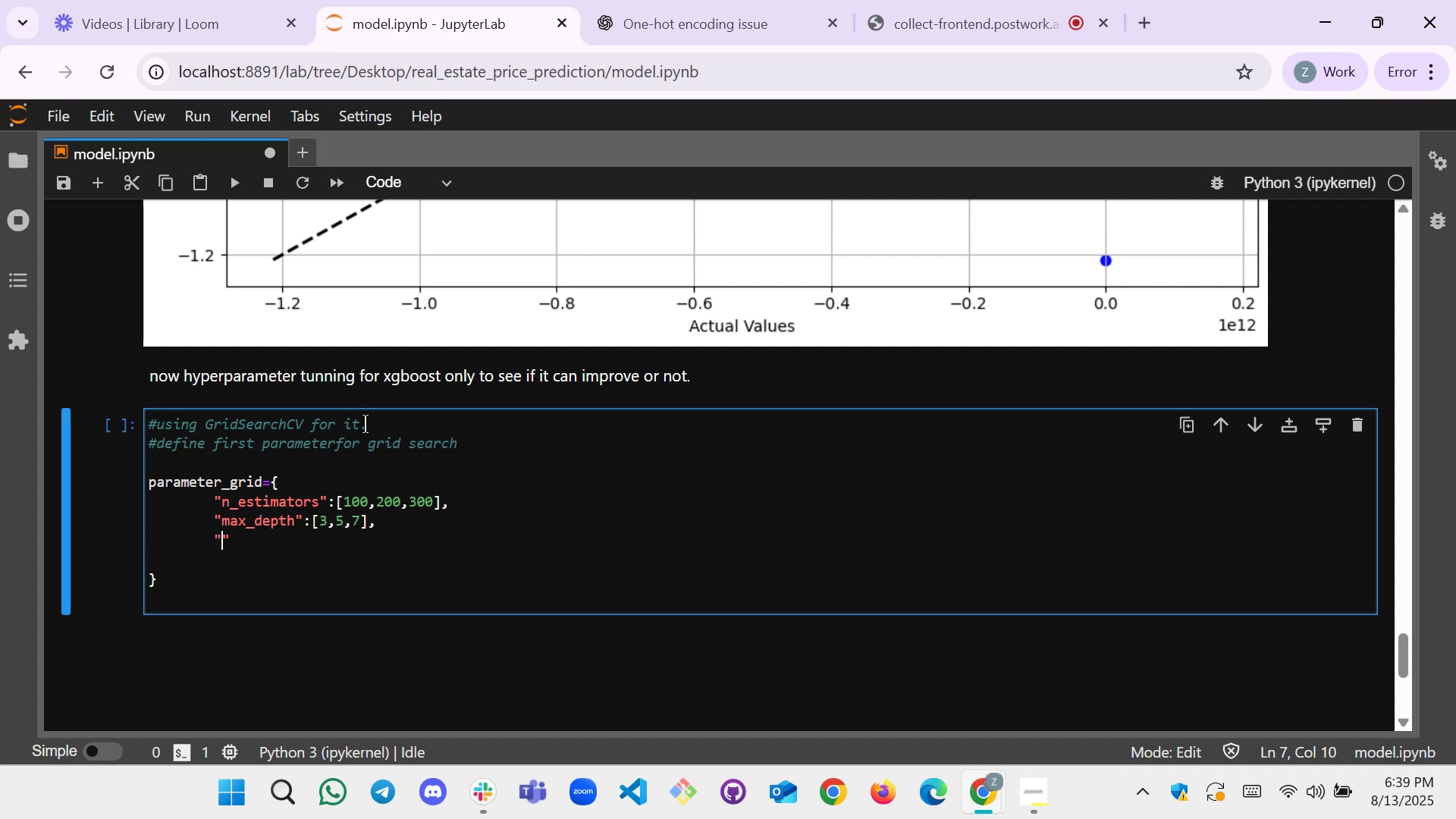 
type(learning_rate:[])
 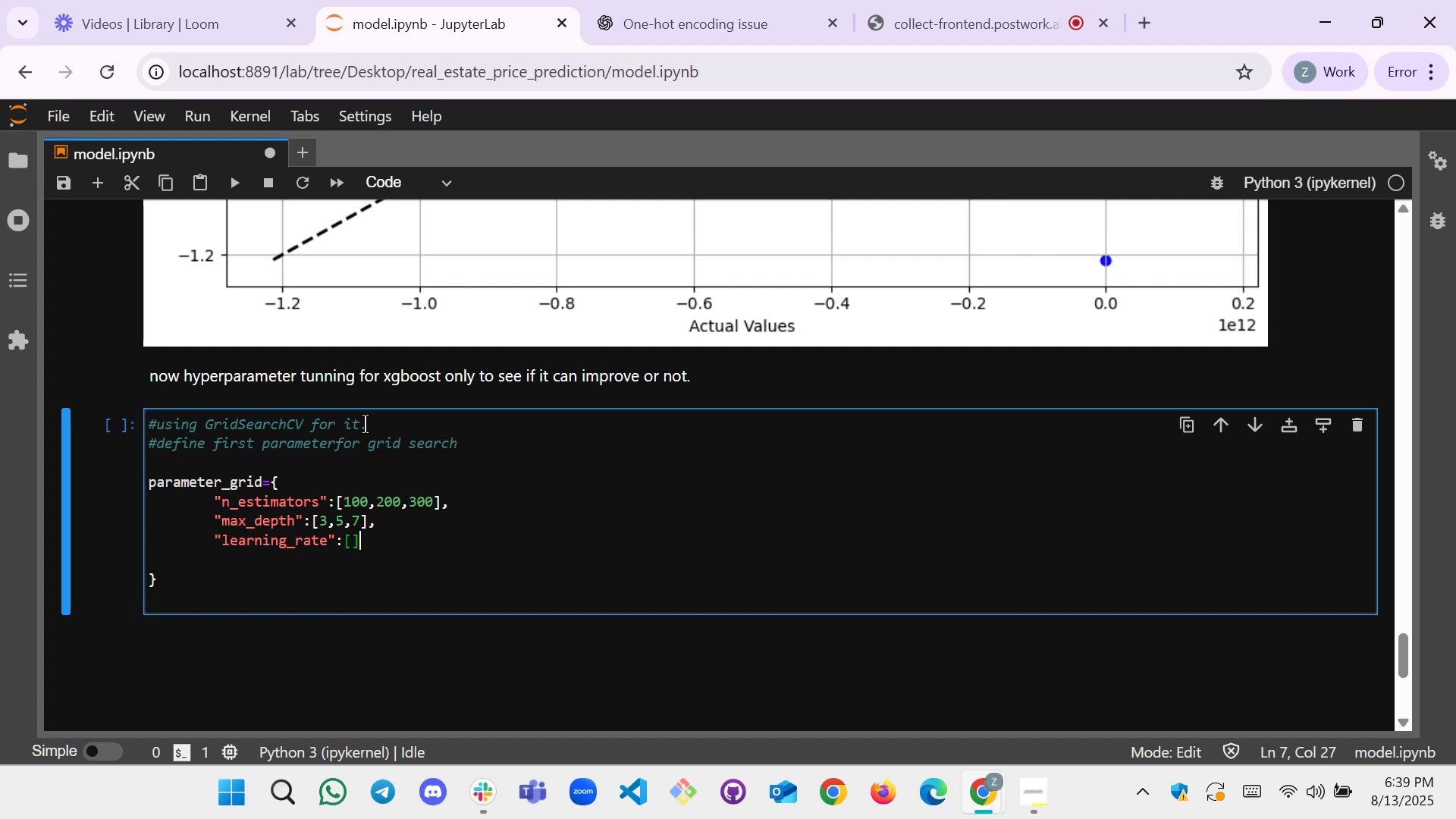 
 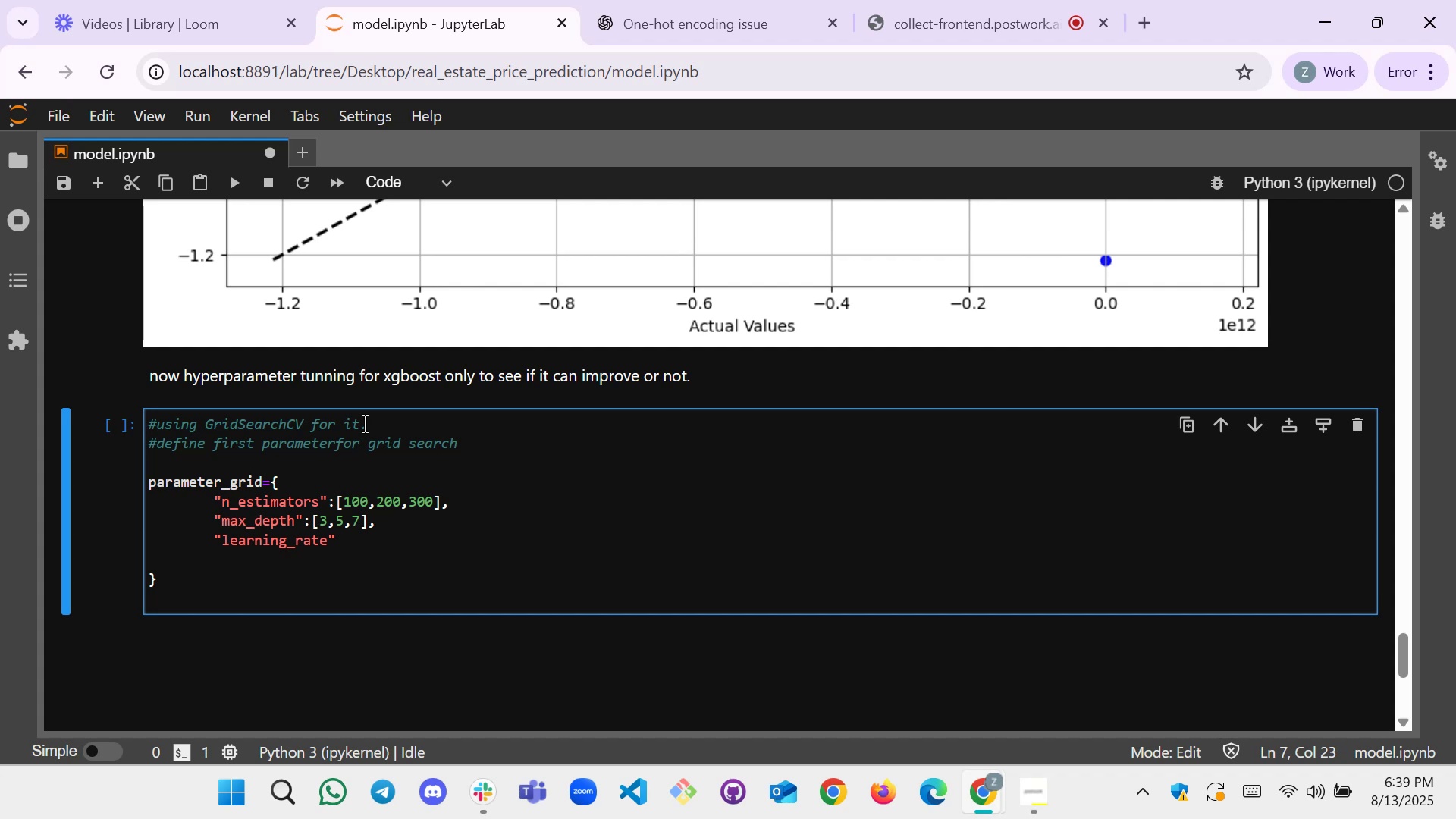 
hold_key(key=ArrowRight, duration=0.3)
 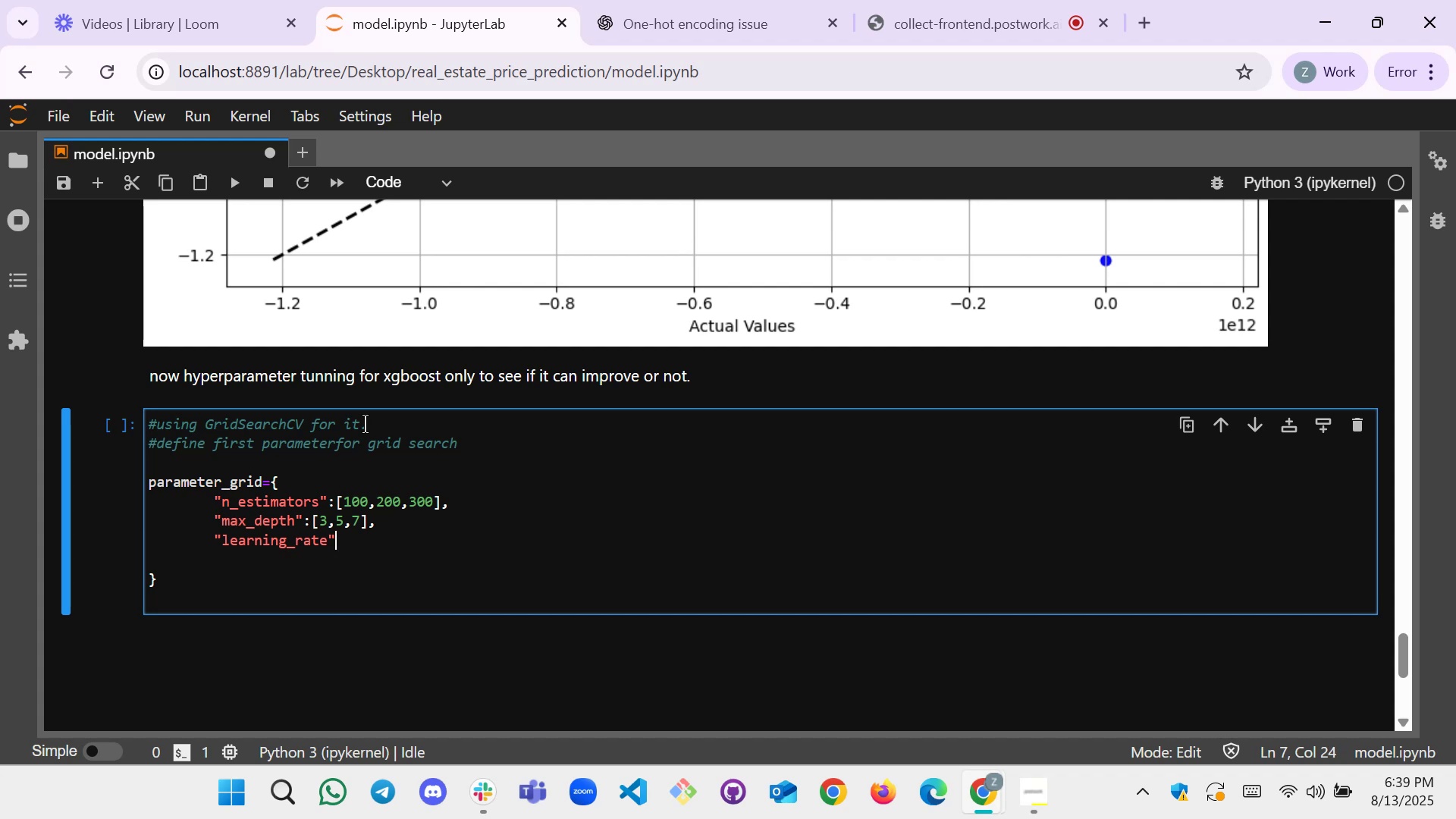 
key(ArrowLeft)
 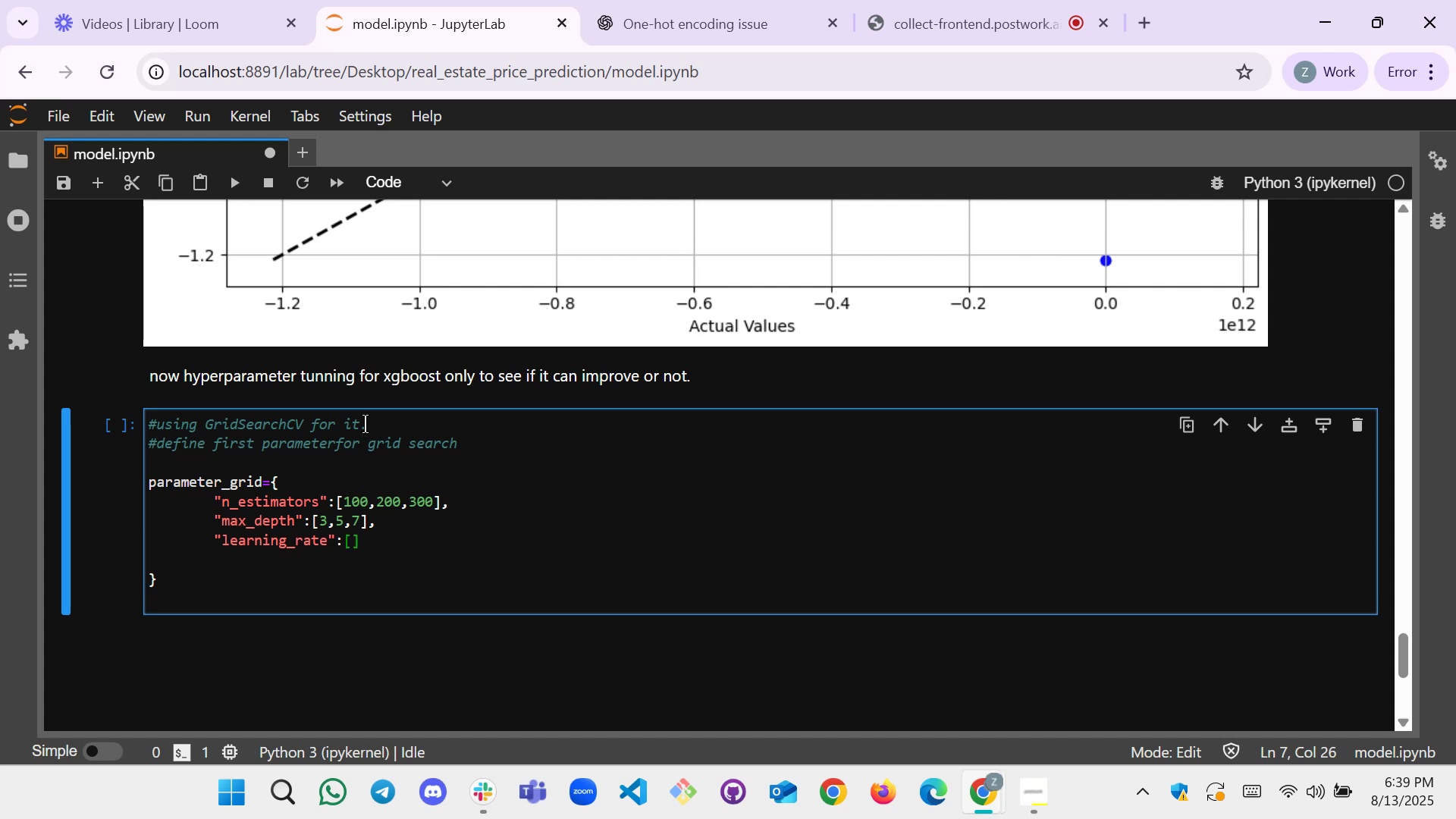 
type(0.01,0.01)
key(Backspace)
key(Backspace)
type(1,0.)
 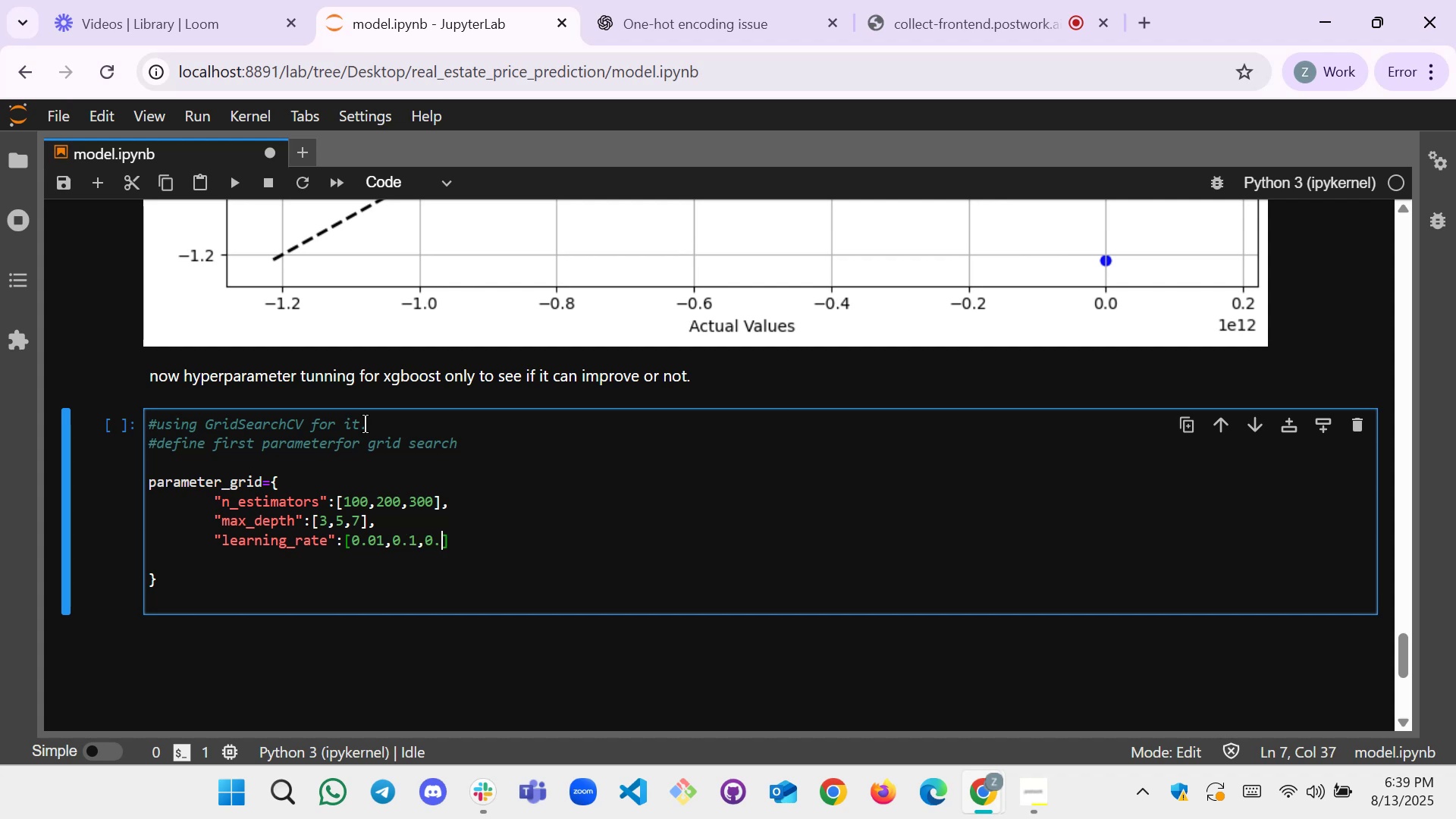 
key(Backspace)
 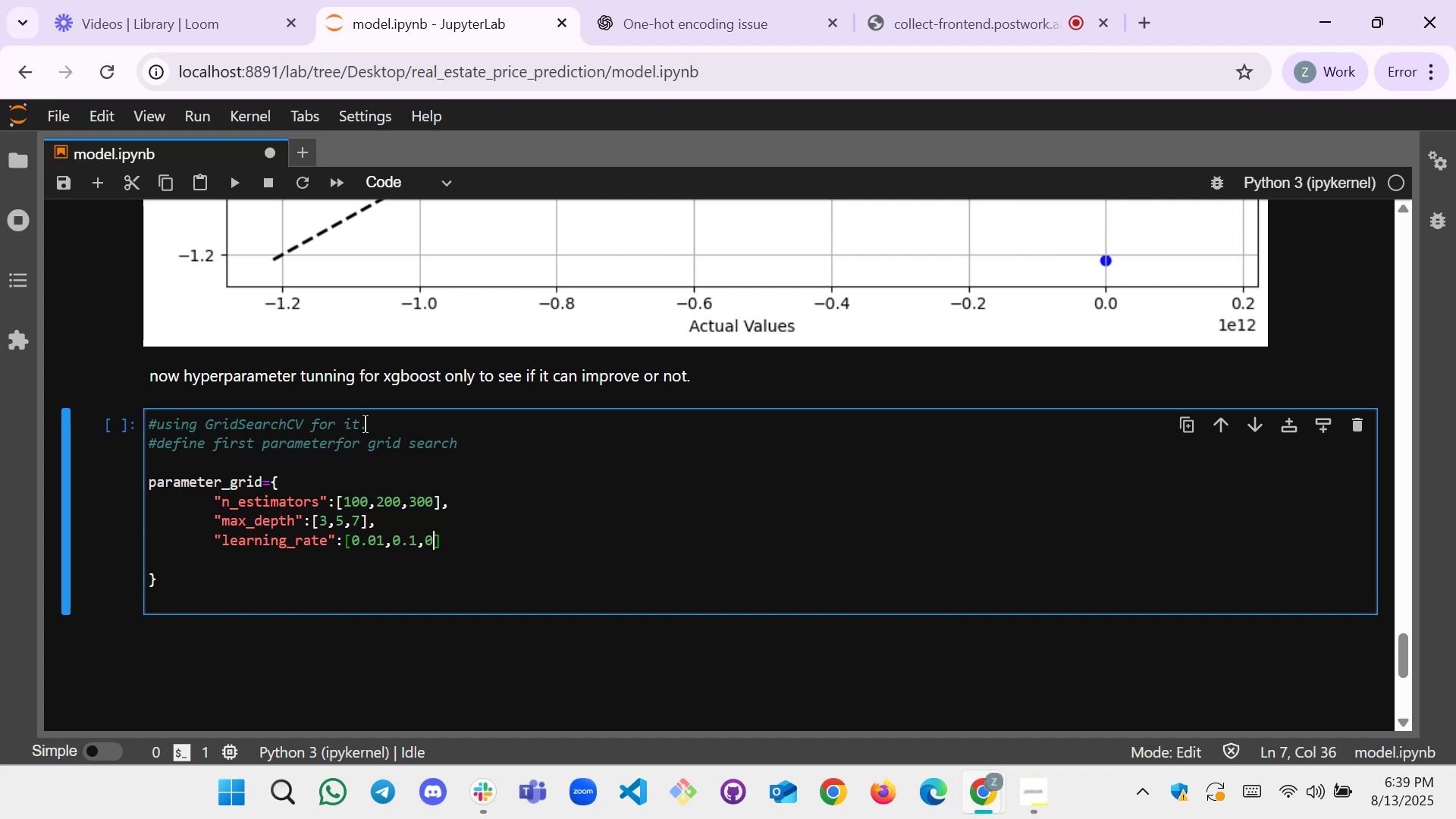 
key(Backspace)
 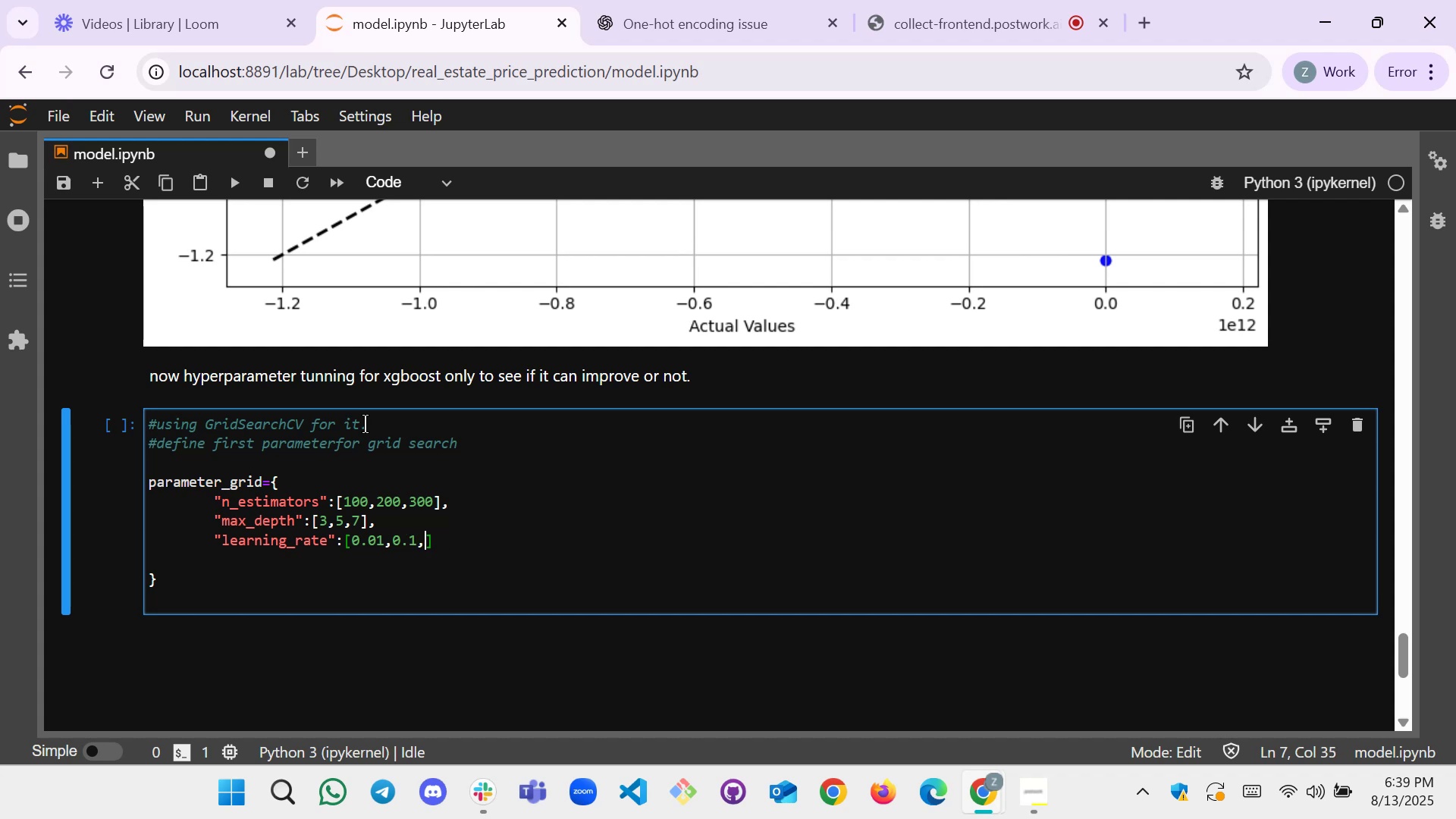 
key(Backspace)
 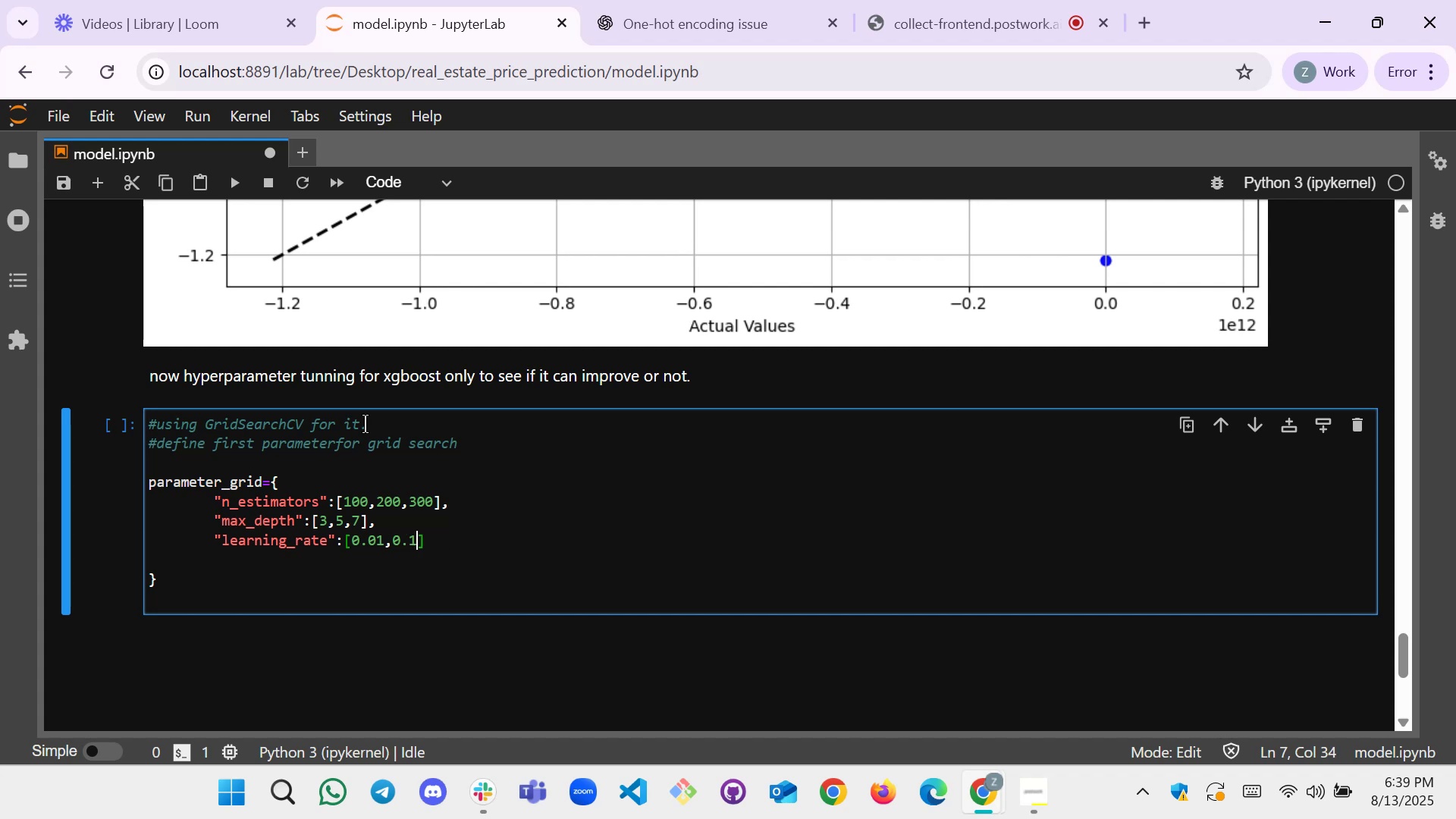 
key(Backspace)
 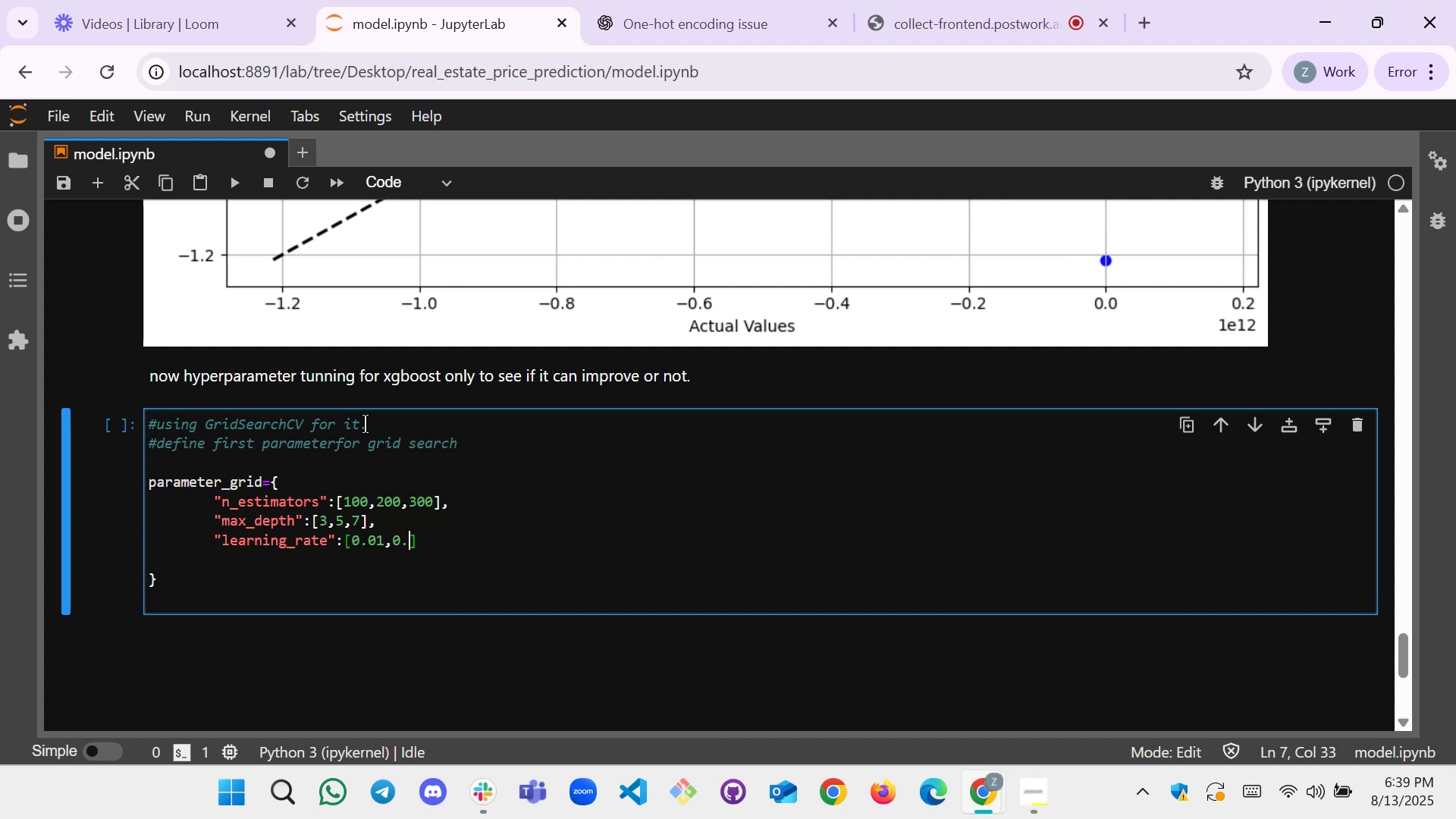 
key(Backspace)
 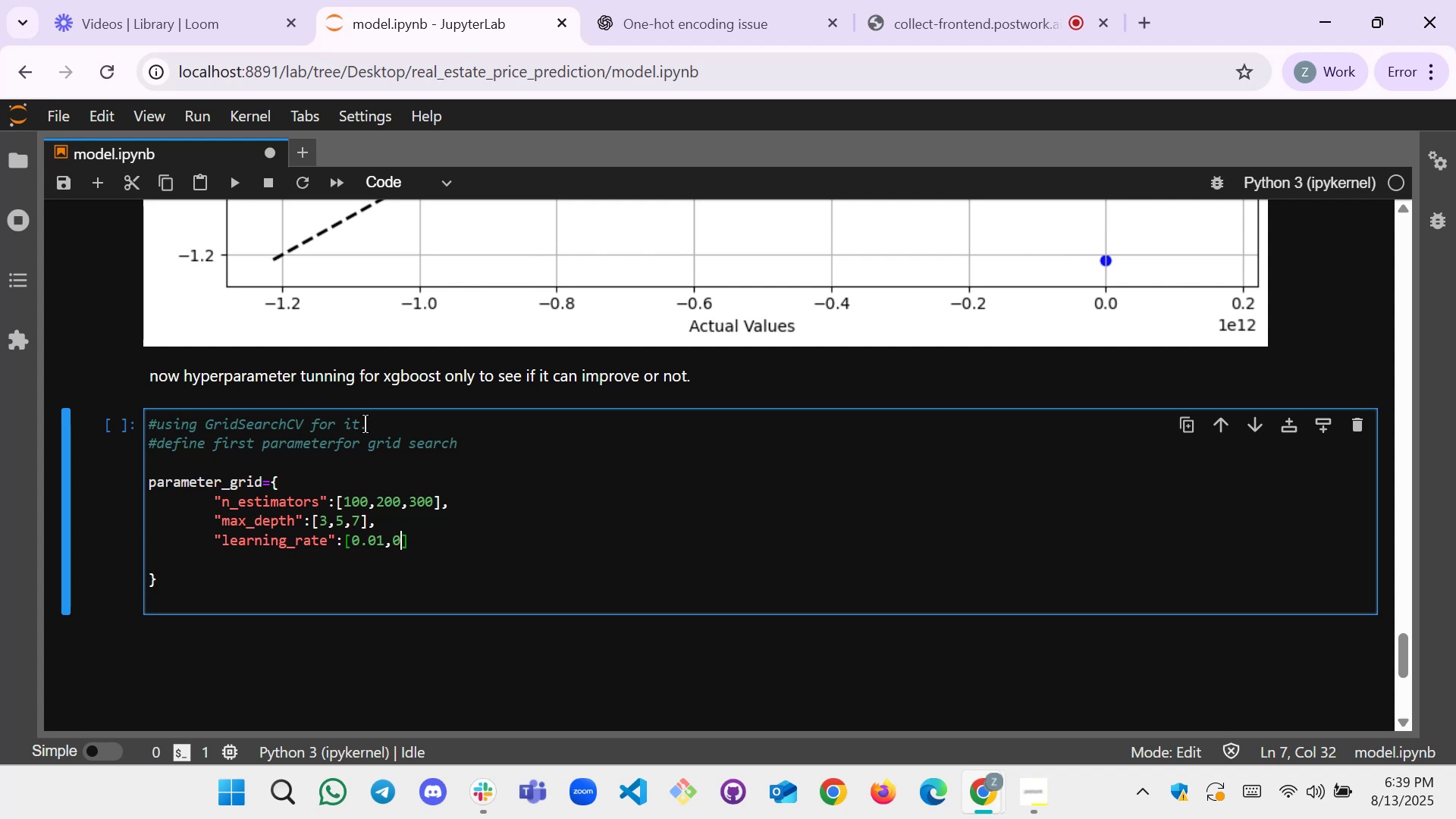 
wait(6.1)
 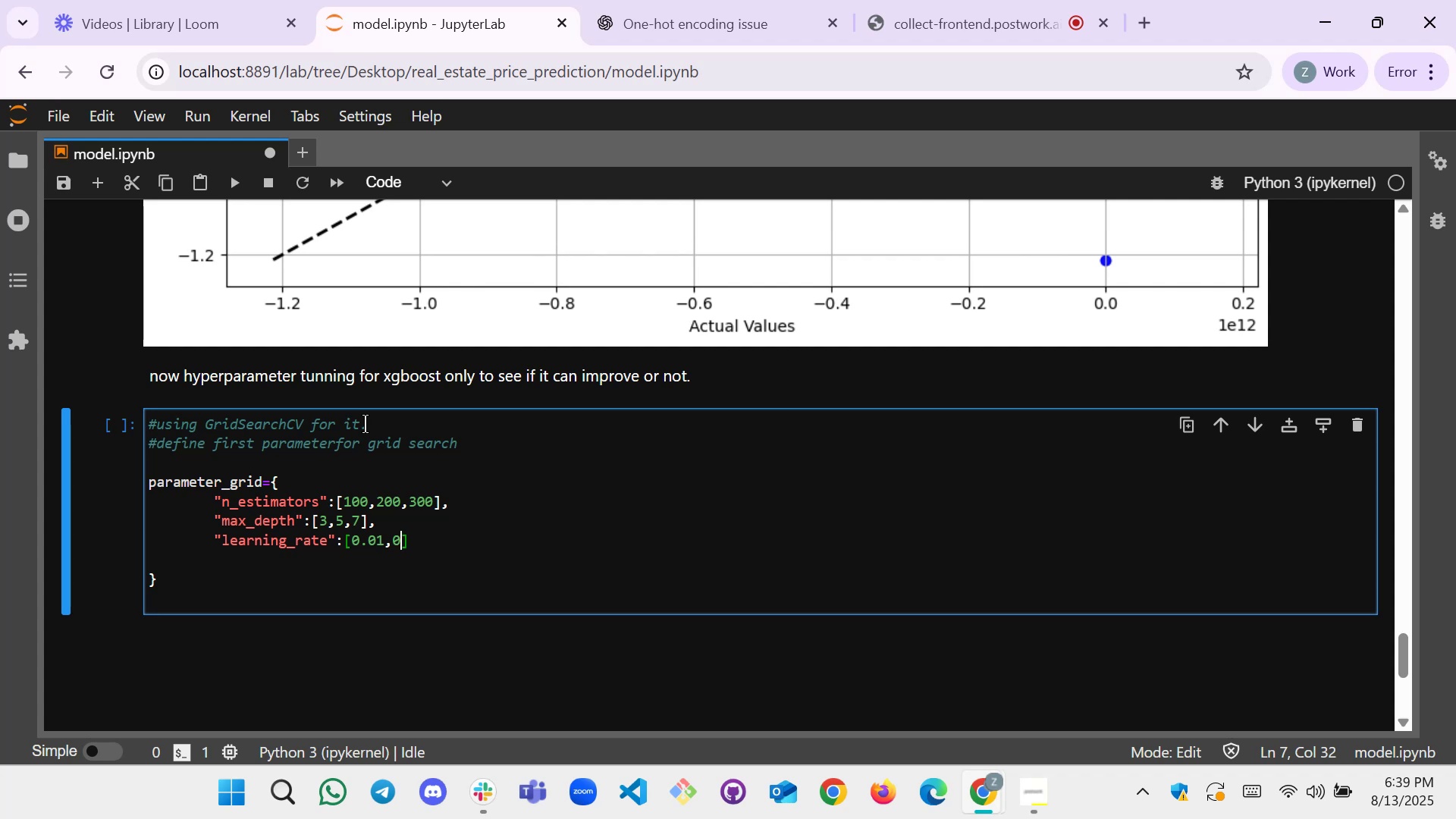 
key(Backspace)
type(0.05,0.1)
 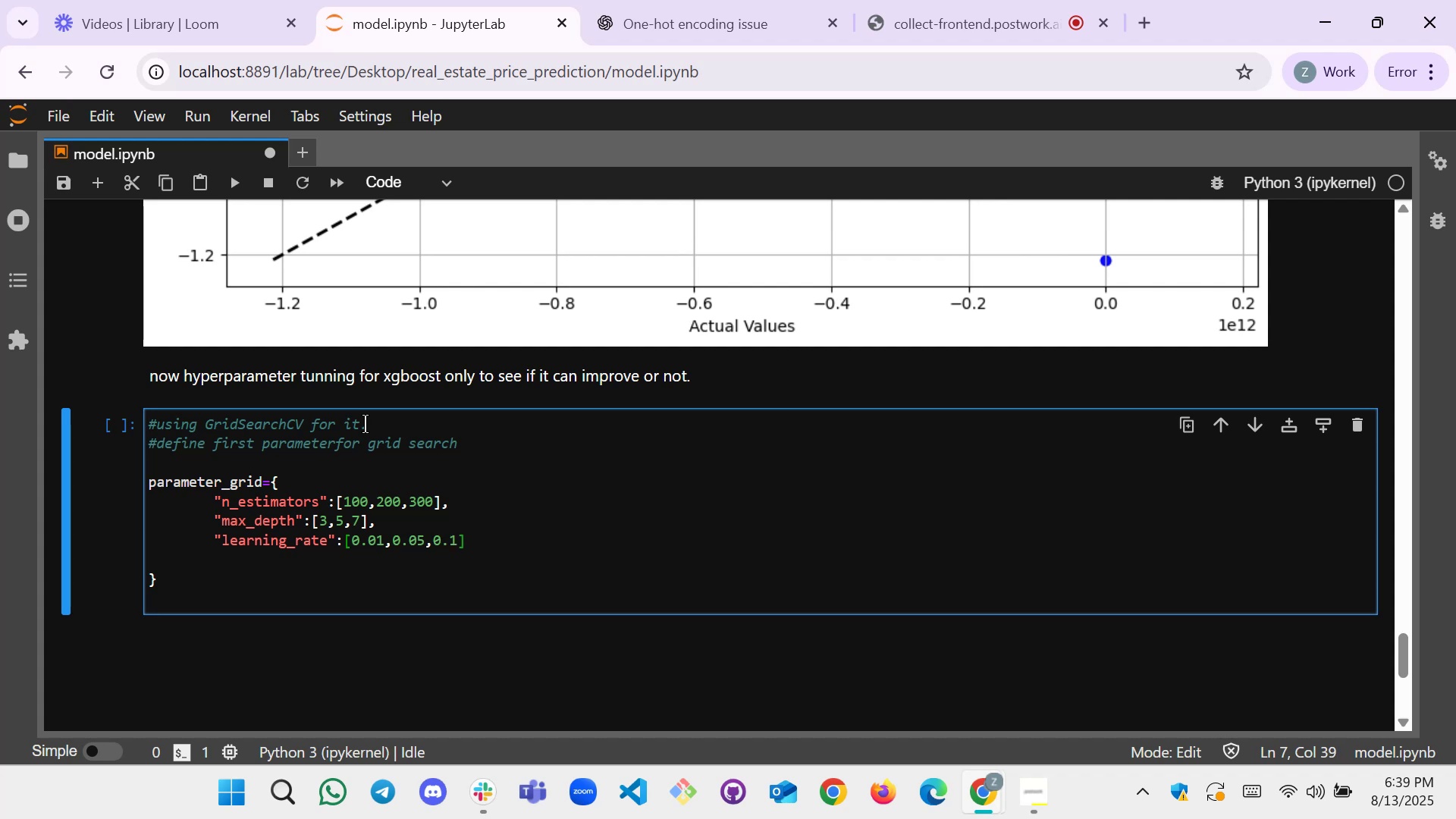 
key(ArrowRight)
 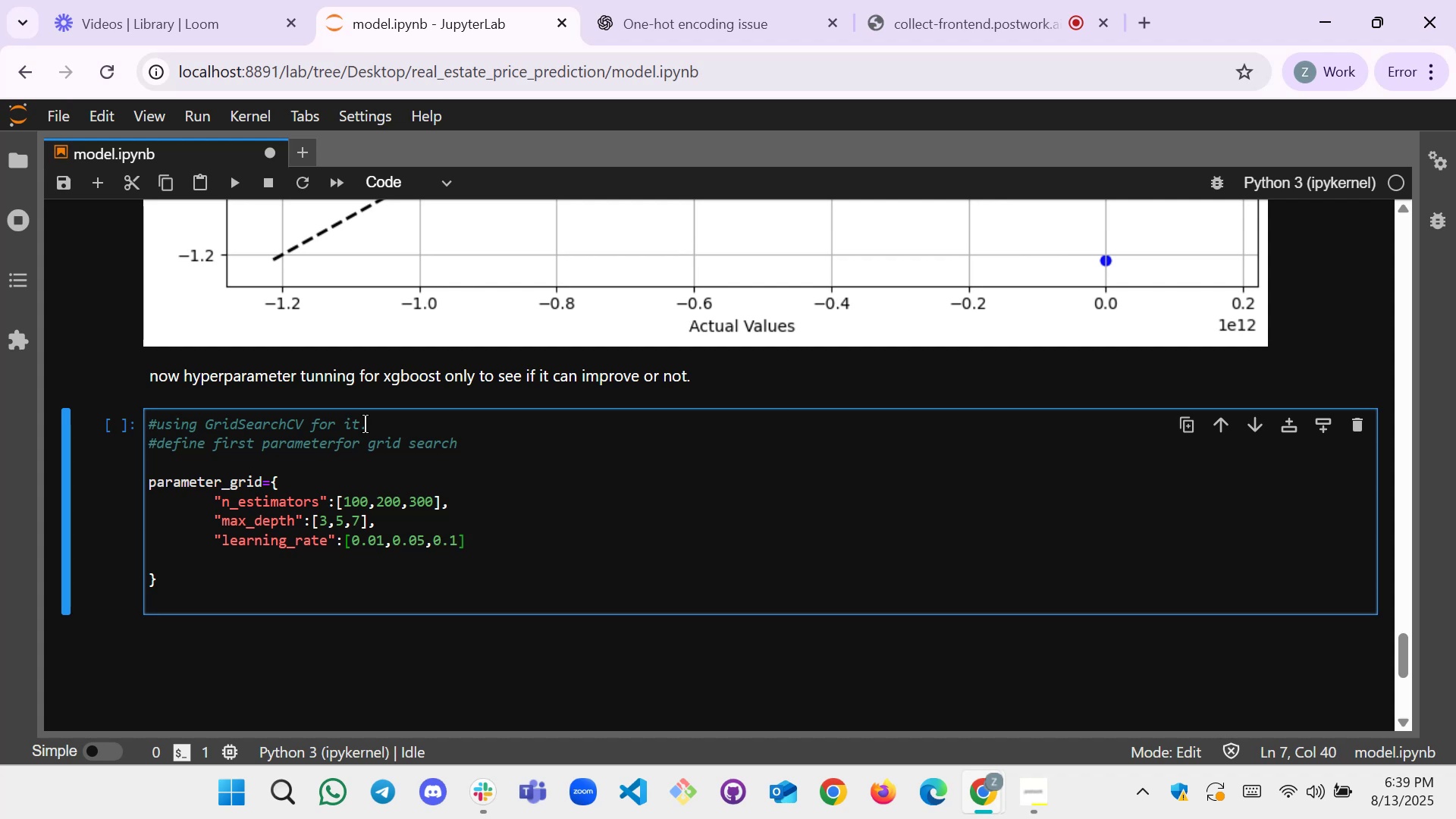 
key(Comma)
 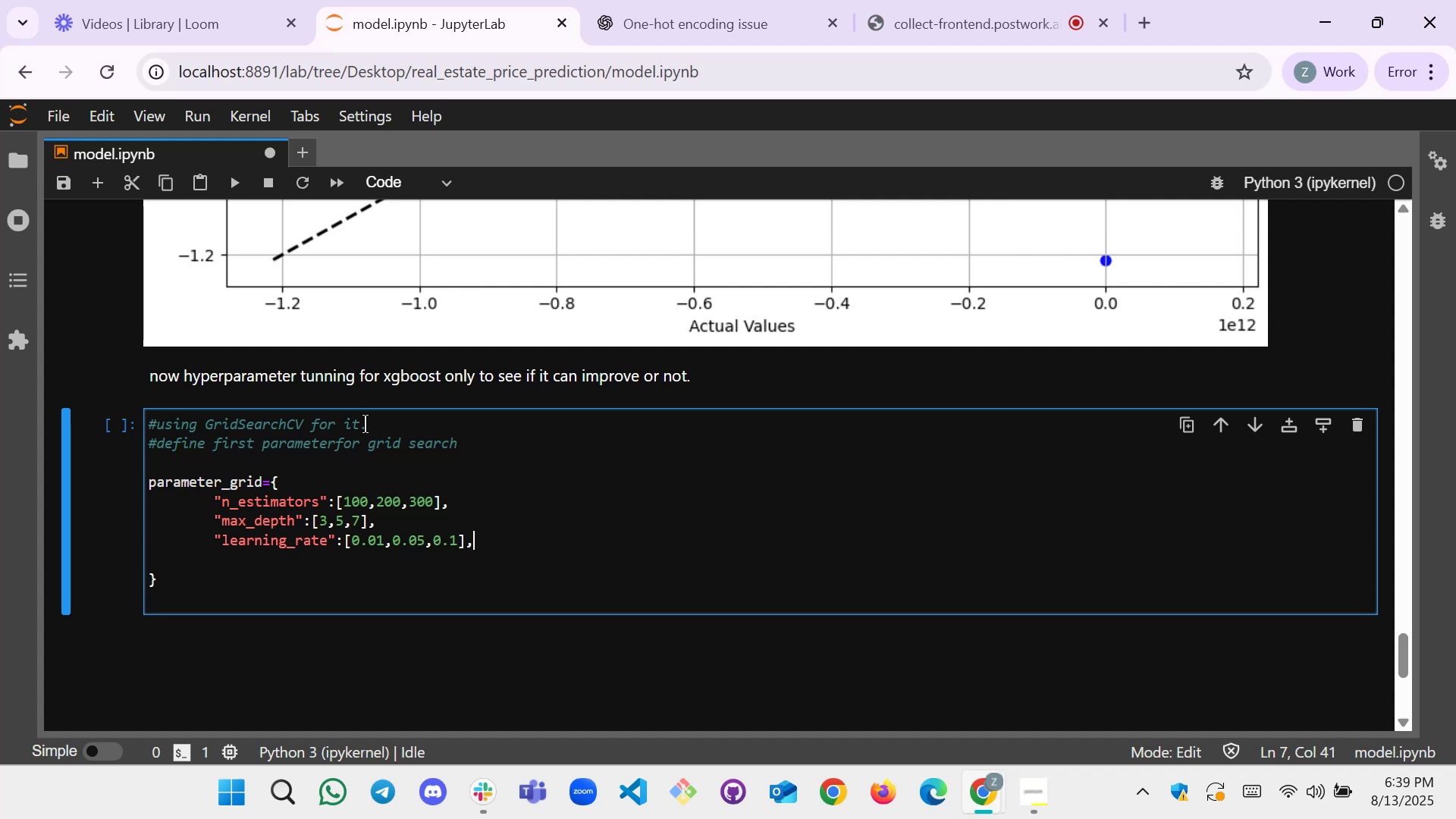 
key(Enter)
 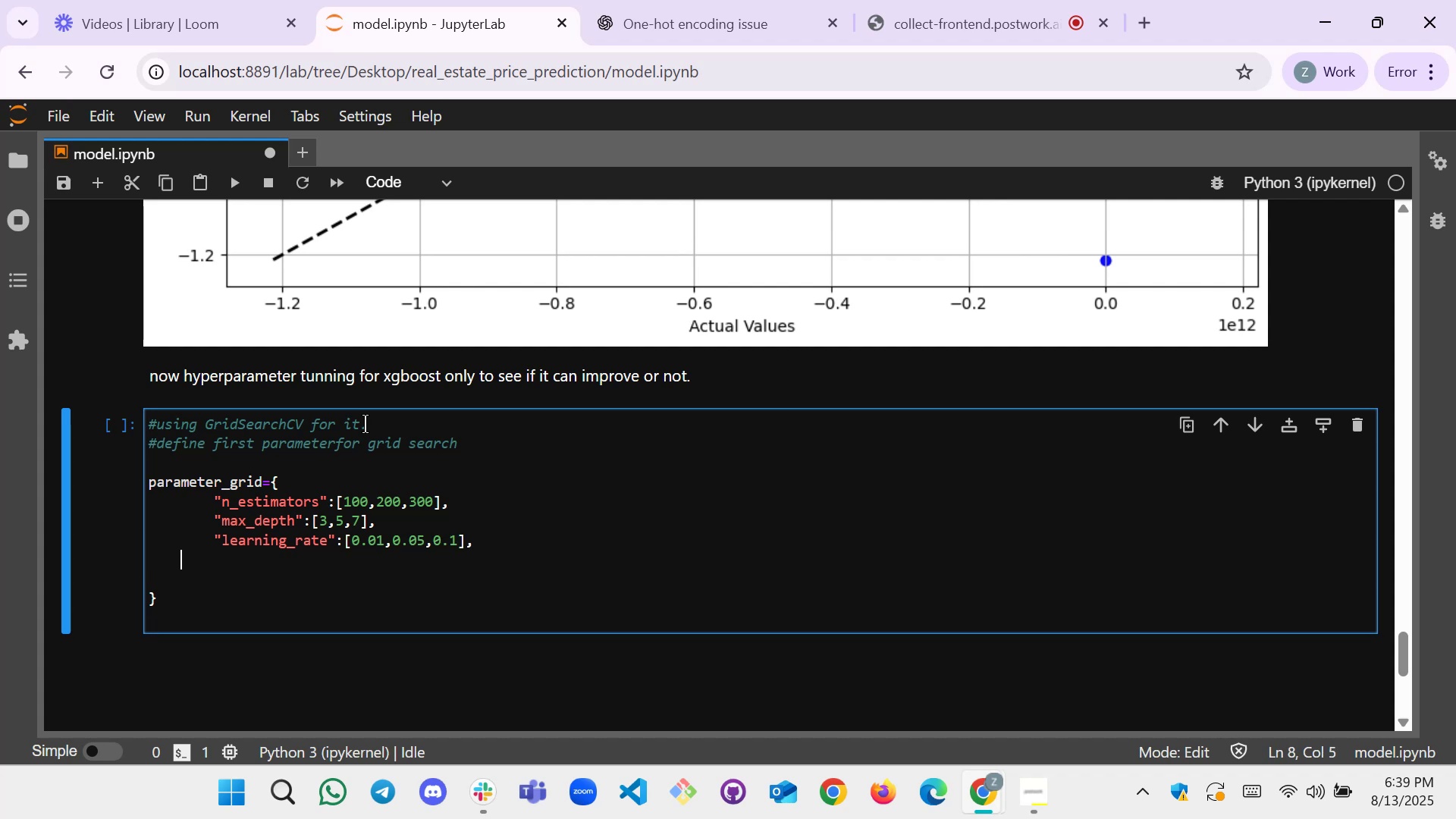 
key(Tab)
 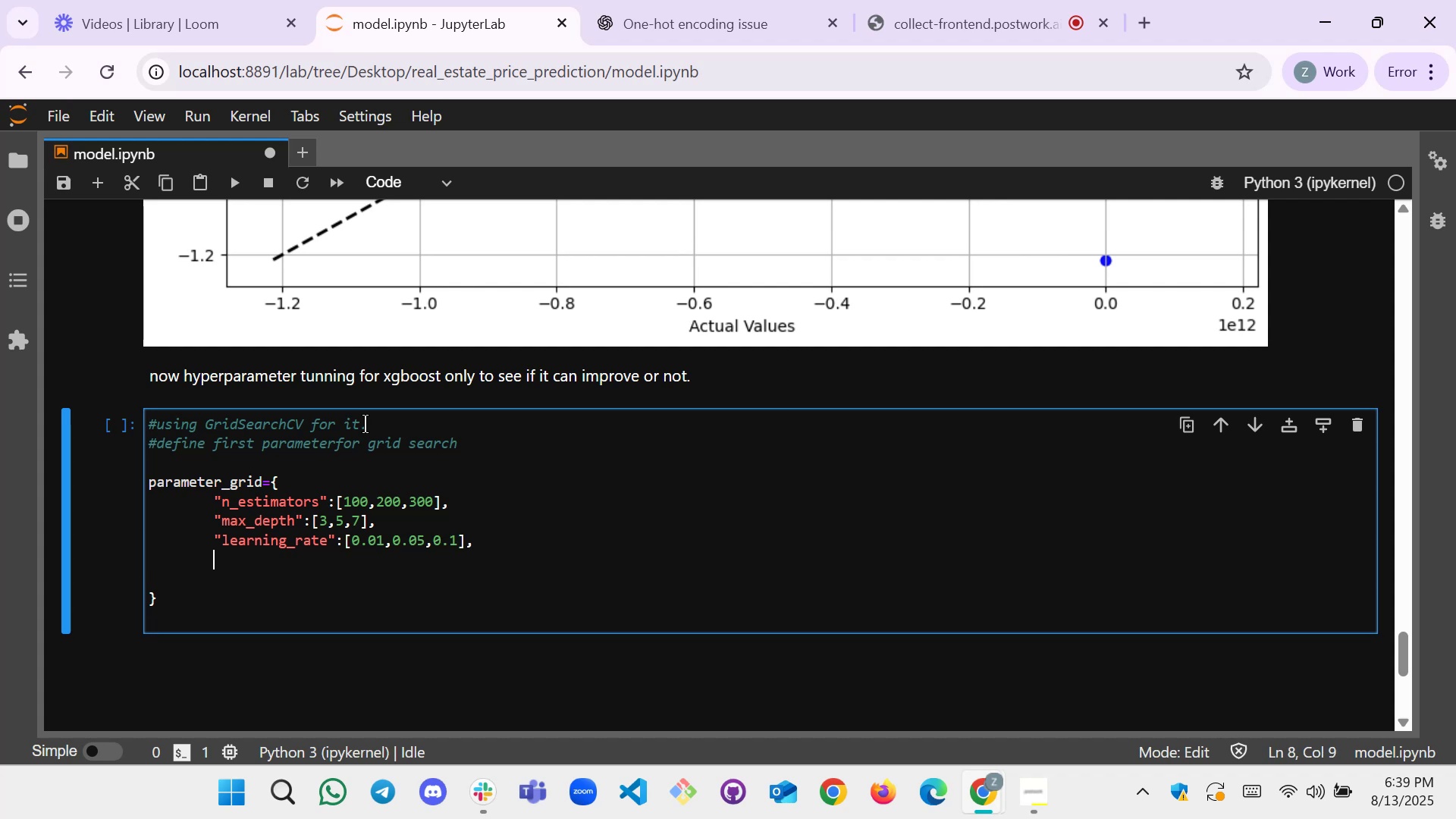 
hold_key(key=ShiftLeft, duration=0.56)
 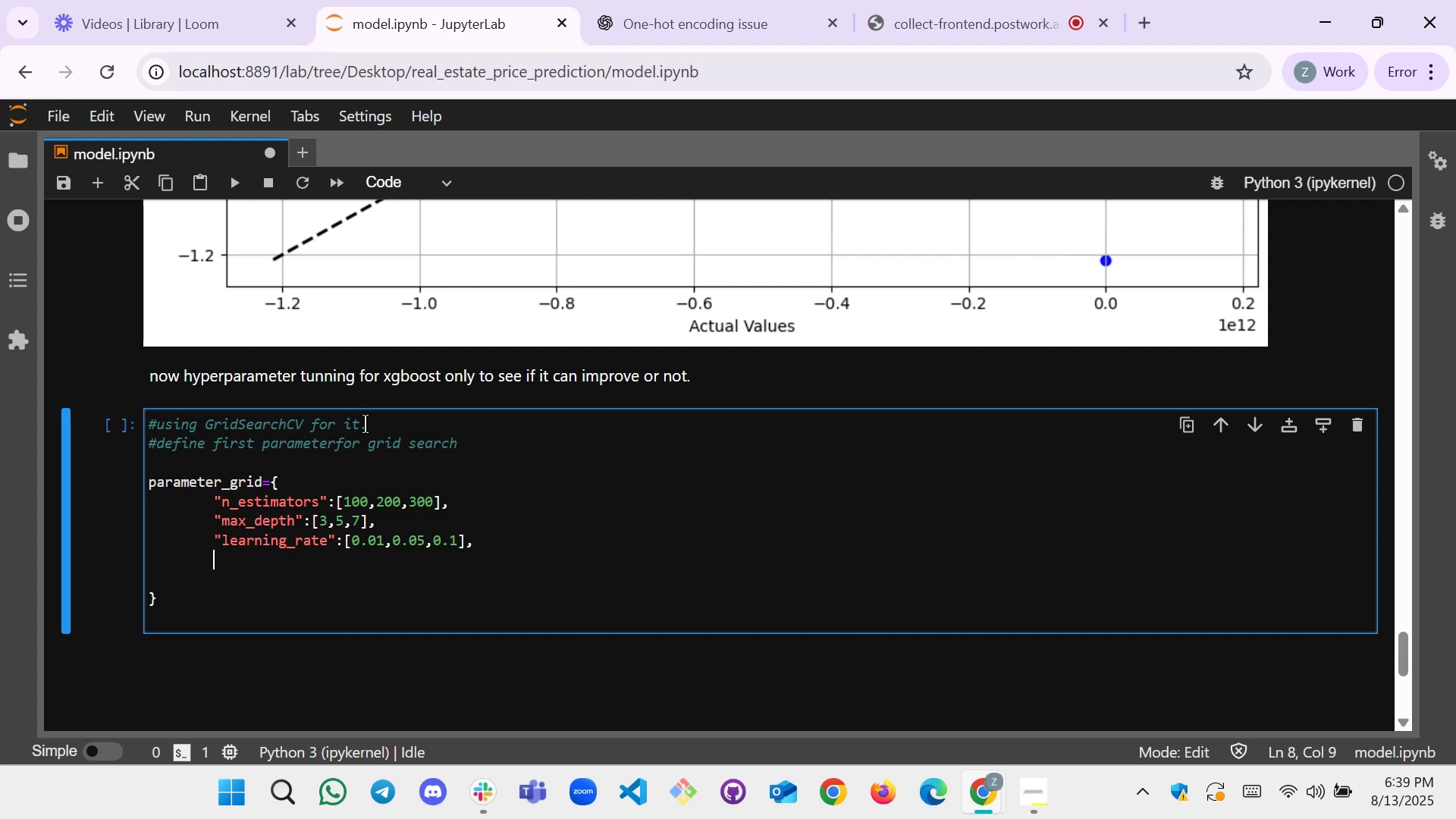 
wait(6.04)
 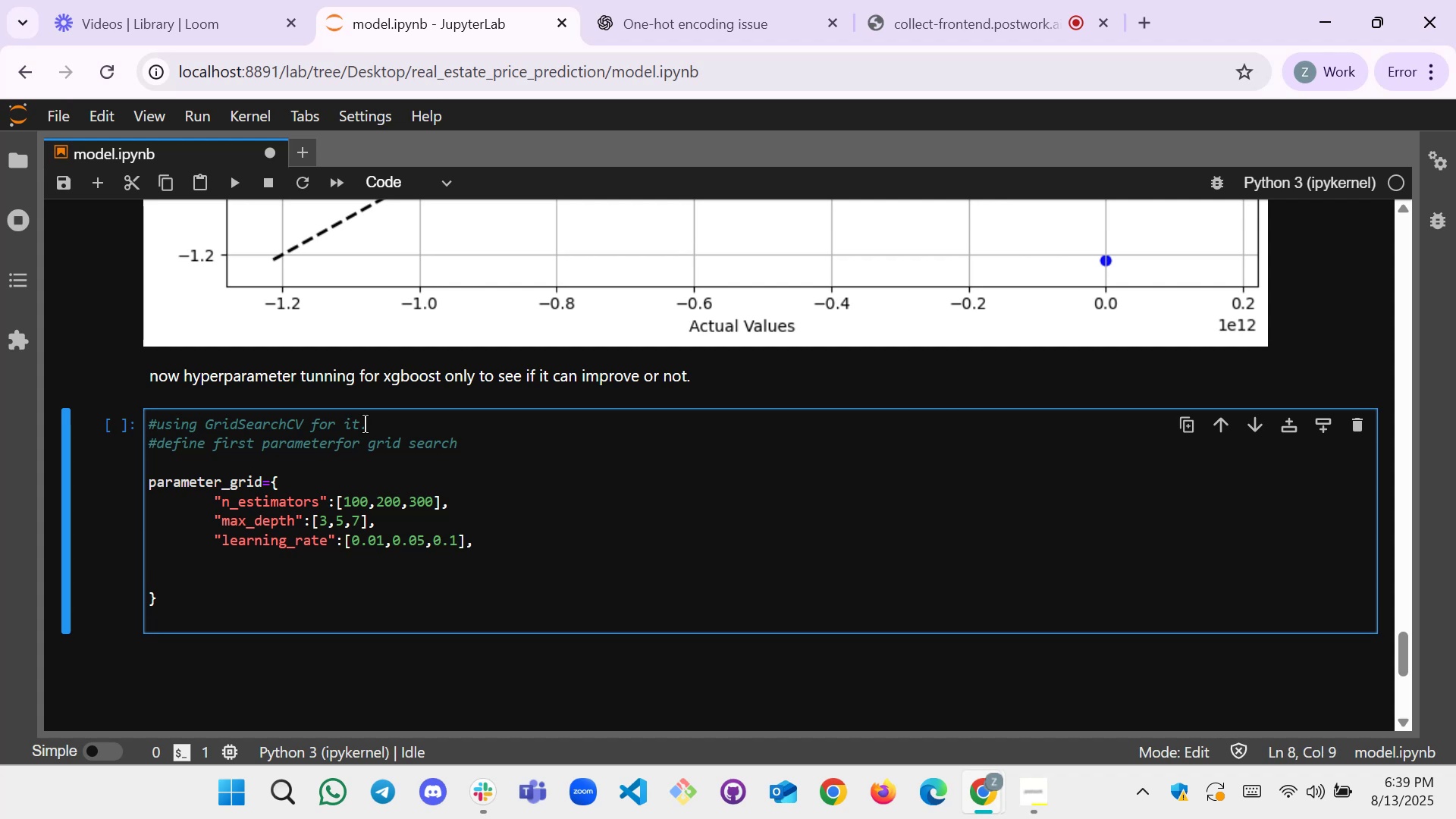 
type("o)
key(Backspace)
type(model_subsample")
 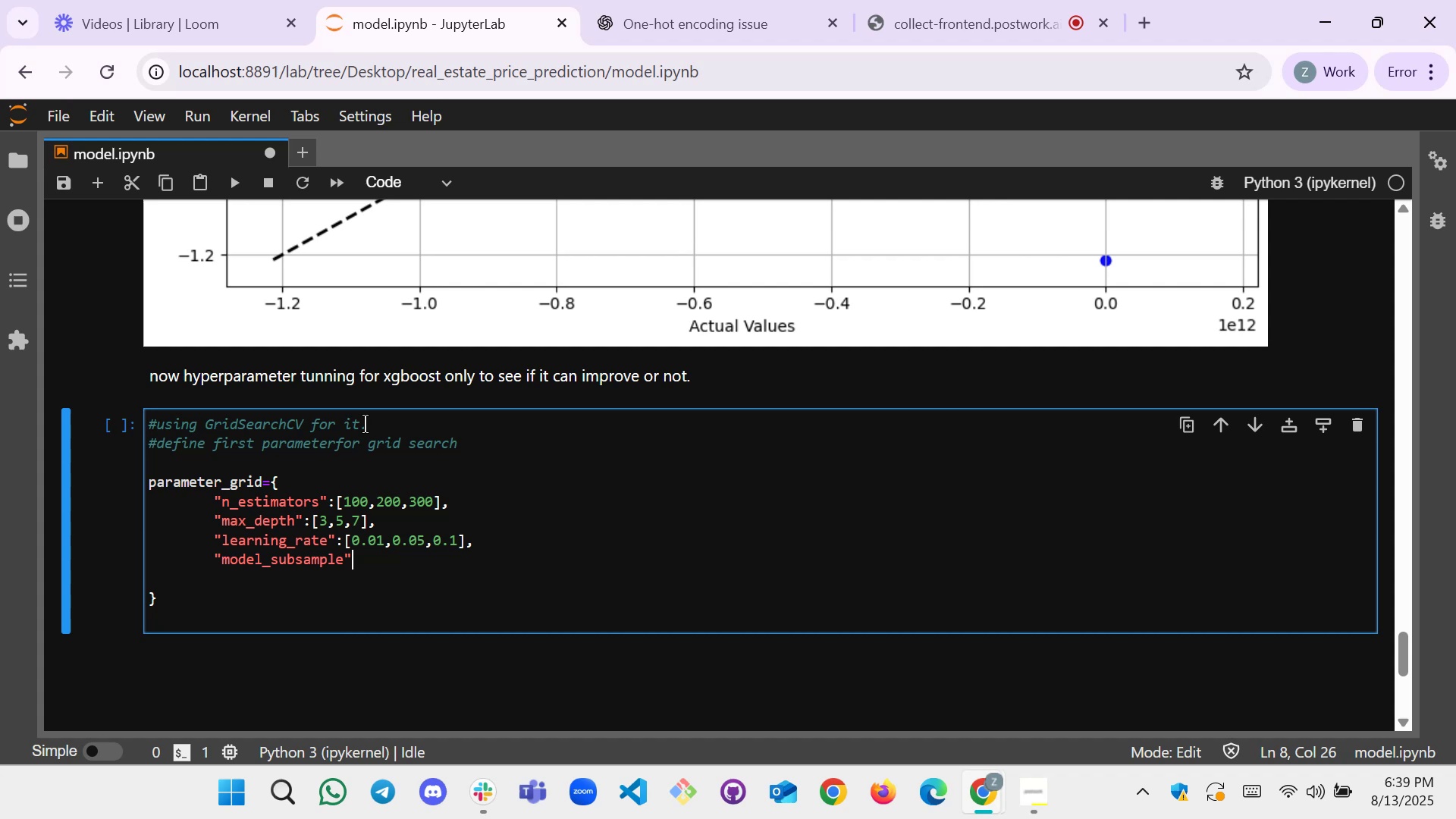 
wait(24.87)
 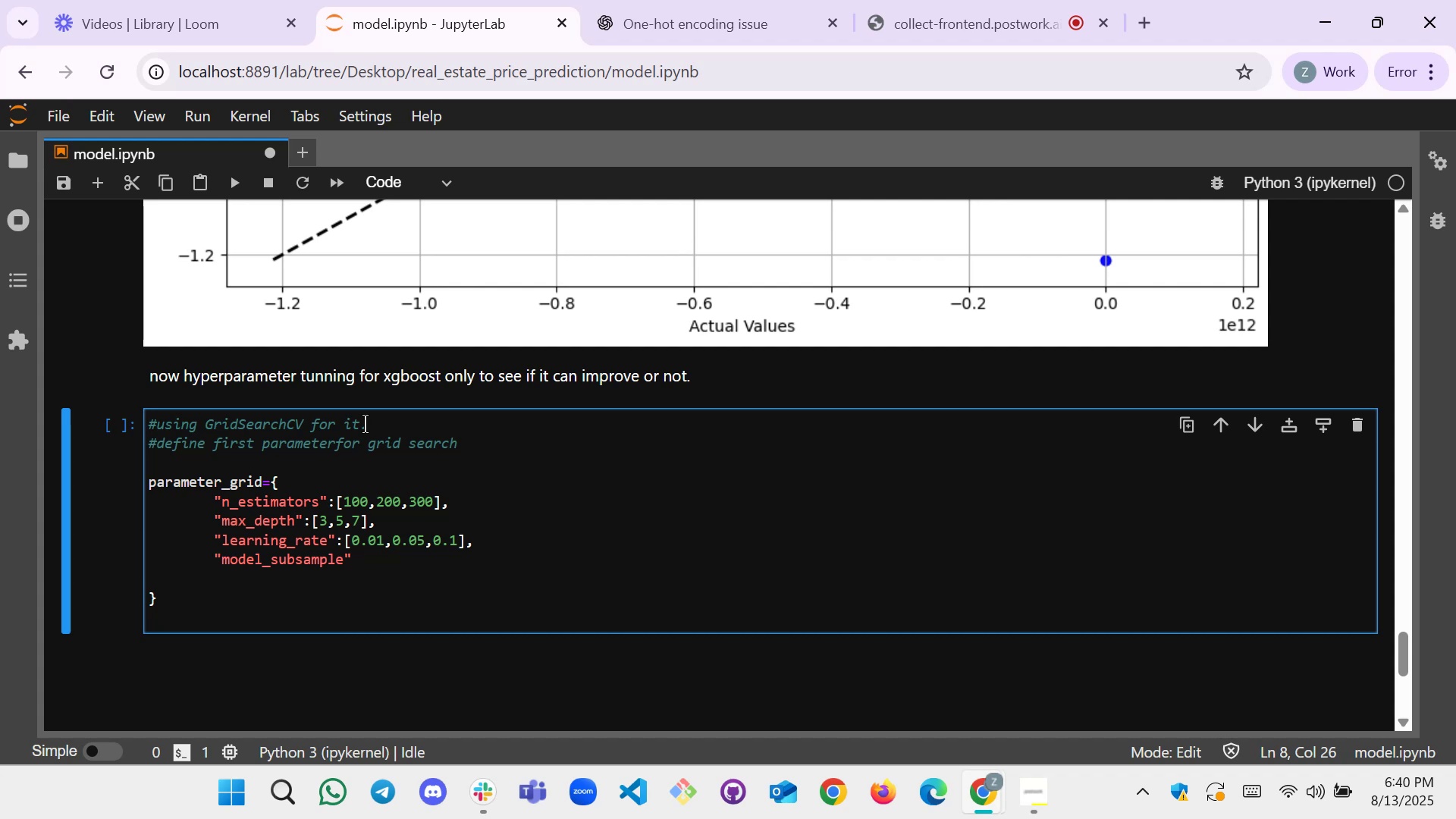 
key(Shift+Quote)
 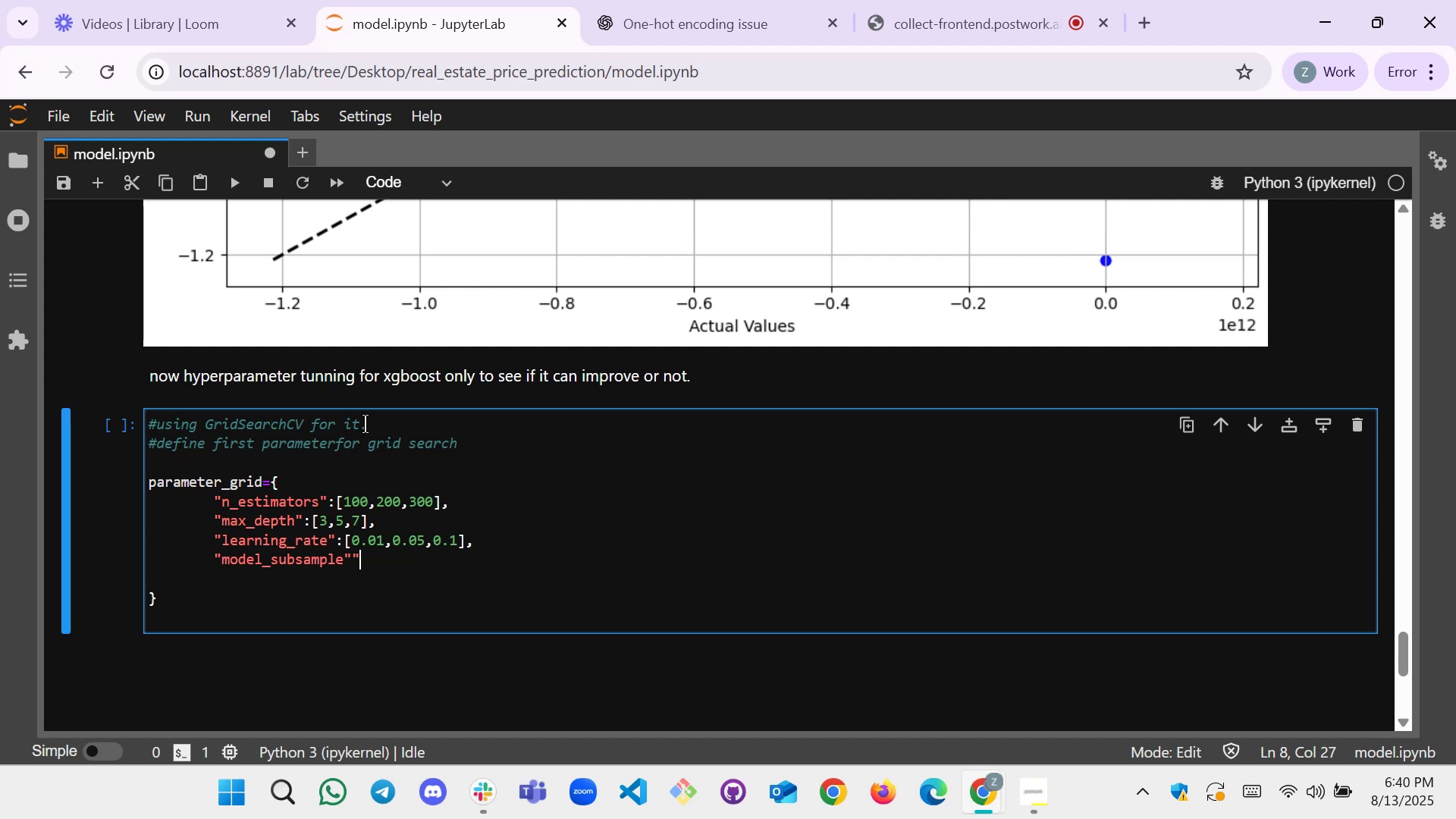 
key(Backspace)
 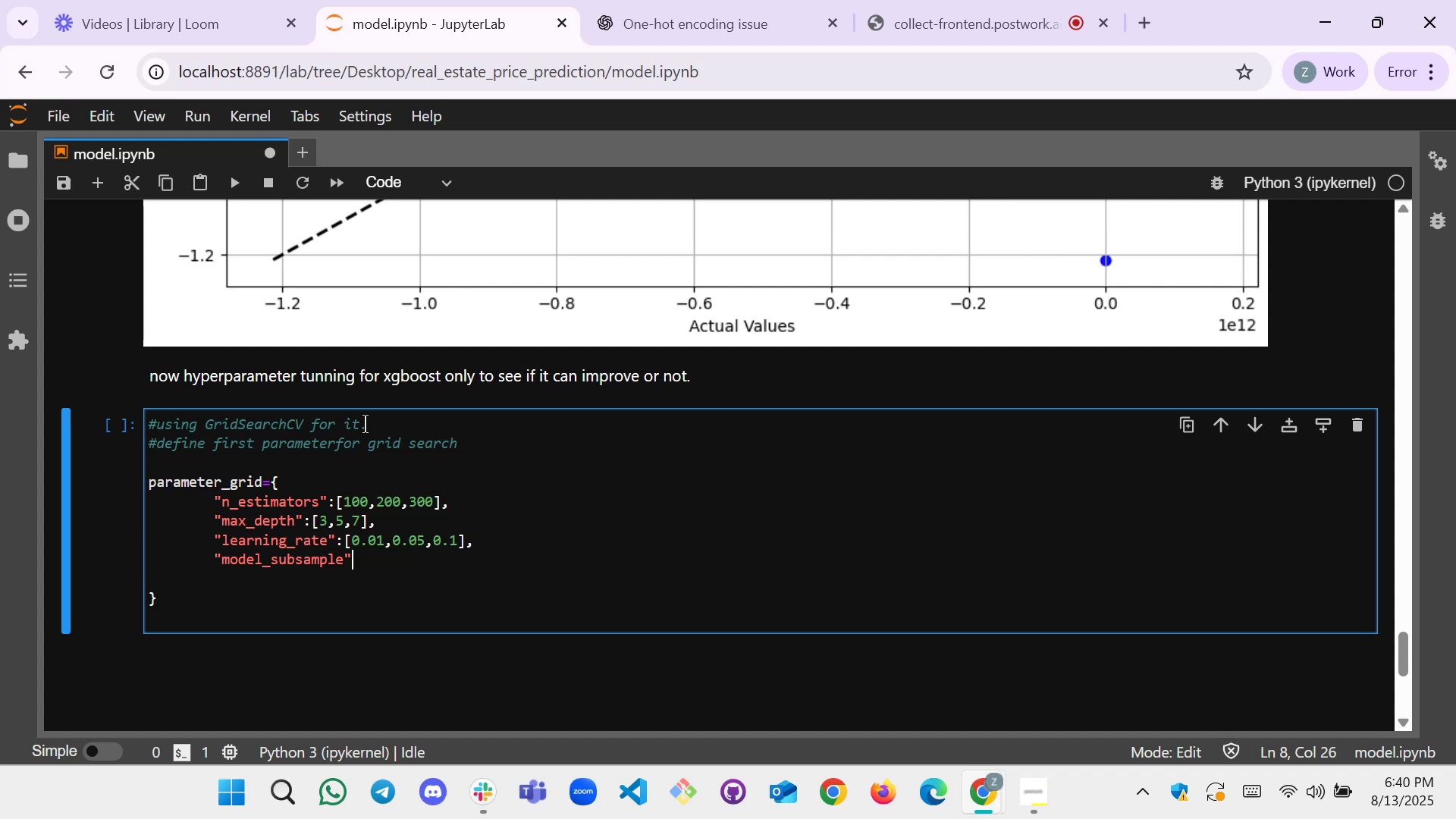 
key(Shift+Semicolon)
 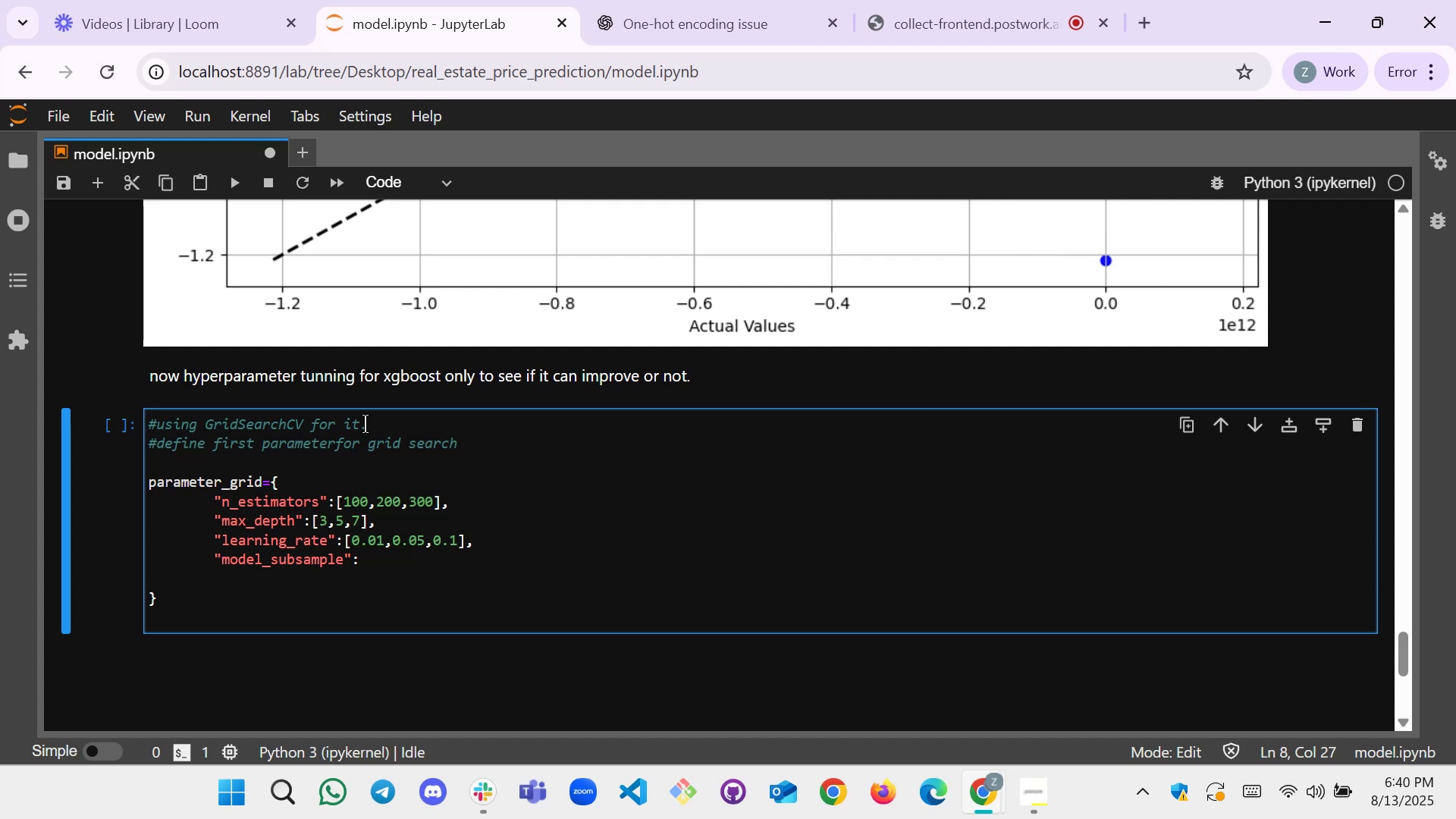 
key(BracketLeft)
 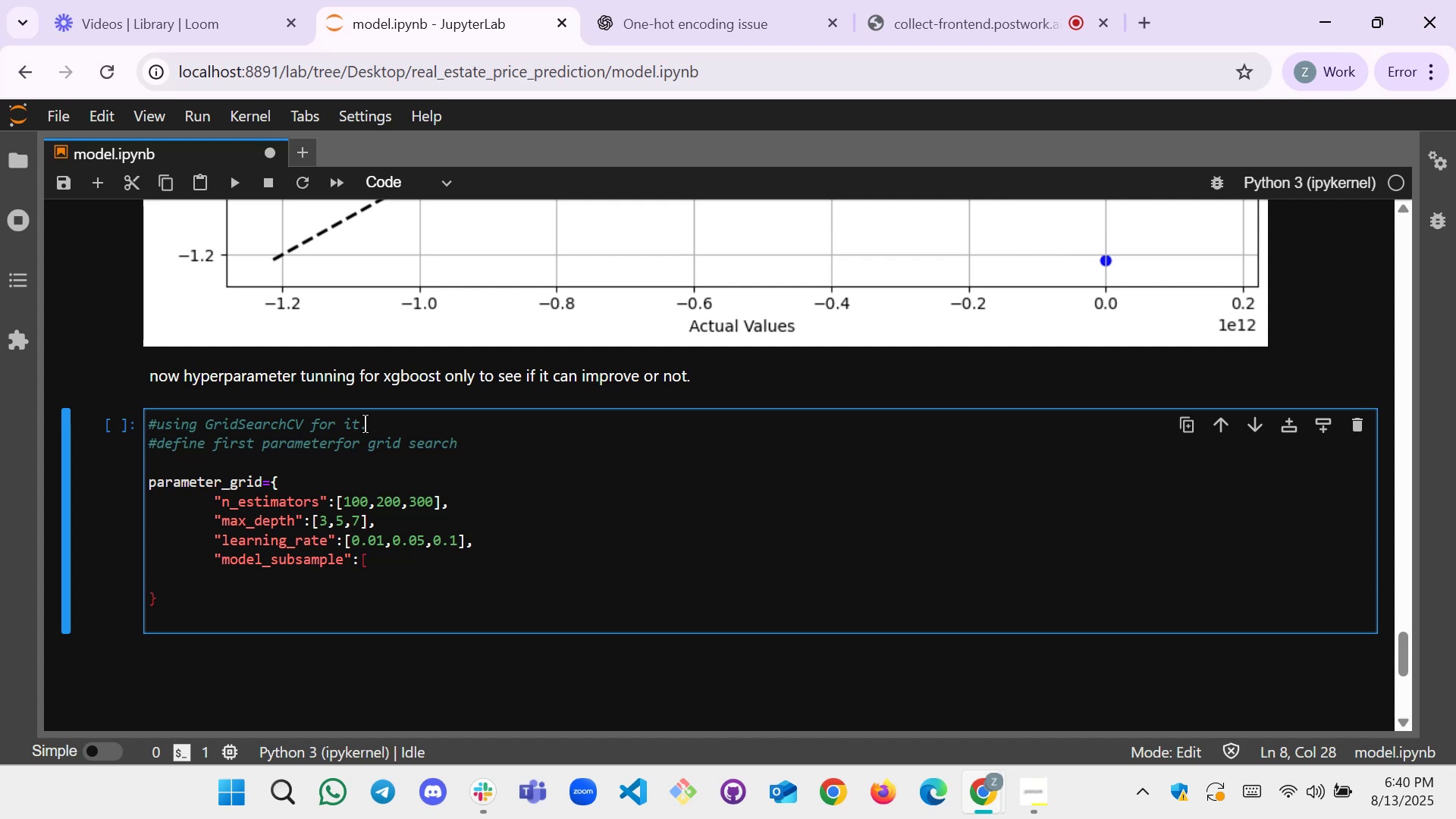 
key(0)
 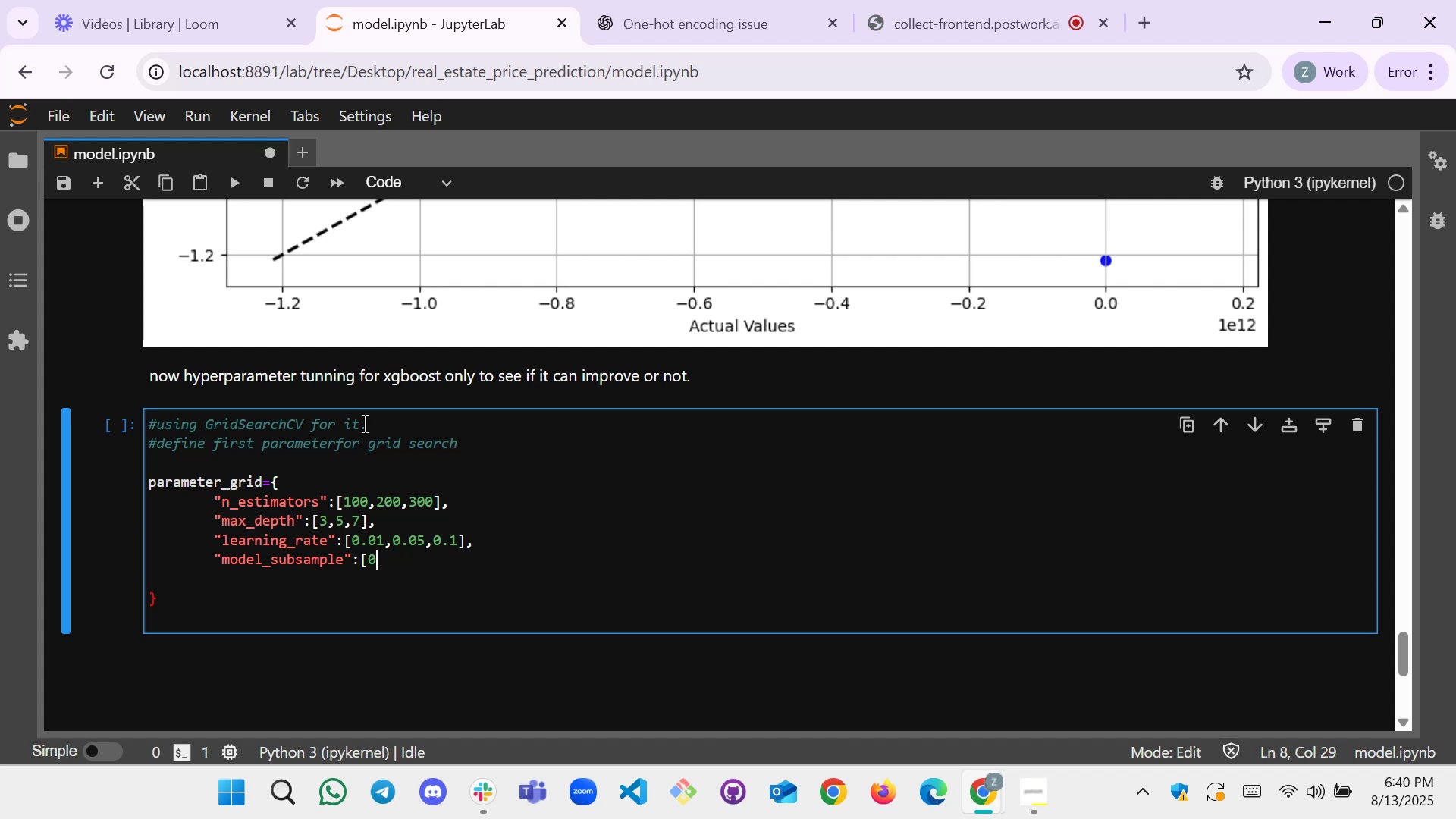 
key(Period)
 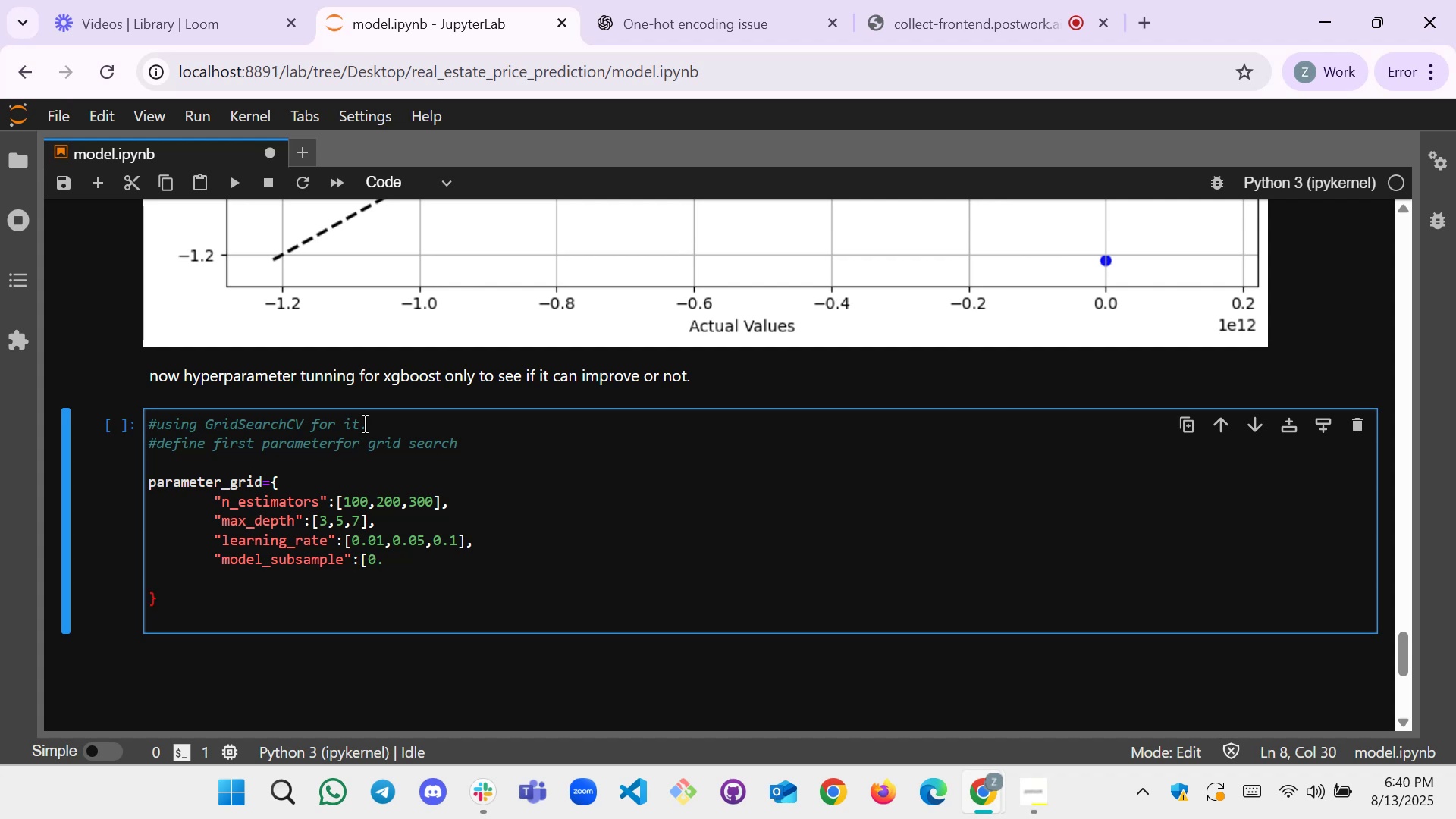 
key(8)
 